 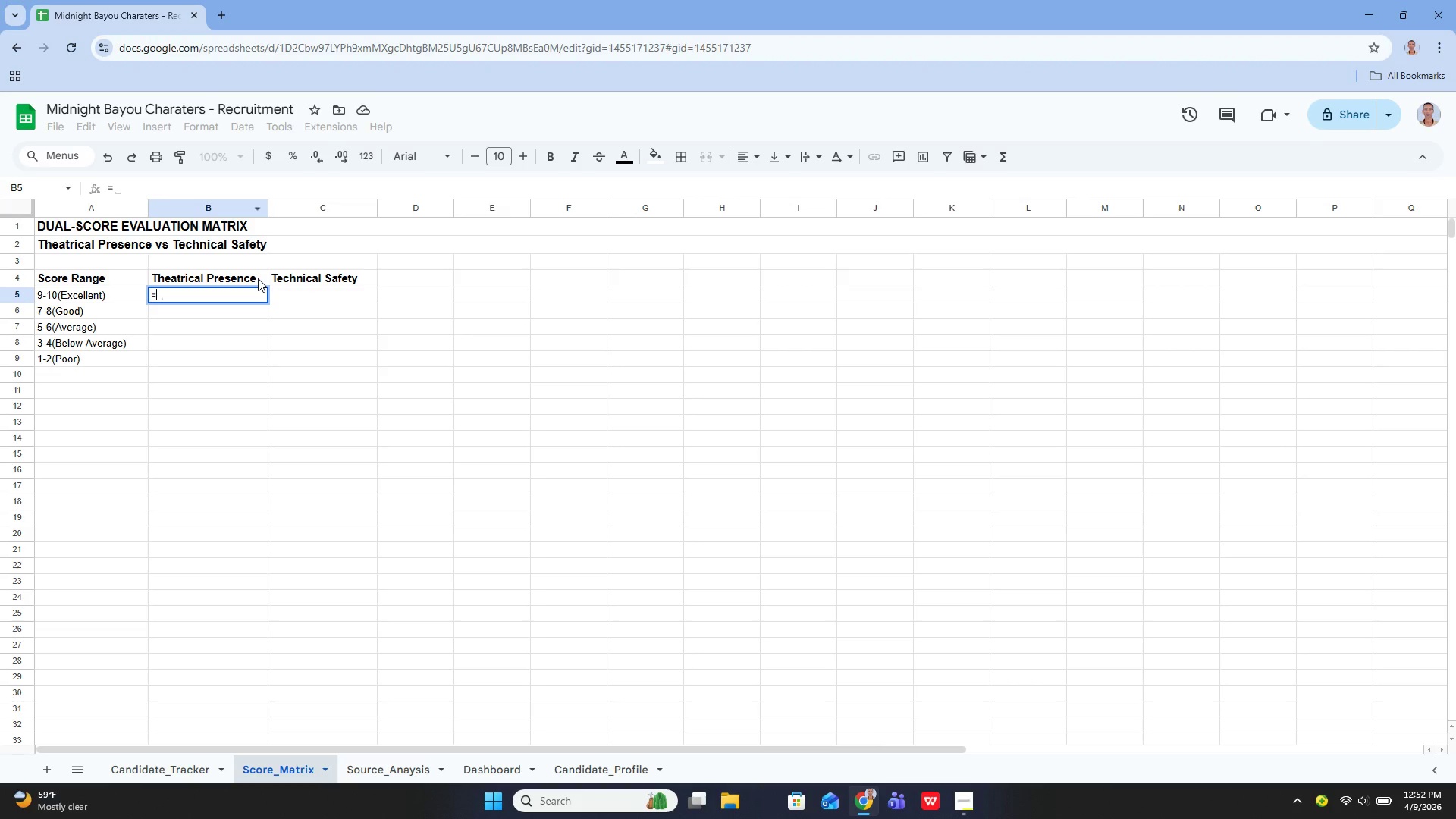 
type(COUNTIF())
 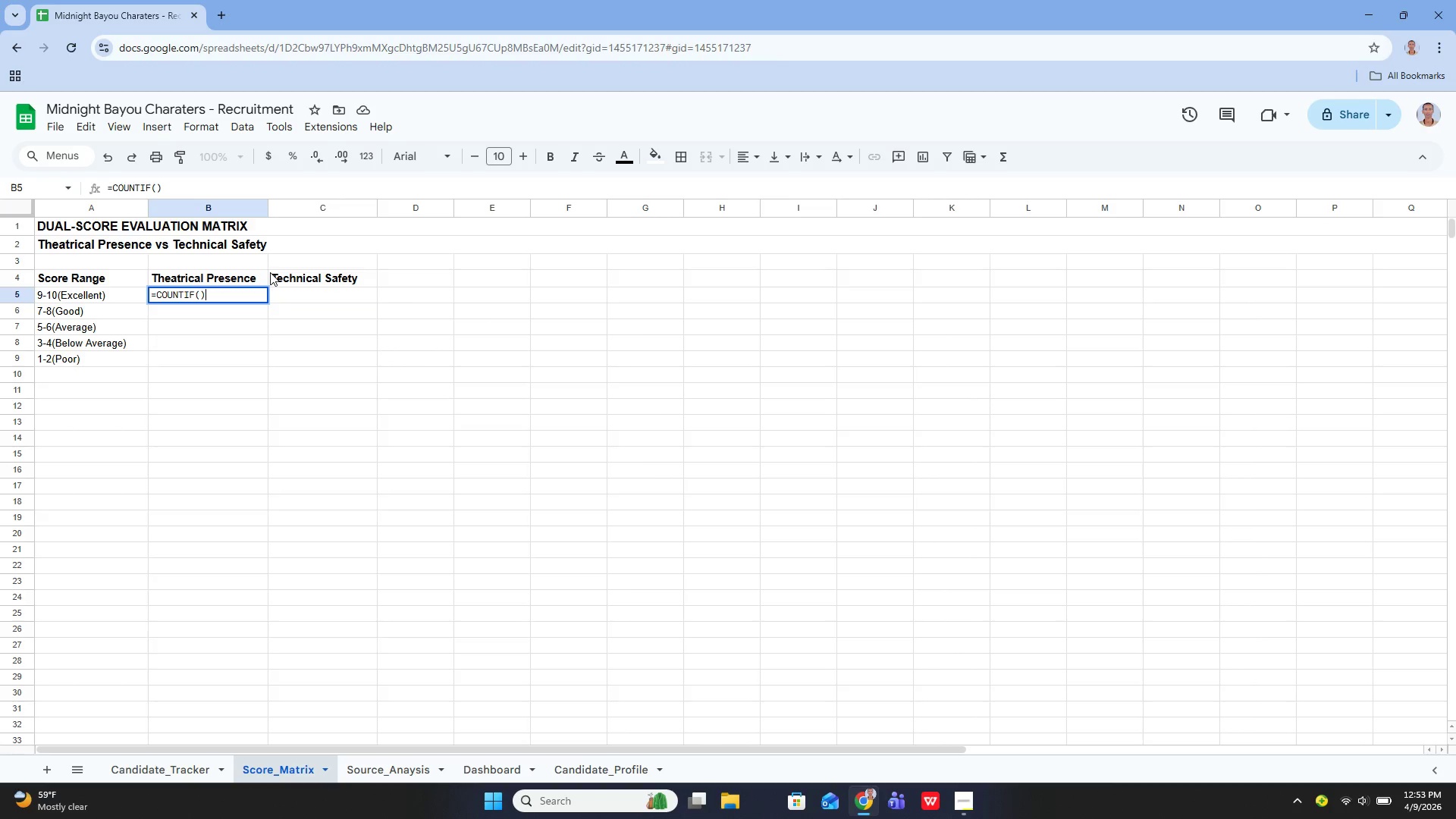 
key(ArrowLeft)
 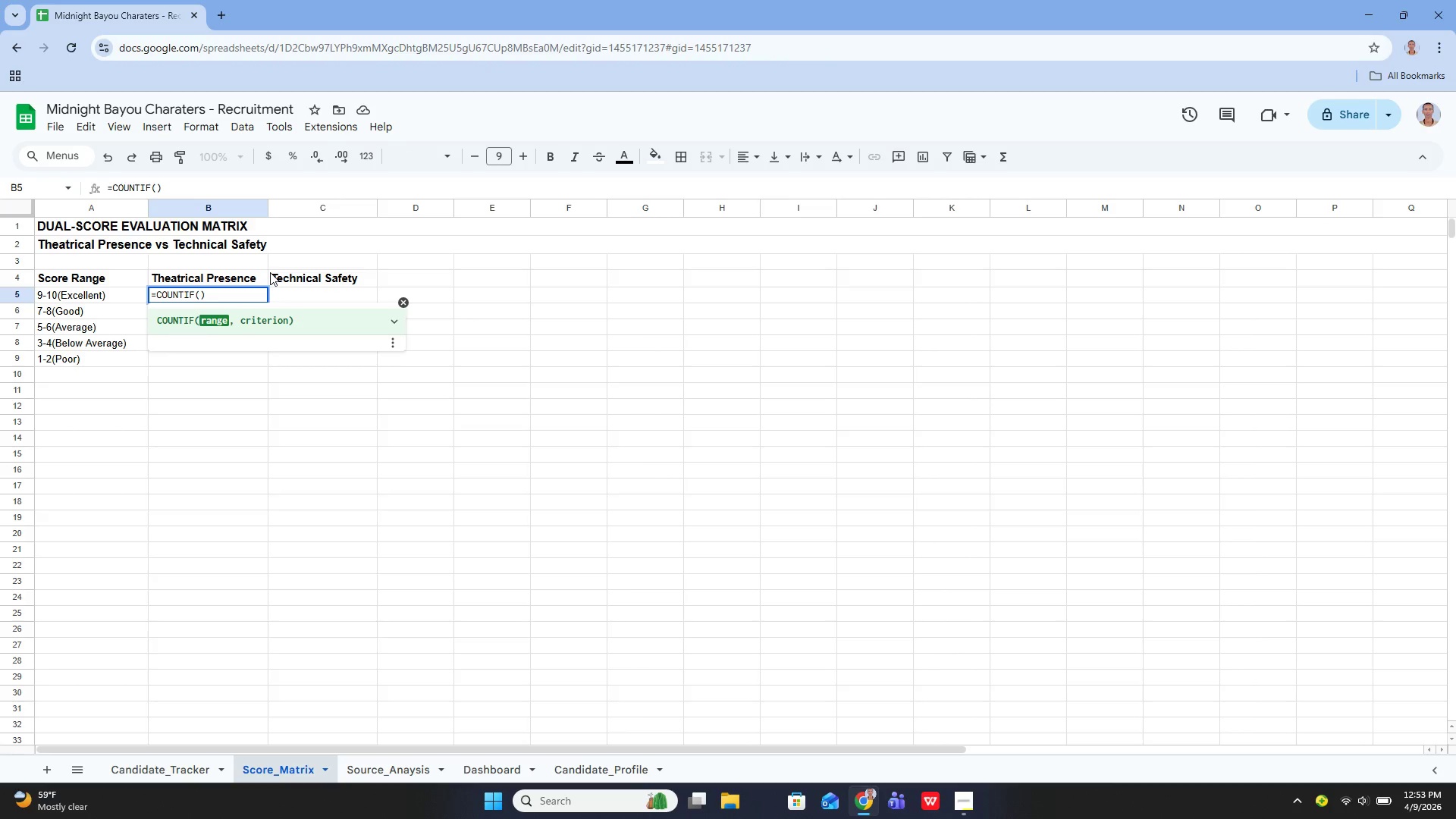 
key(Quote)
 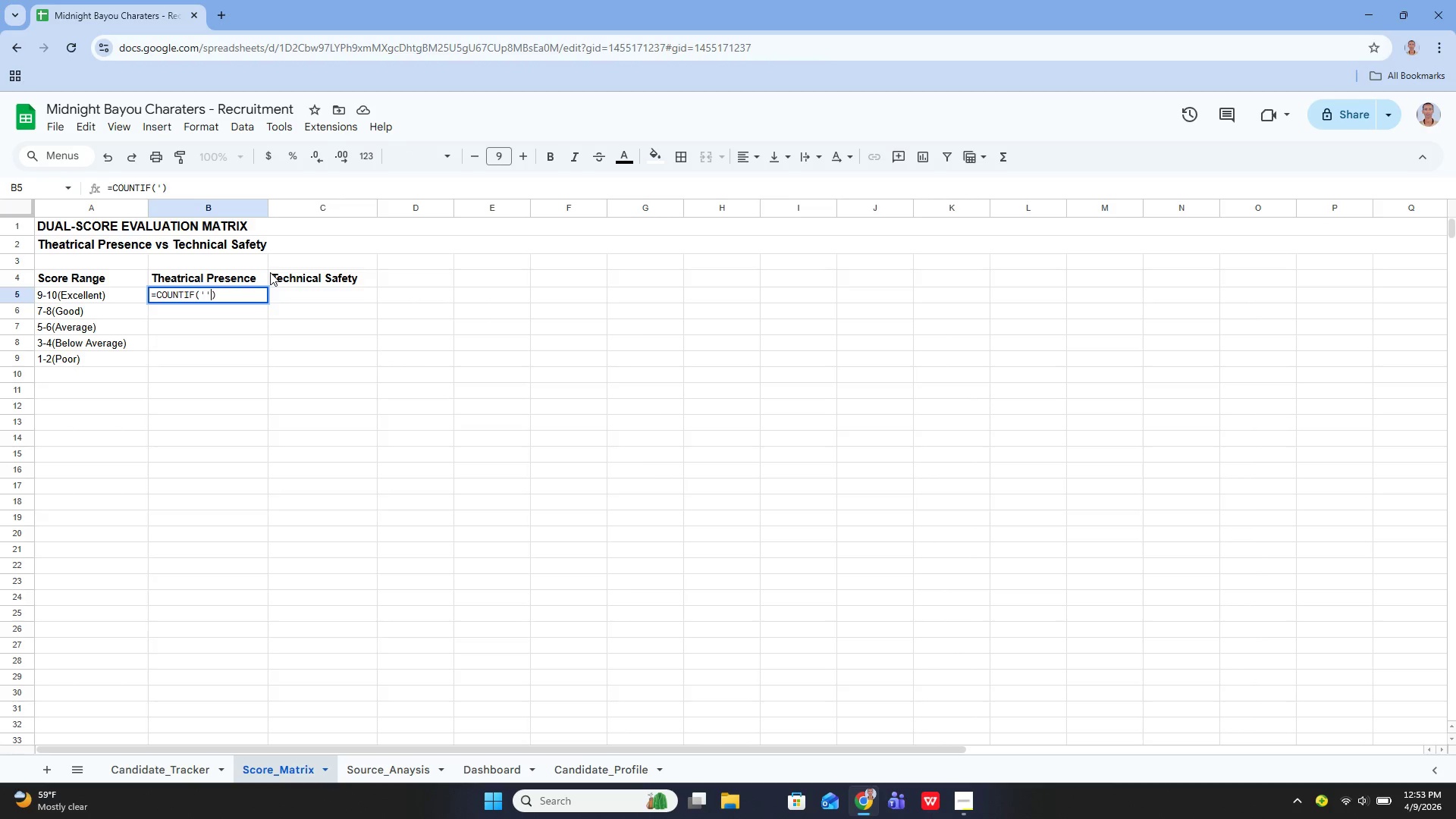 
key(Quote)
 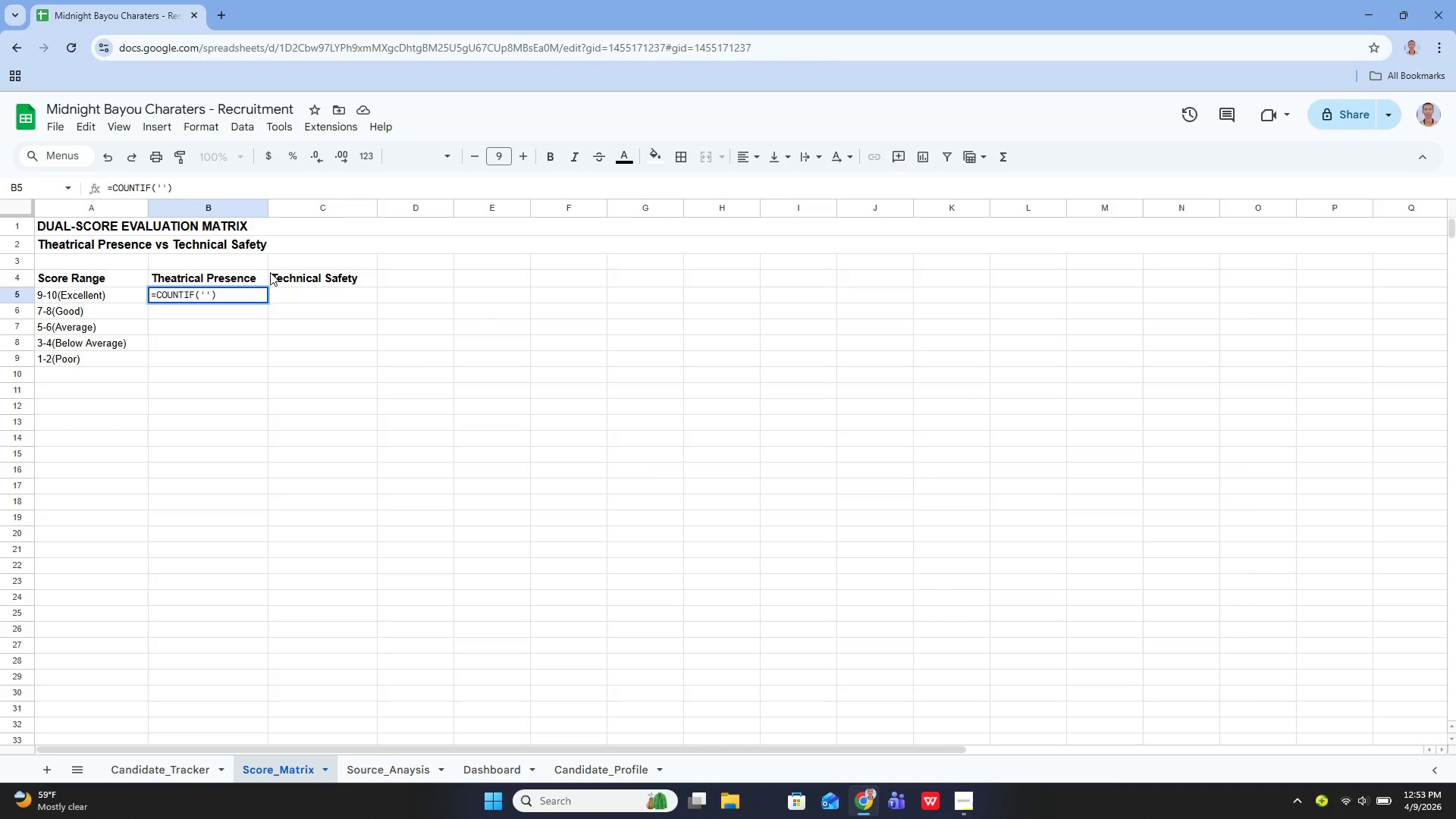 
key(ArrowLeft)
 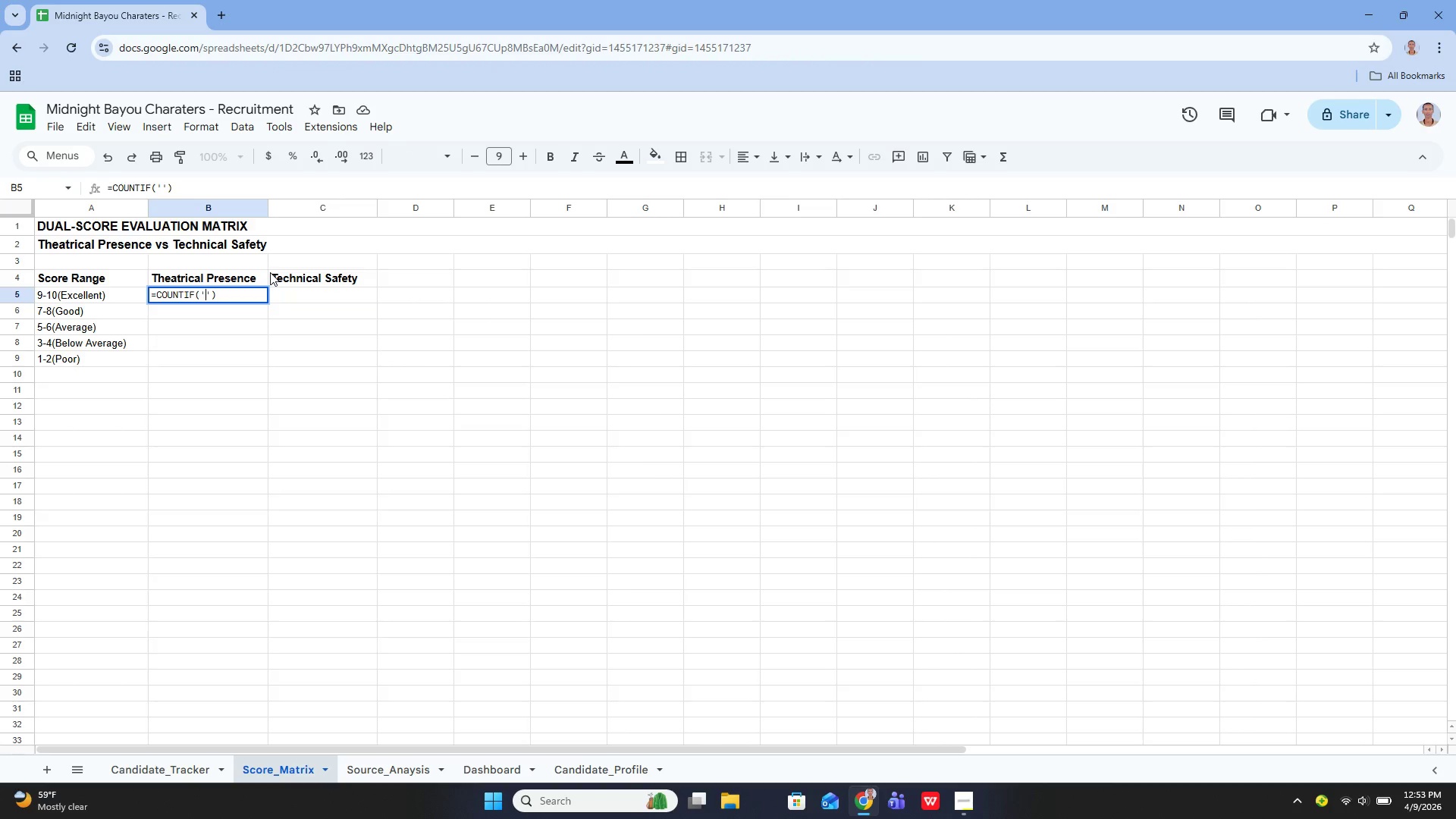 
type(Candidate_Tracker)
 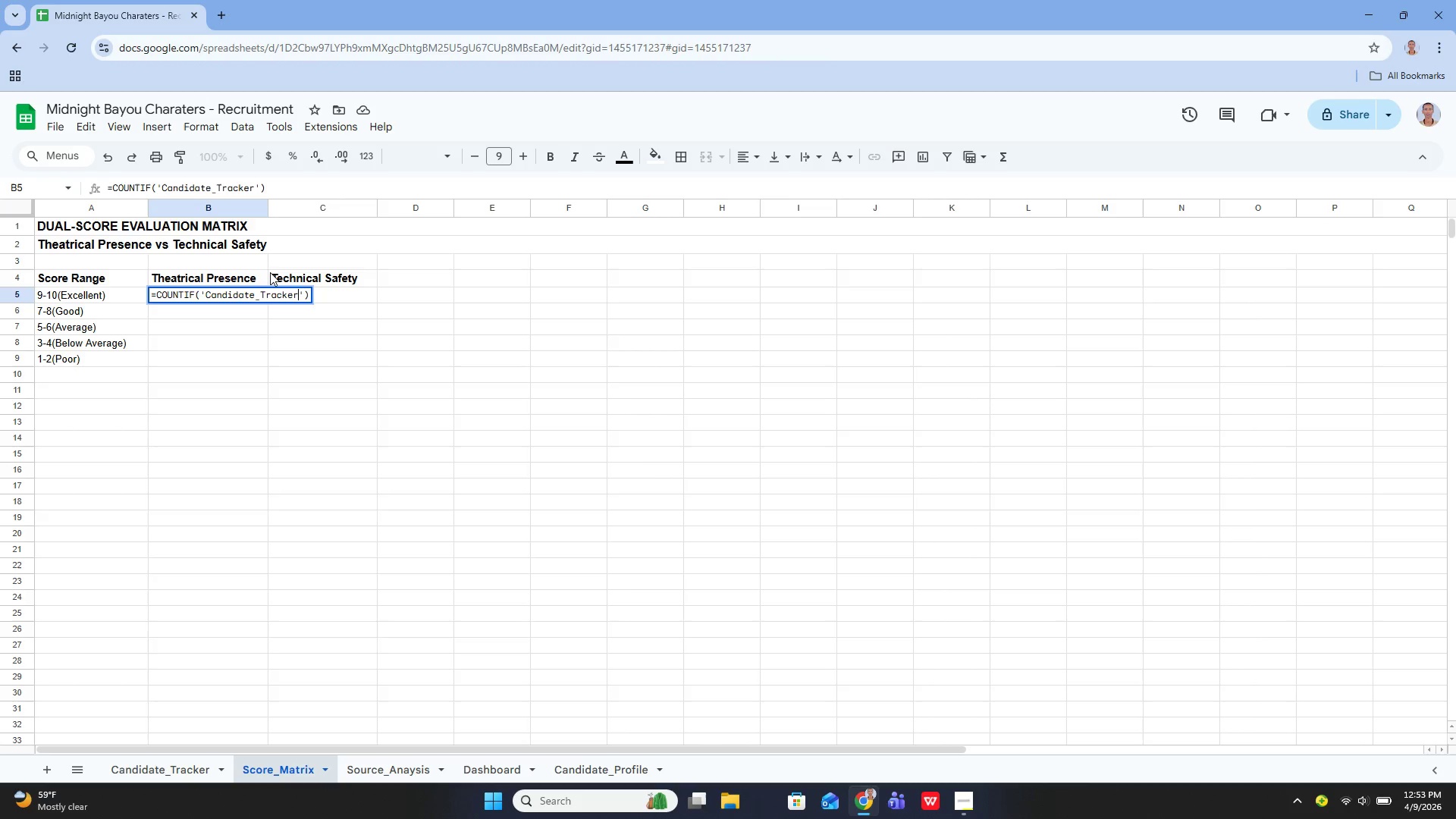 
key(ArrowRight)
 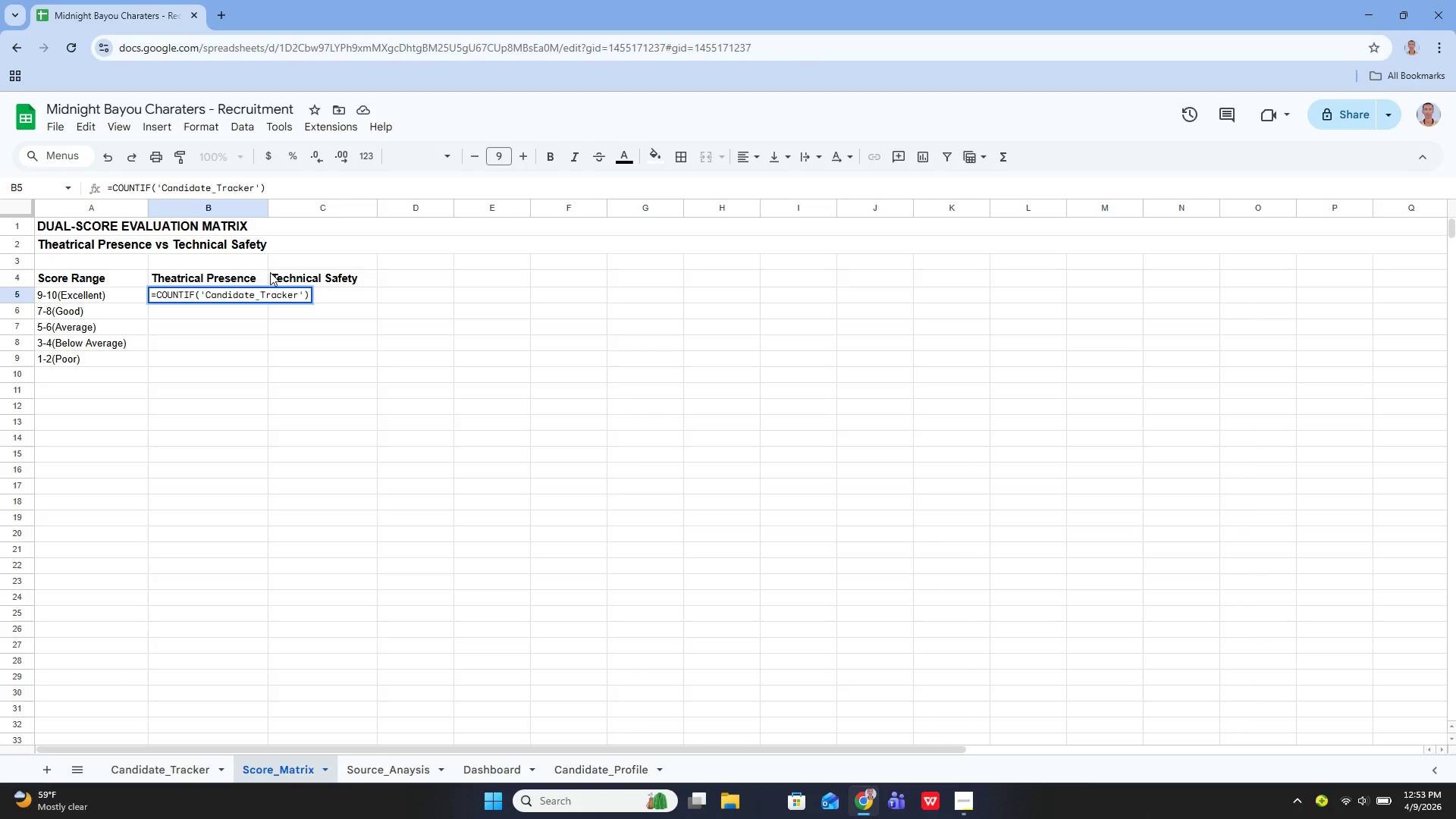 
type(!E5:E29, )
 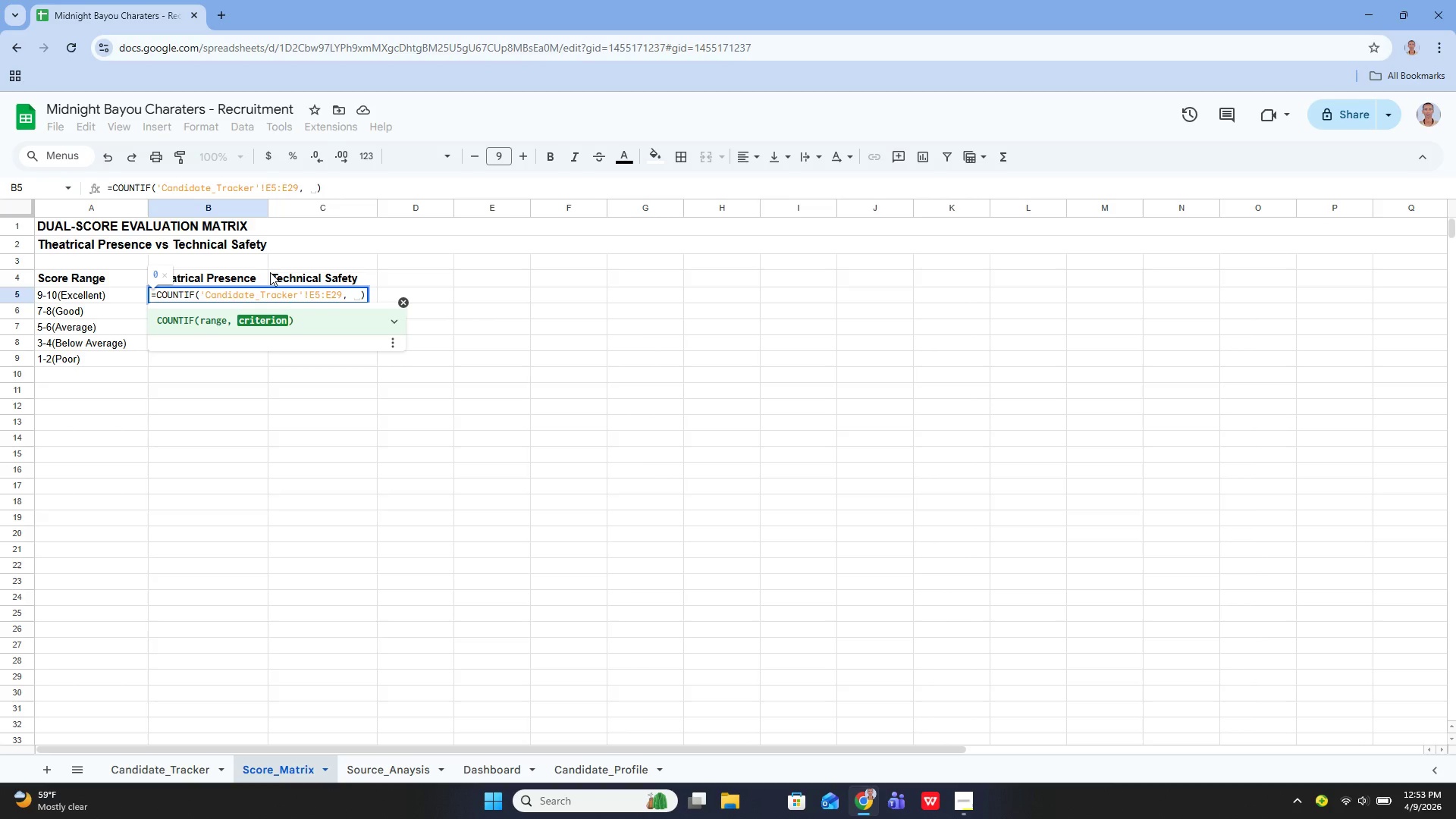 
hold_key(key=ShiftLeft, duration=1.51)
 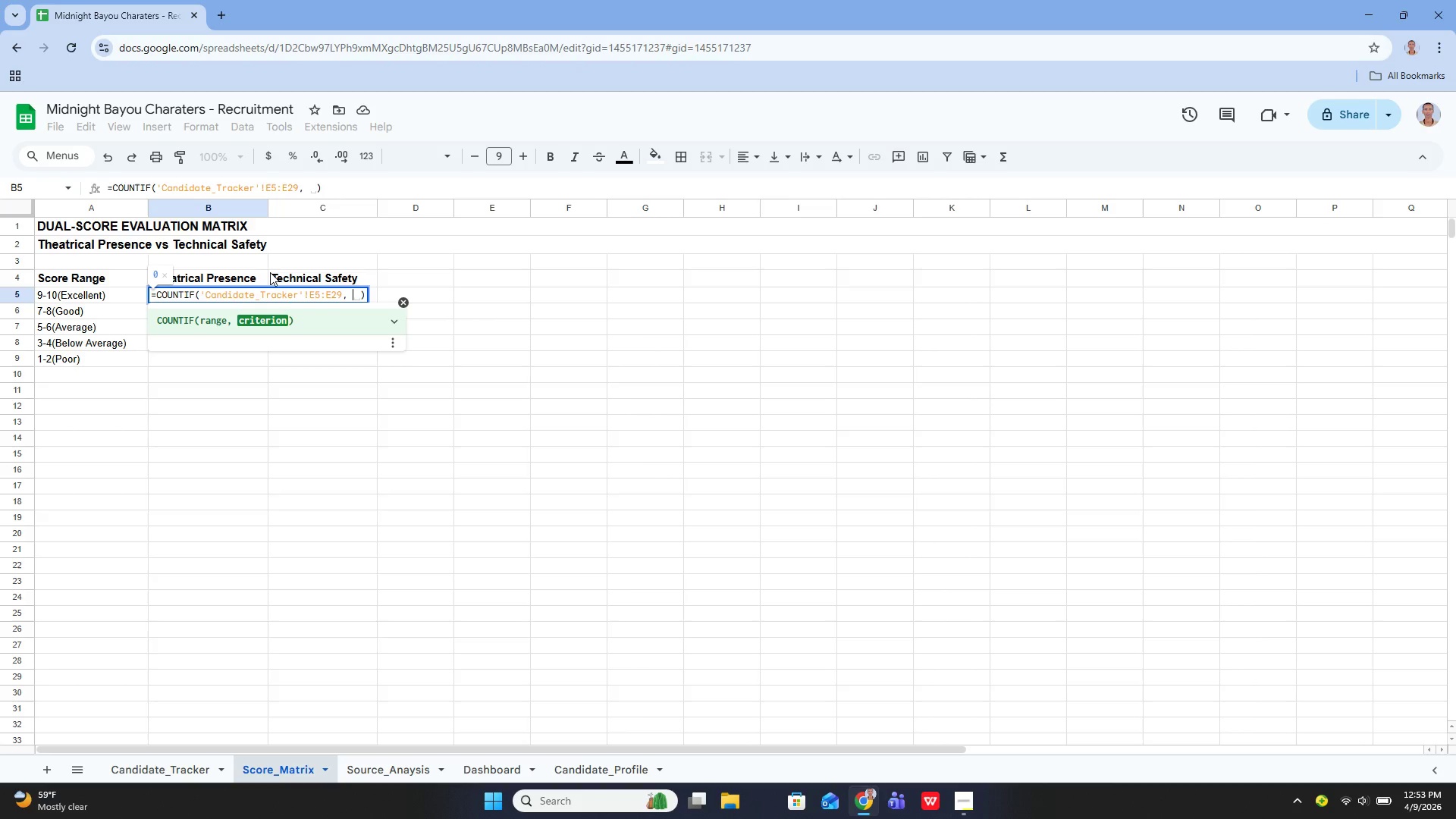 
key(Shift+ShiftLeft)
 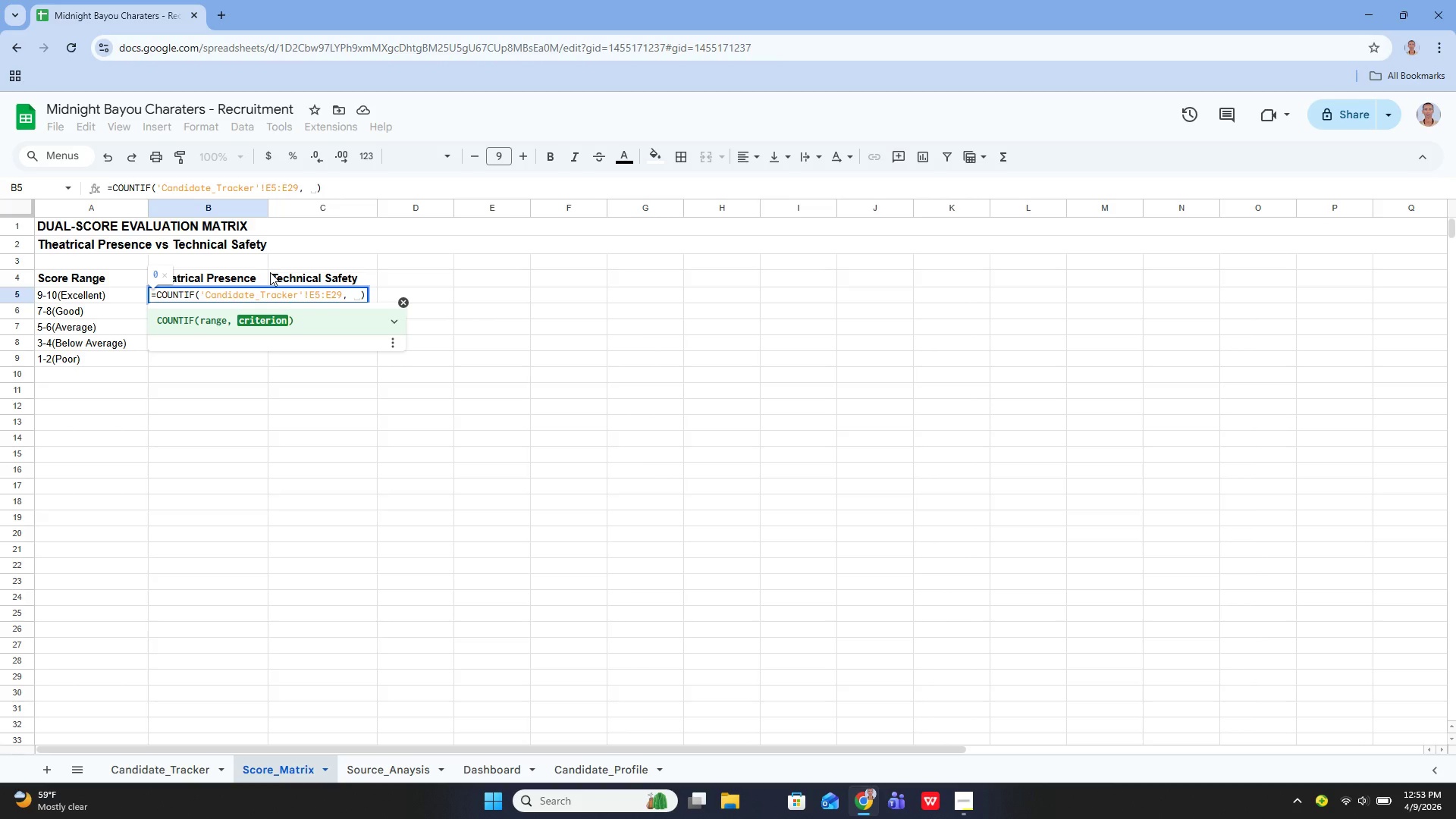 
key(Shift+ShiftLeft)
 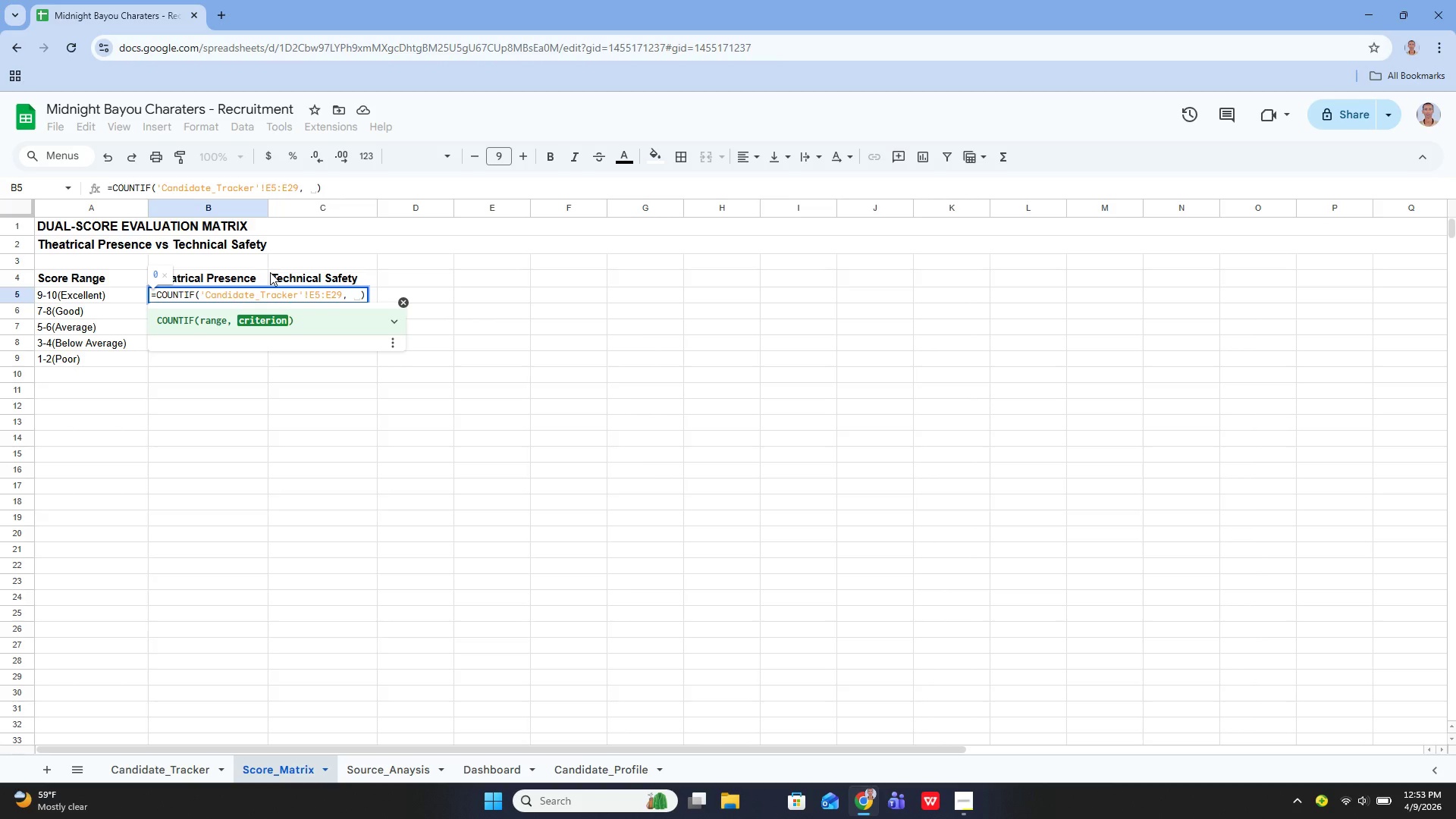 
key(Shift+ShiftLeft)
 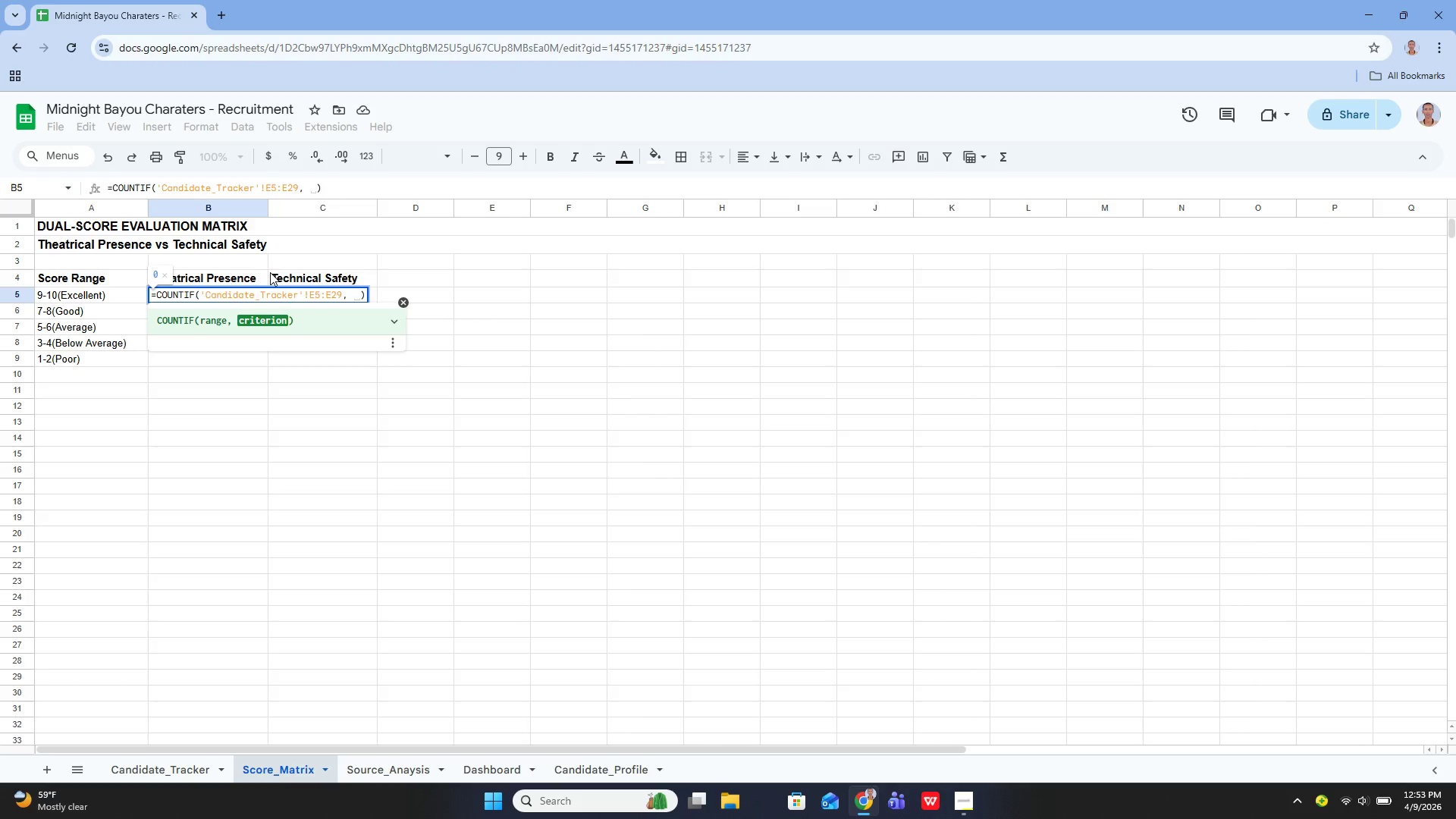 
key(Shift+Quote)
 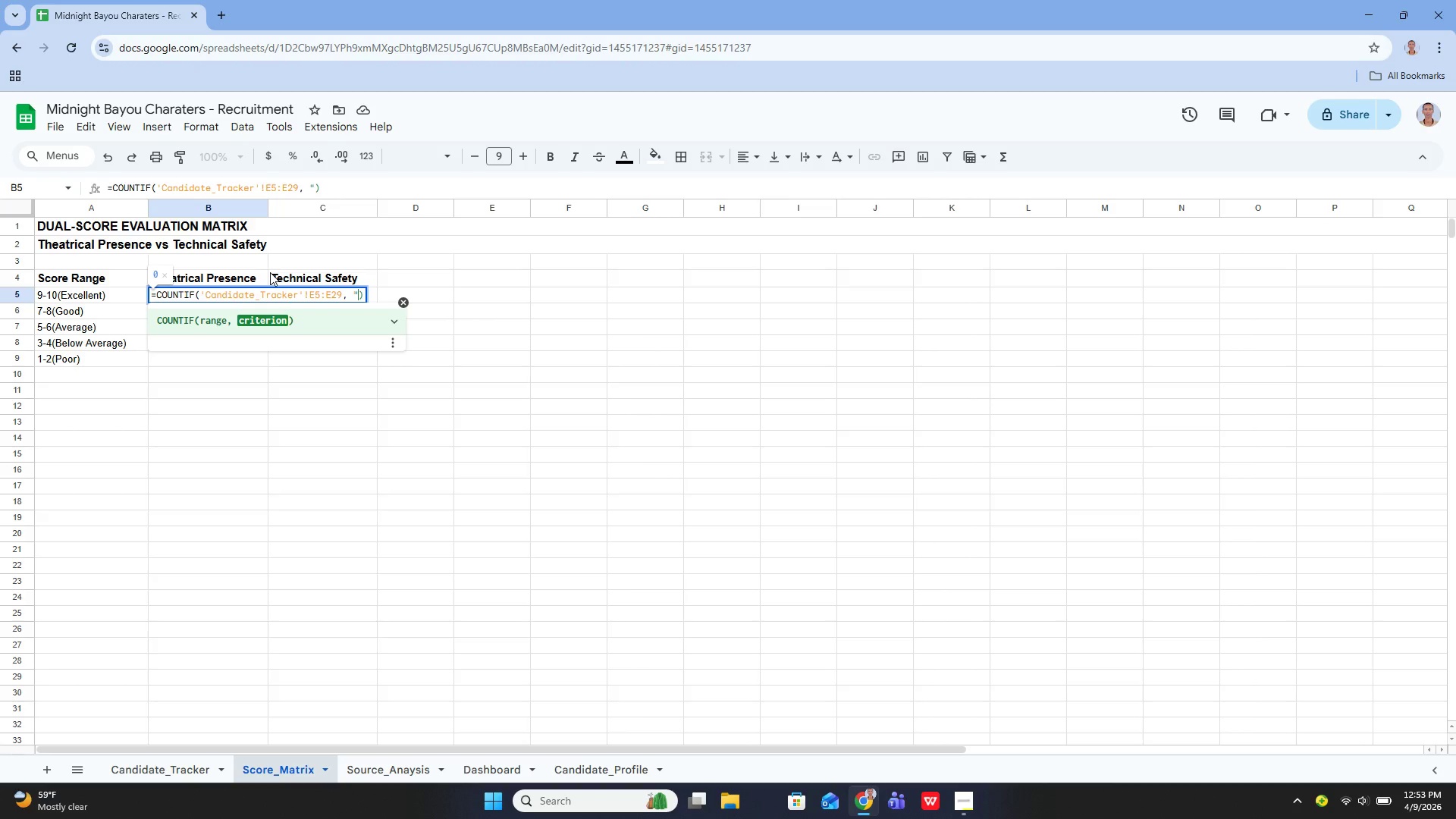 
key(Shift+Quote)
 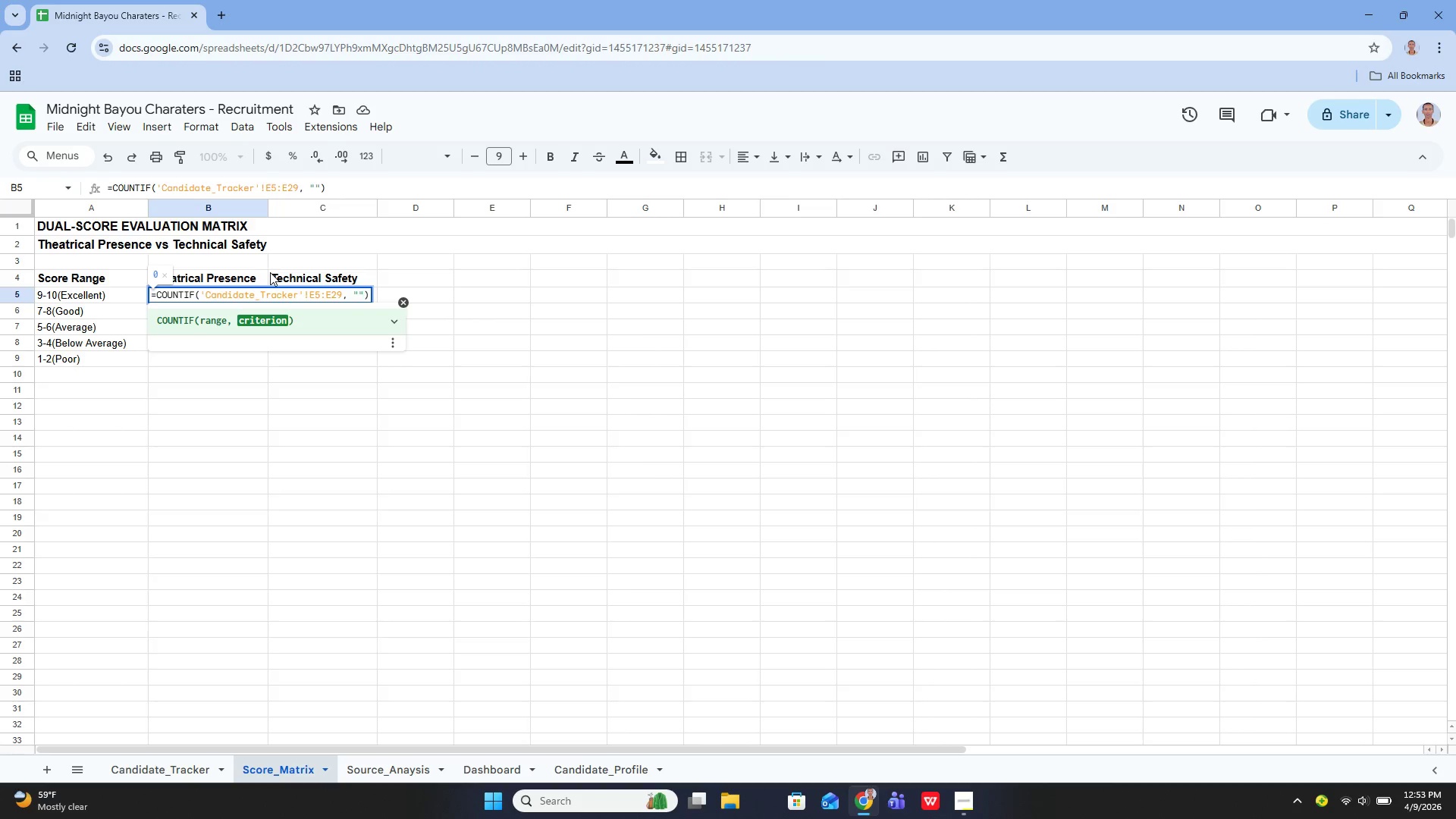 
key(ArrowLeft)
 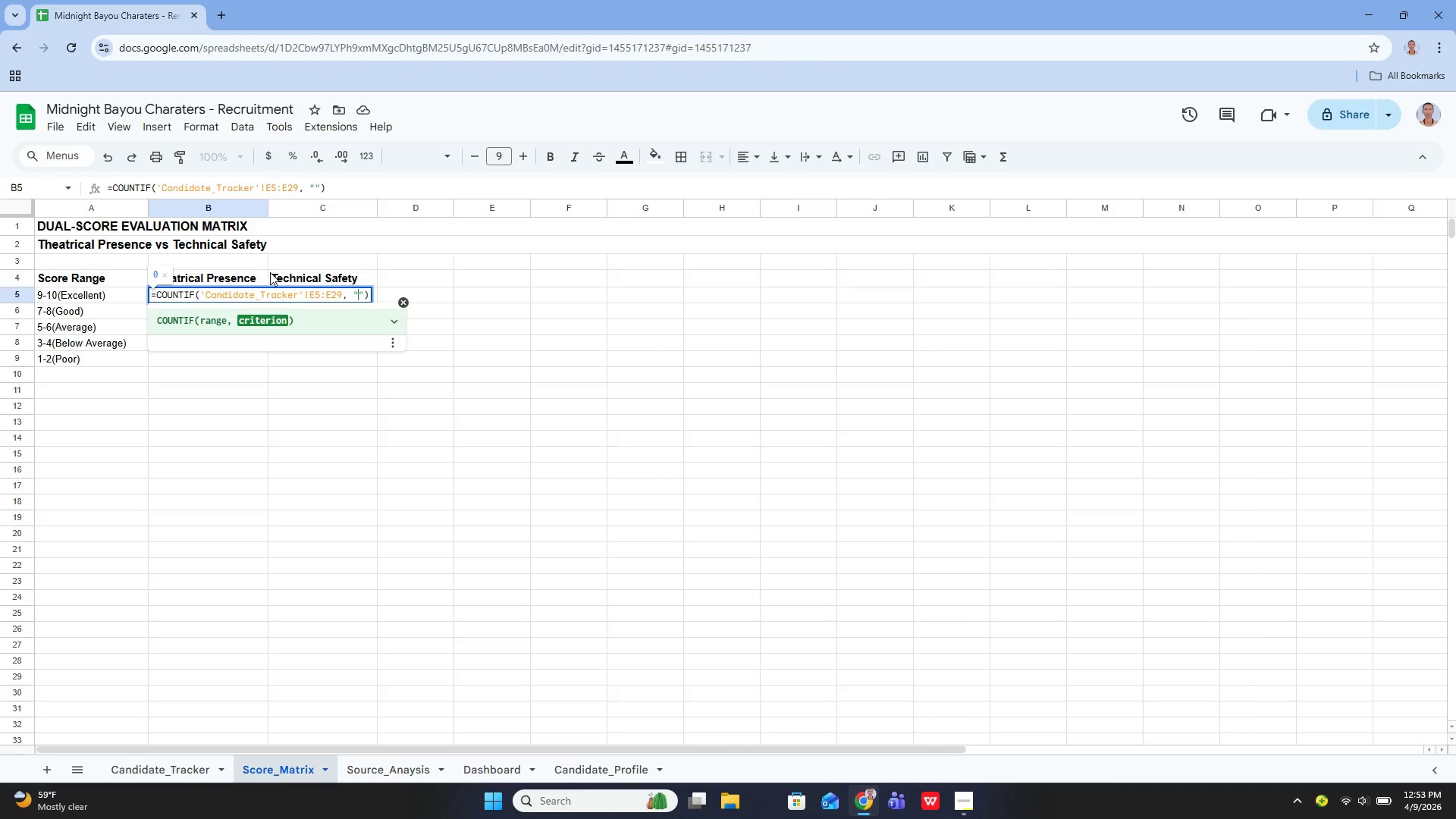 
key(Shift+Period)
 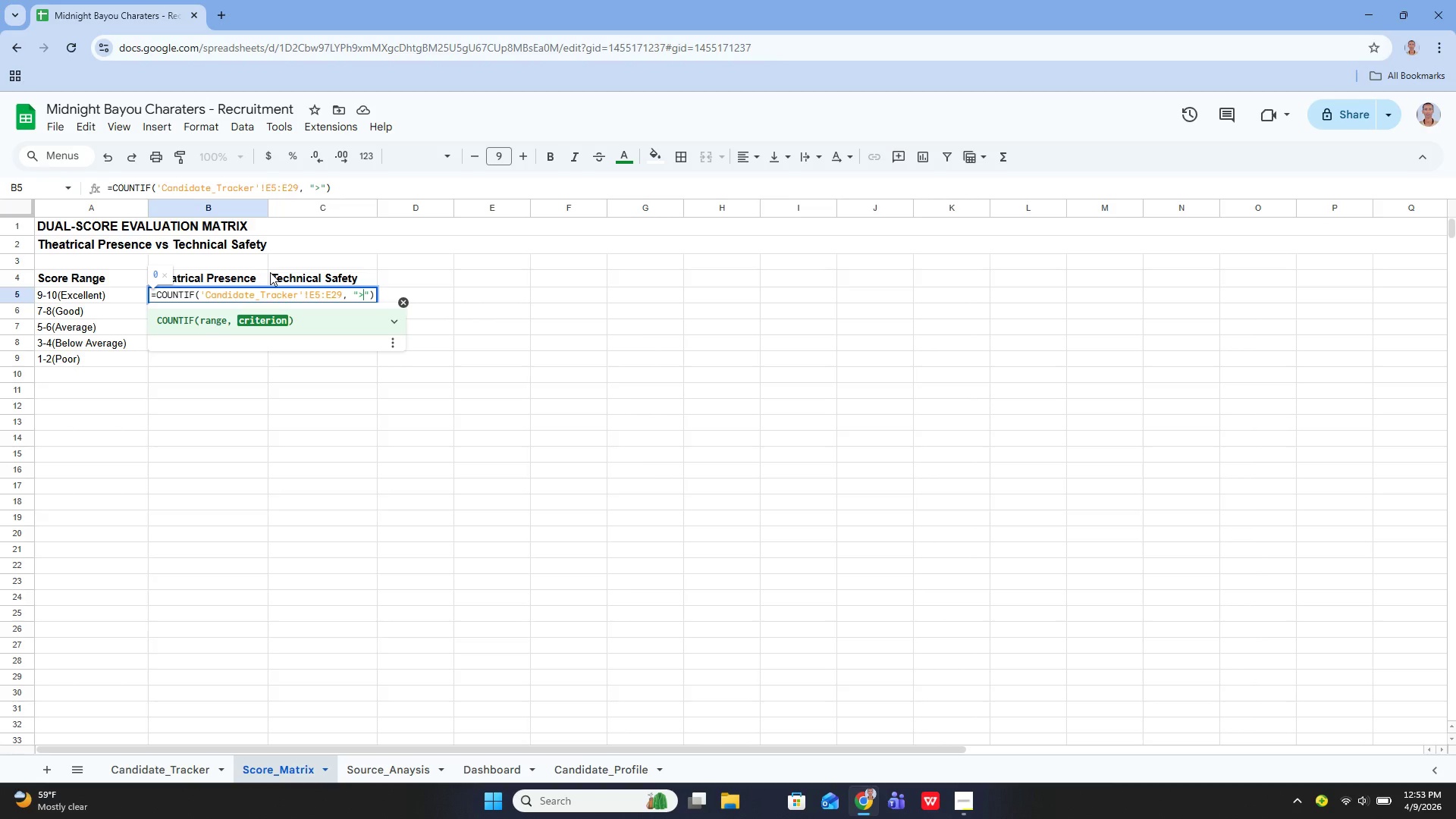 
key(Equal)
 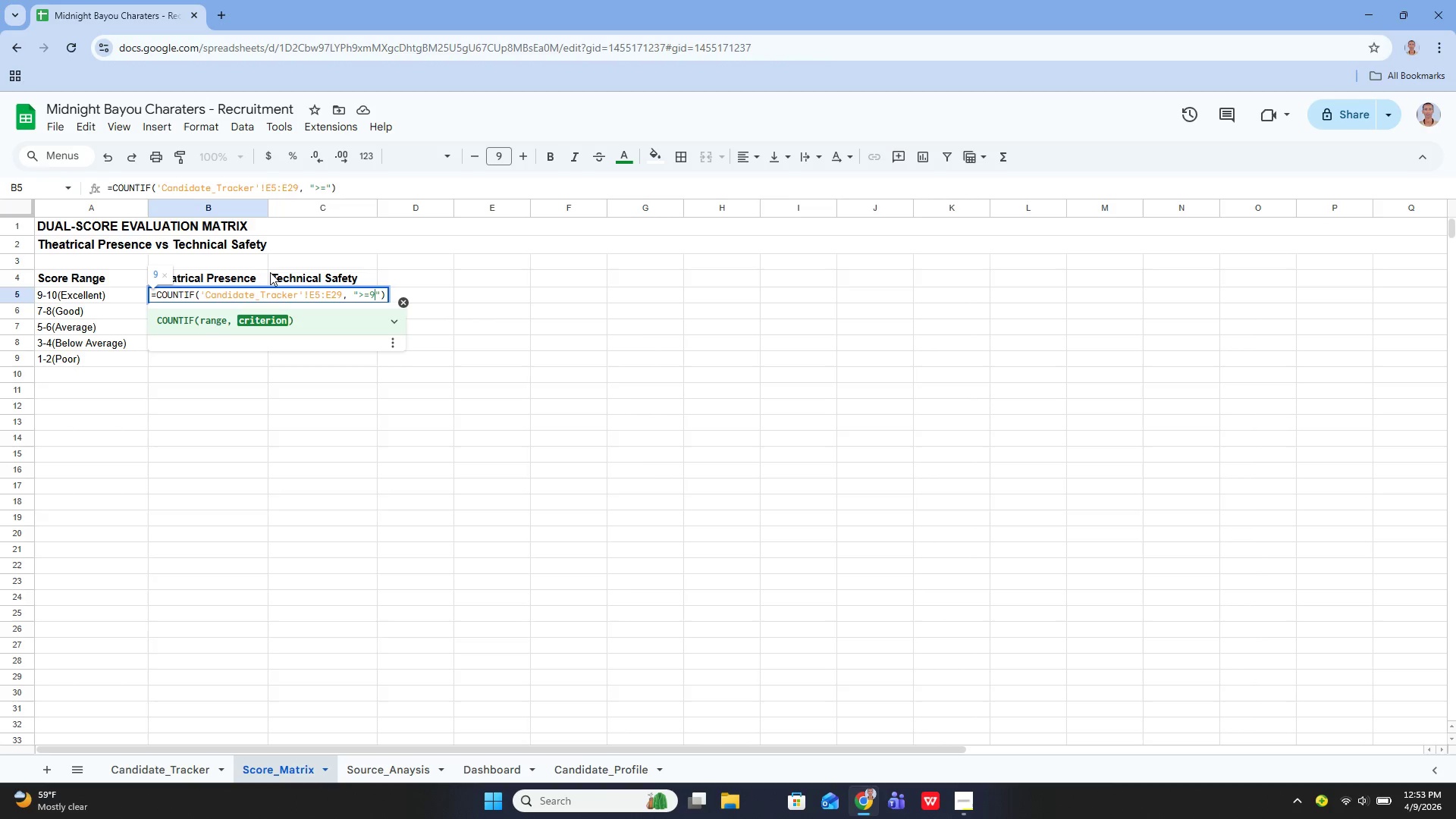 
key(9)
 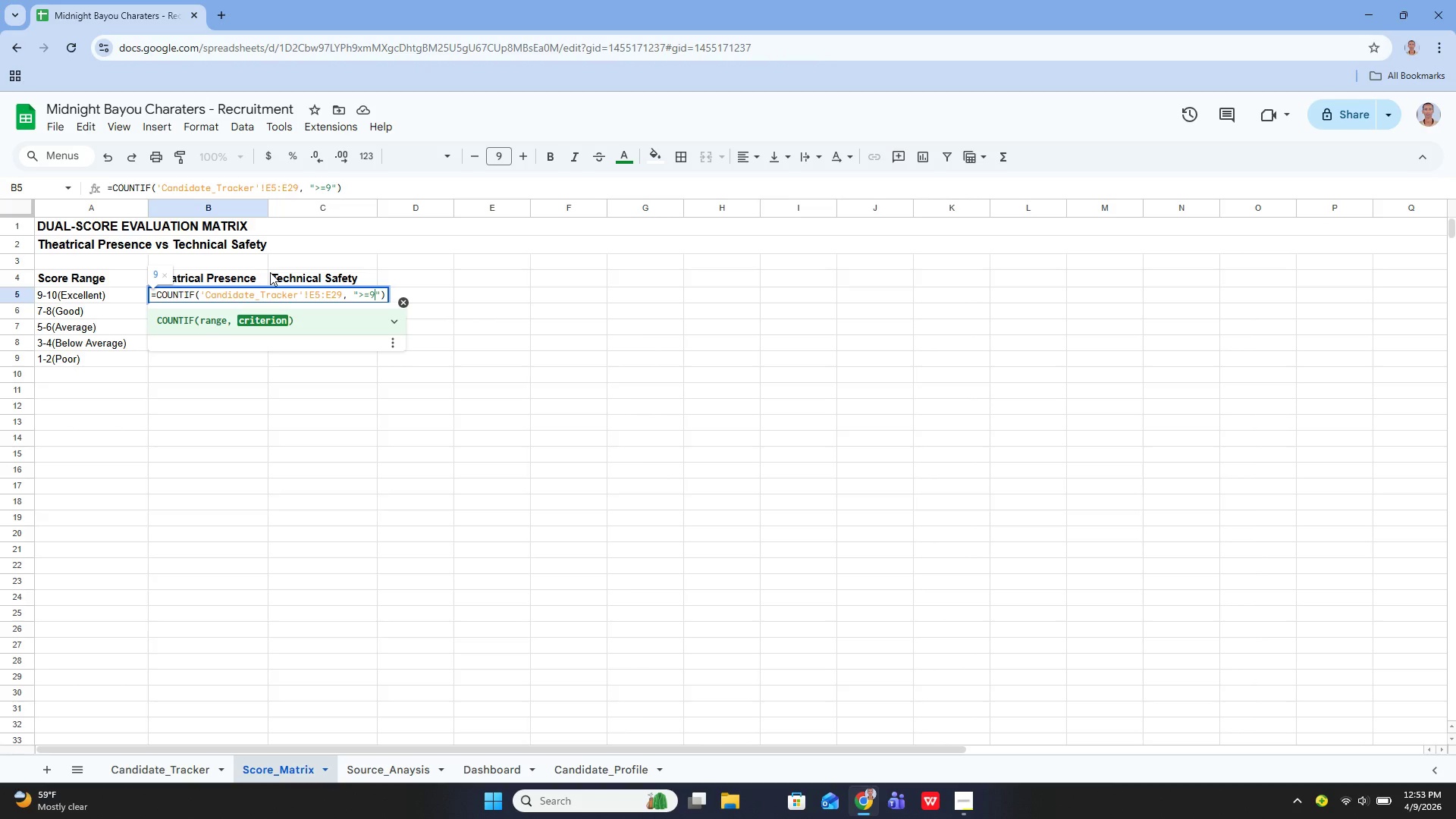 
key(Enter)
 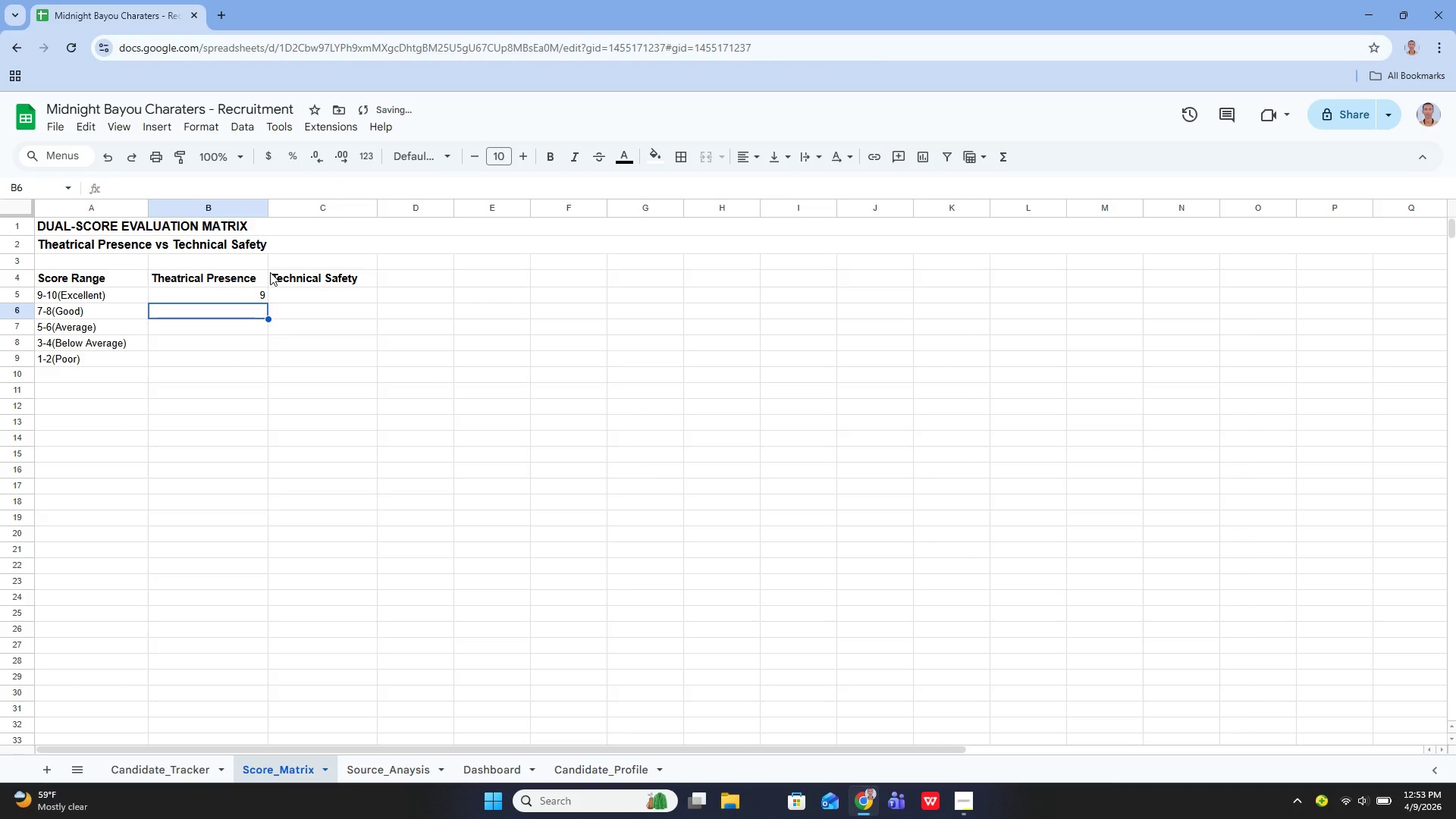 
key(ArrowUp)
 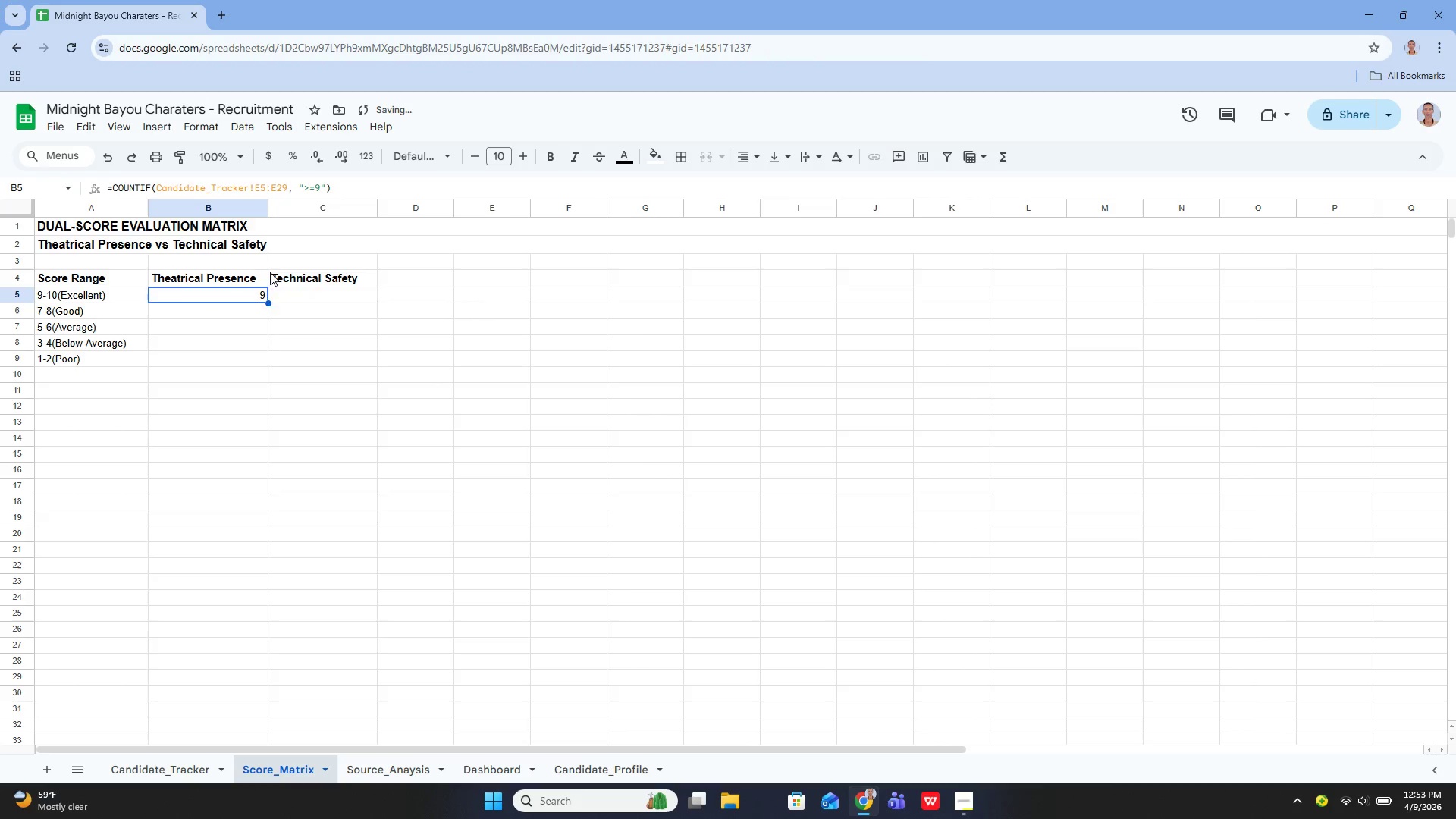 
key(Enter)
 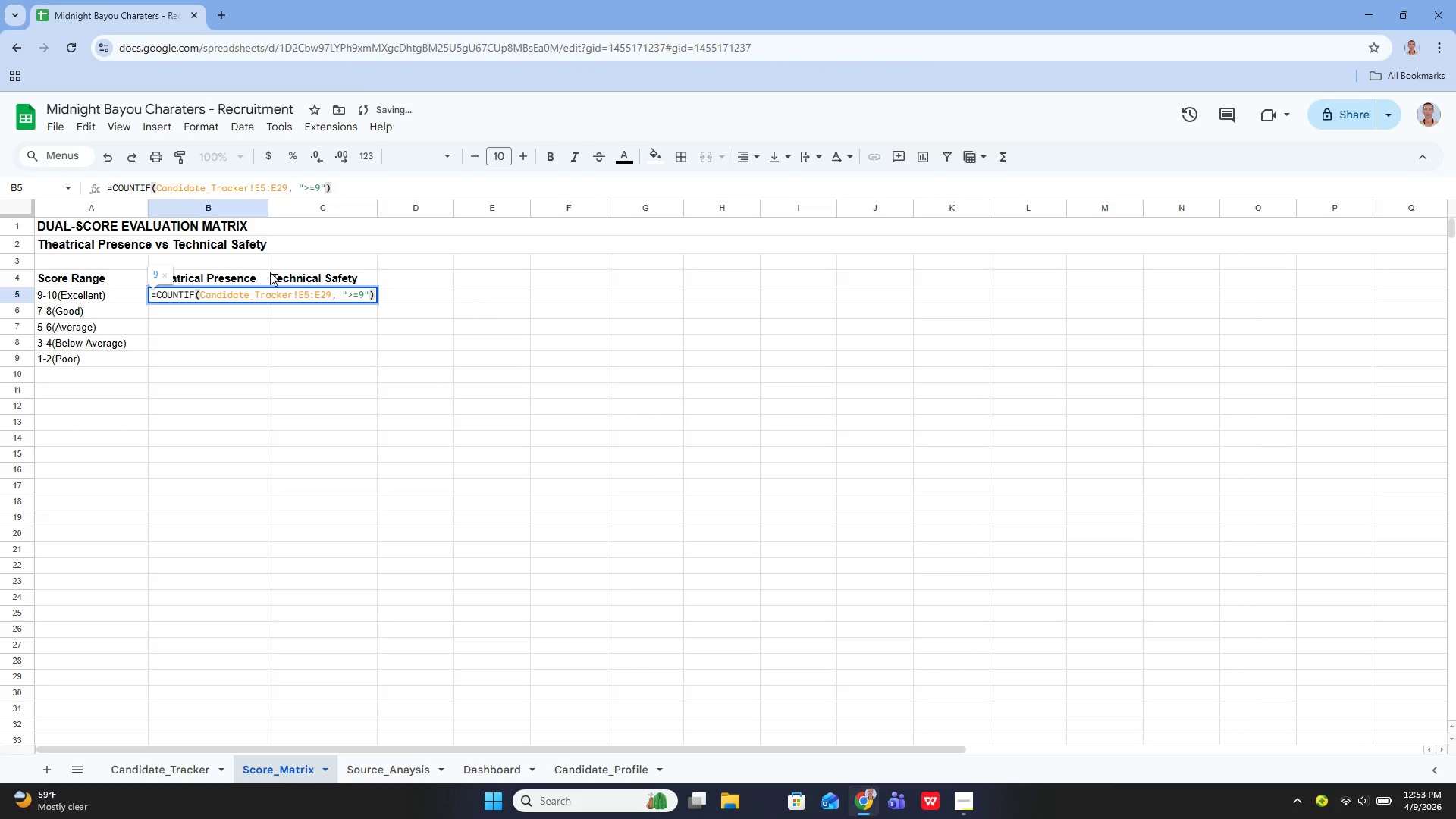 
key(Enter)
 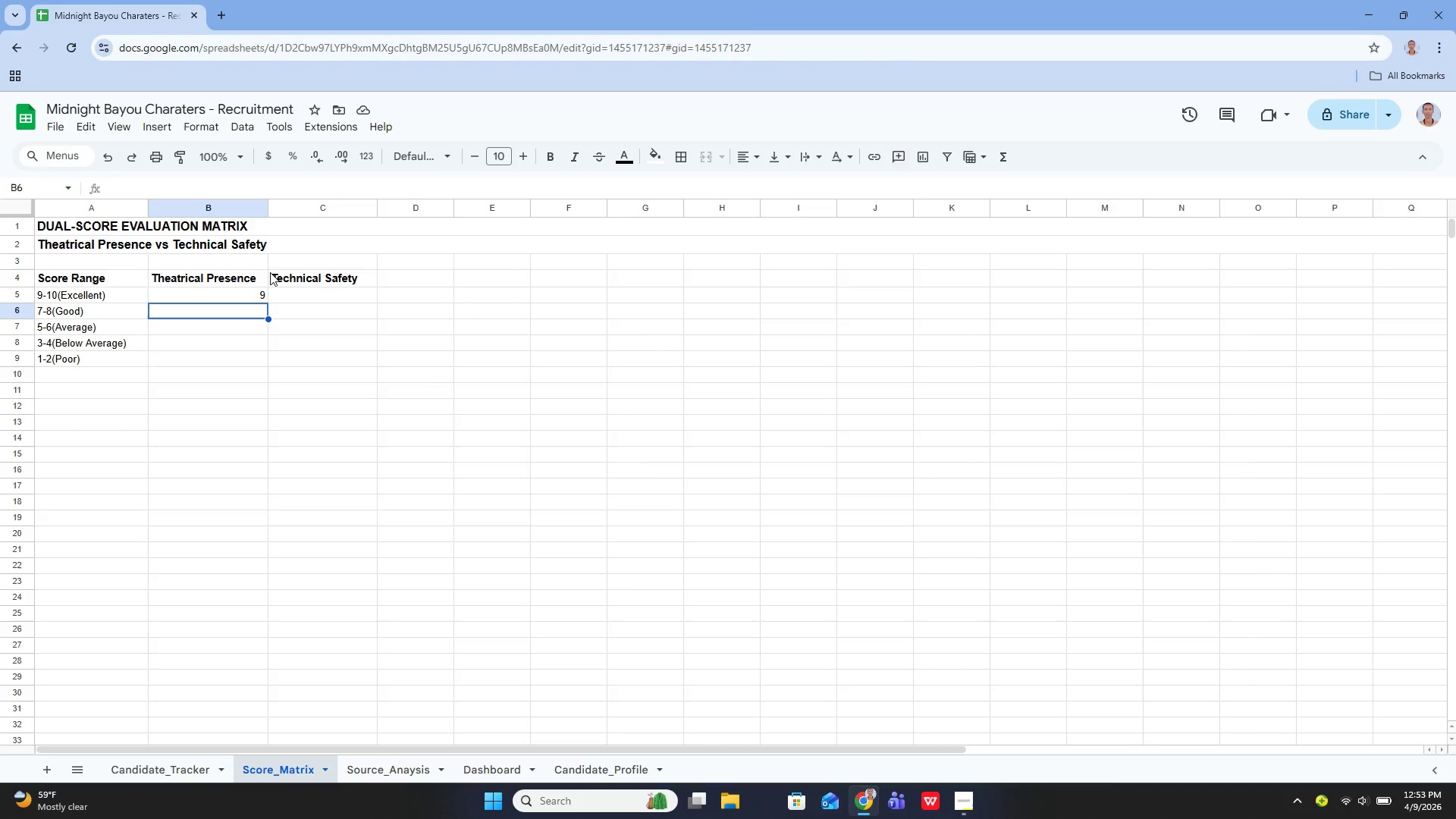 
key(Enter)
 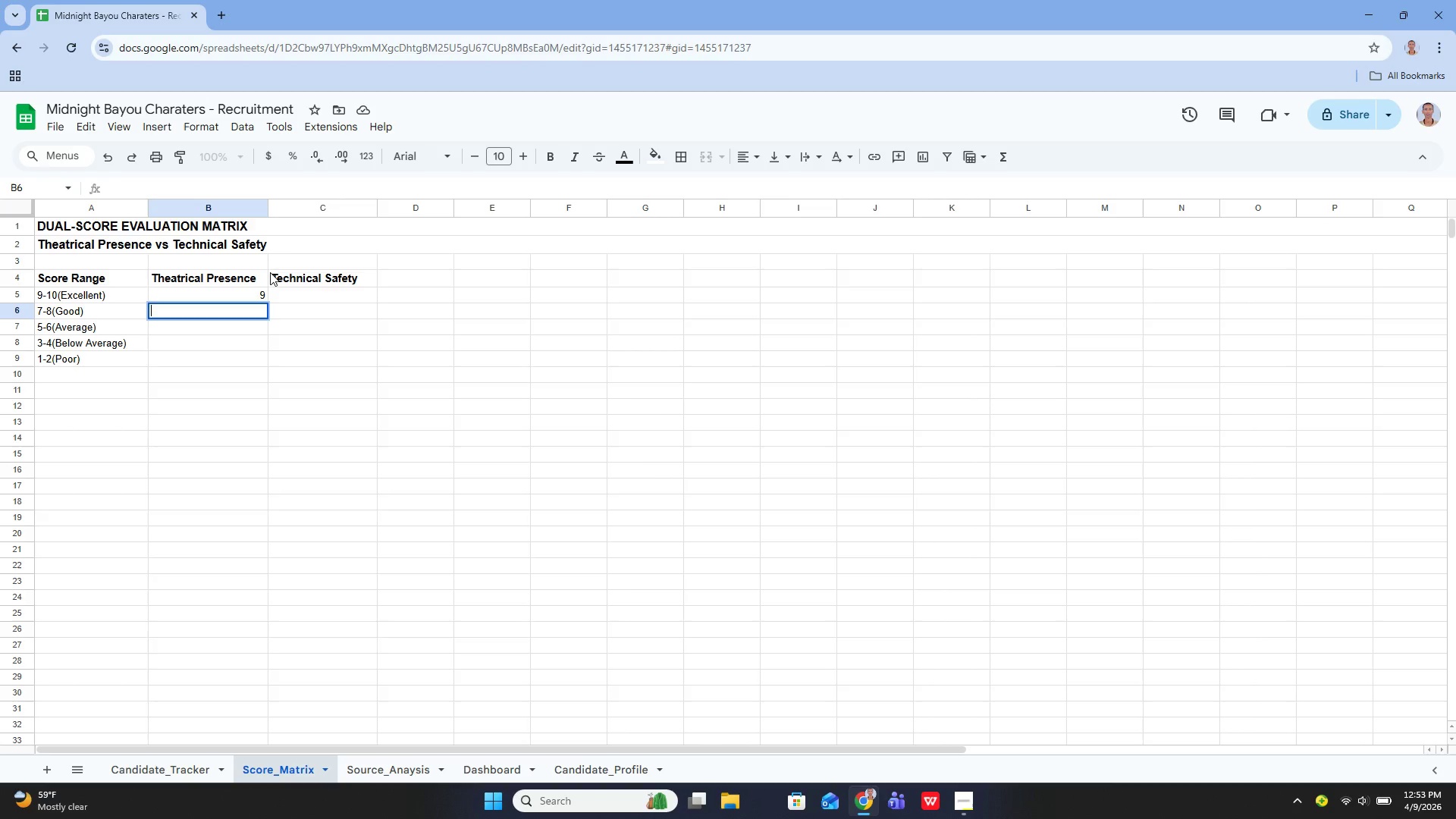 
type(=COUNTIF)
 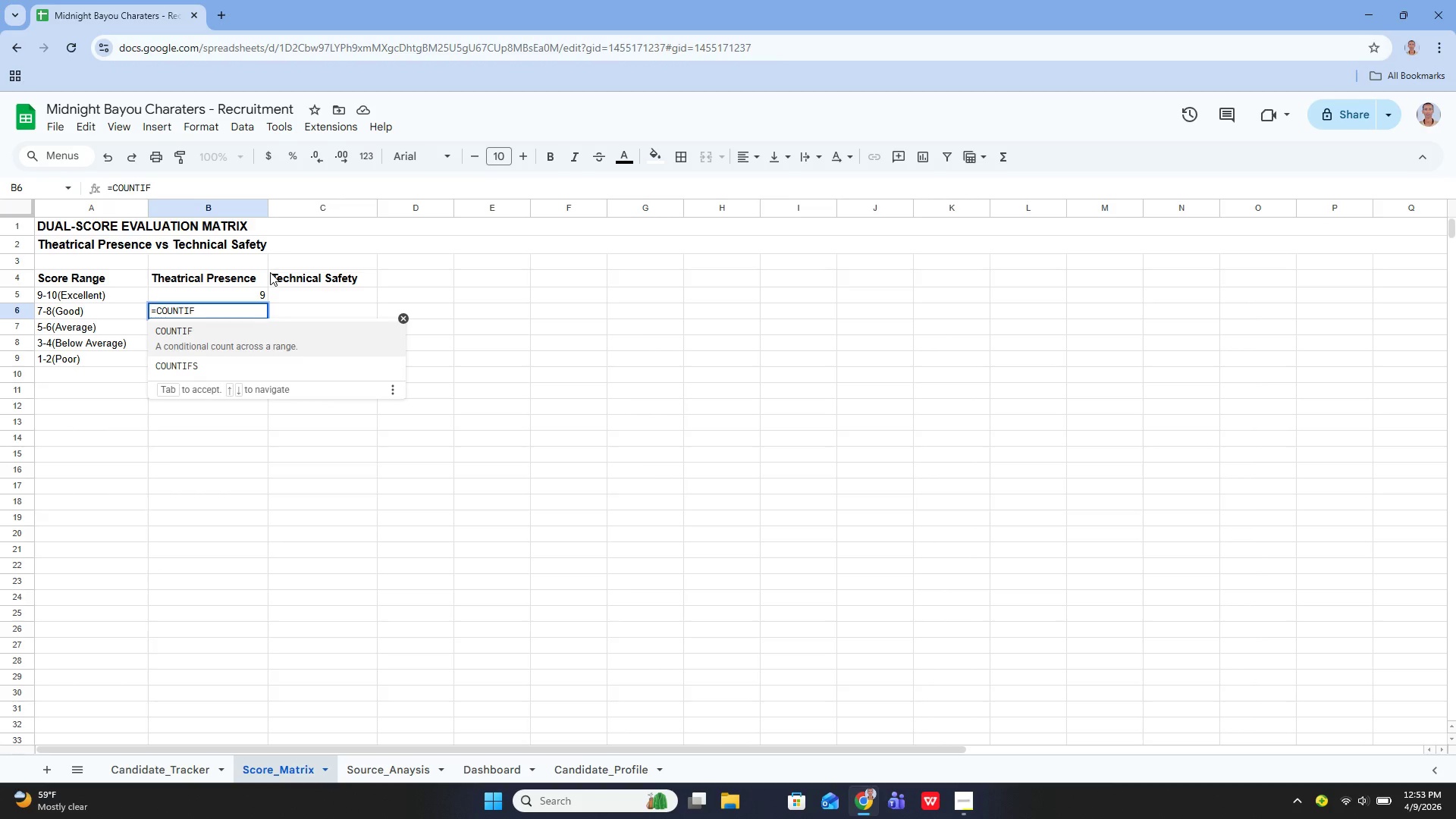 
key(Enter)
 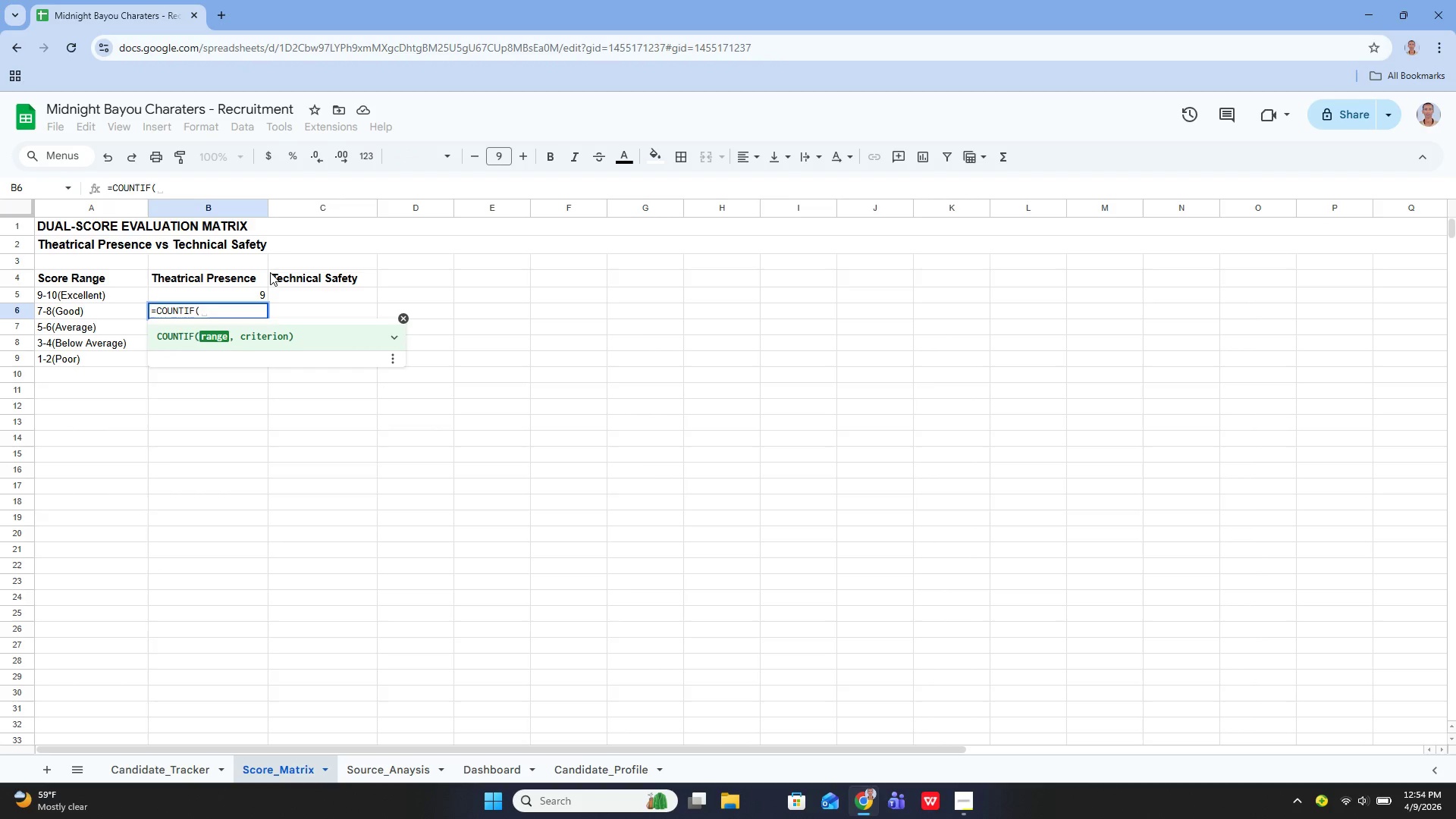 
key(Quote)
 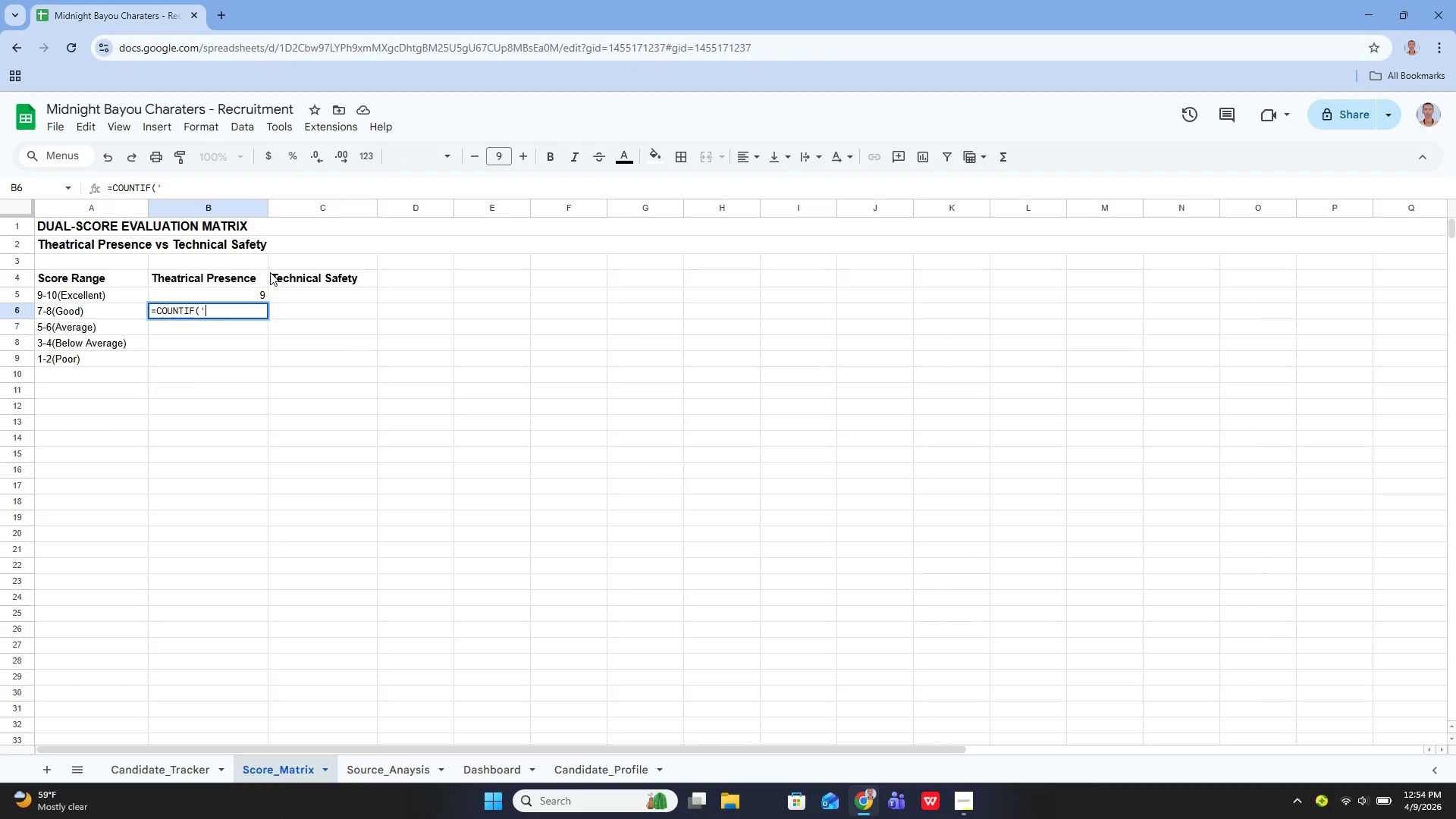 
key(Quote)
 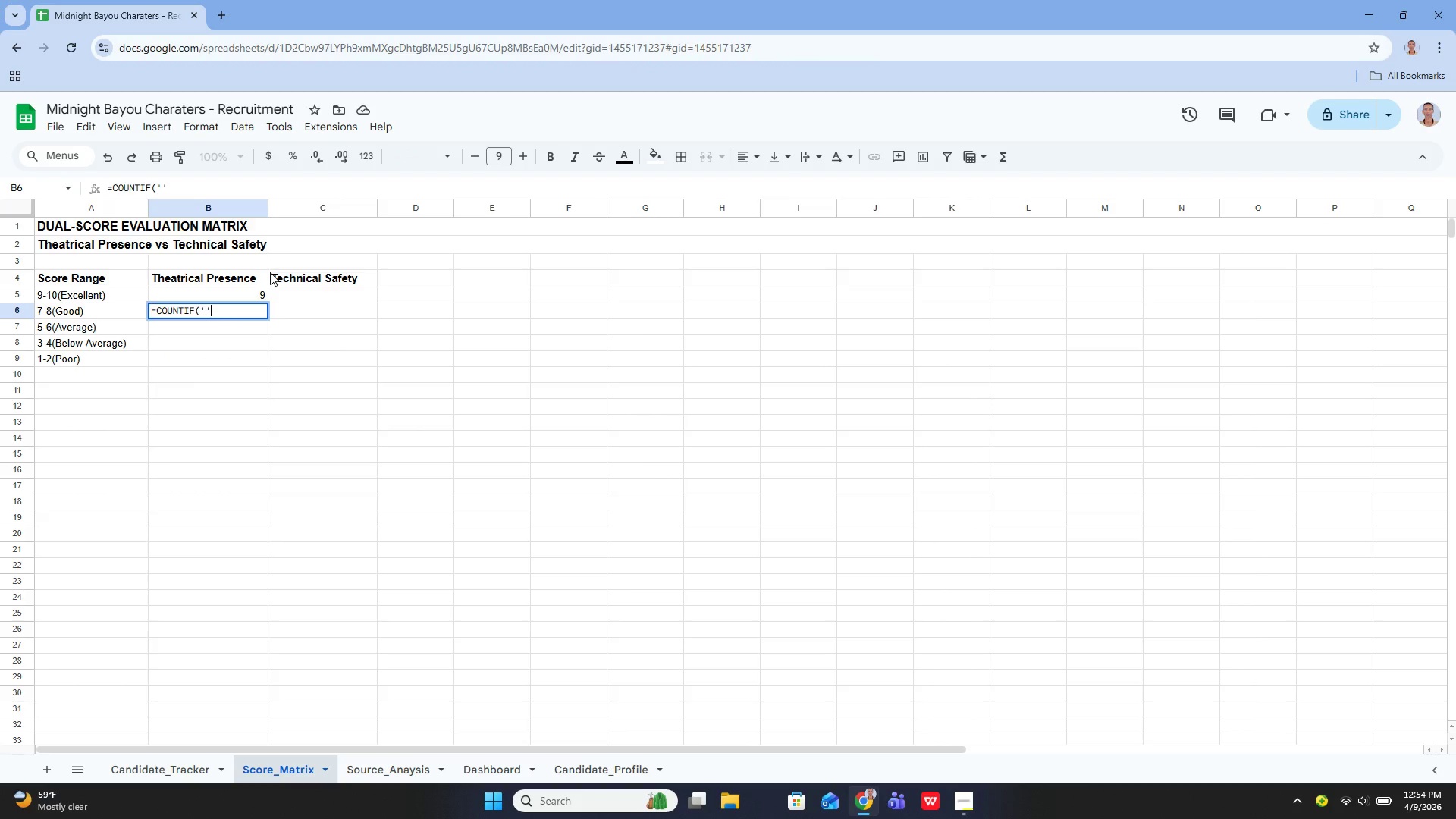 
key(ArrowLeft)
 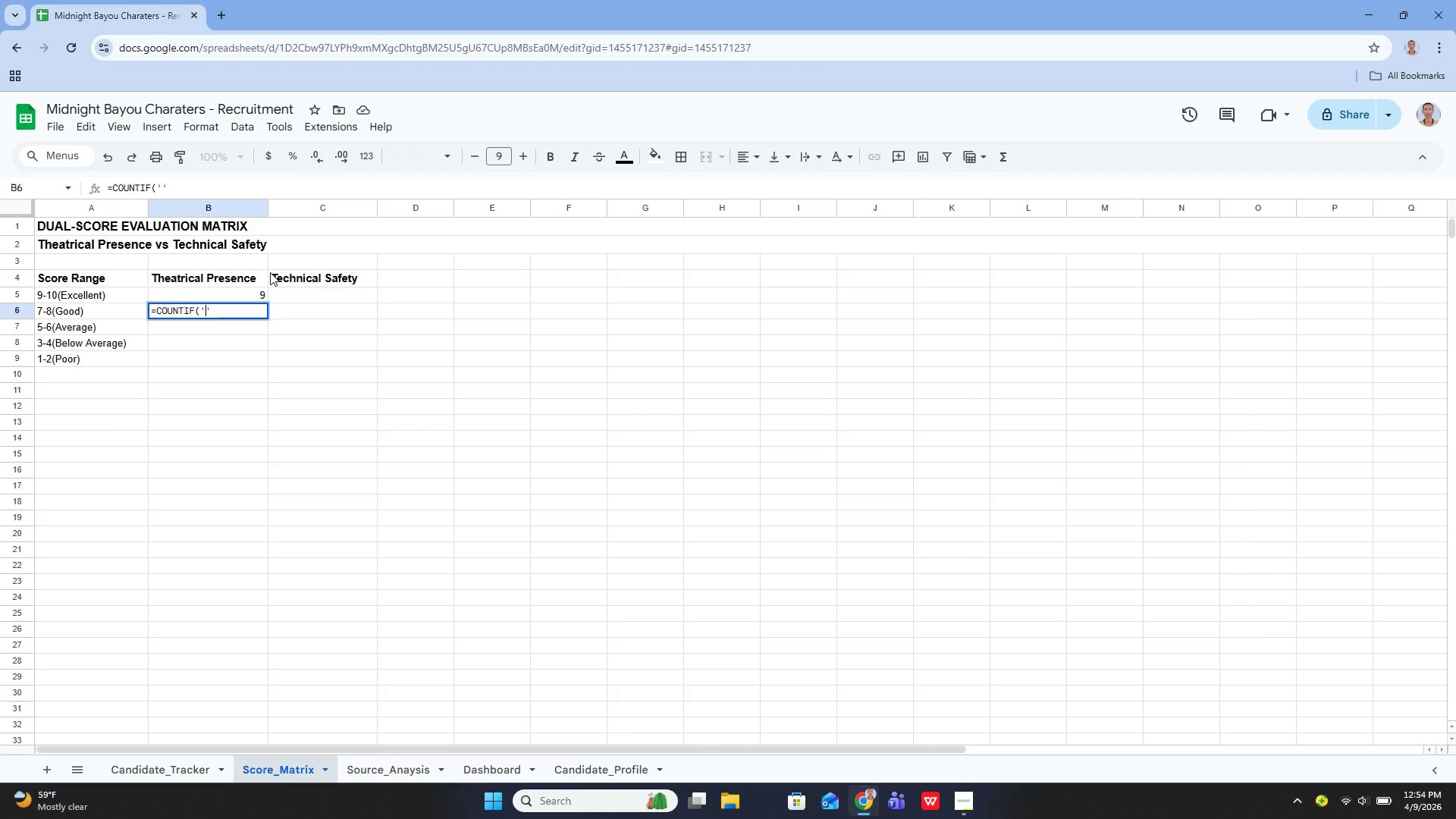 
type(Cania)
key(Backspace)
type(date_Tracker)
 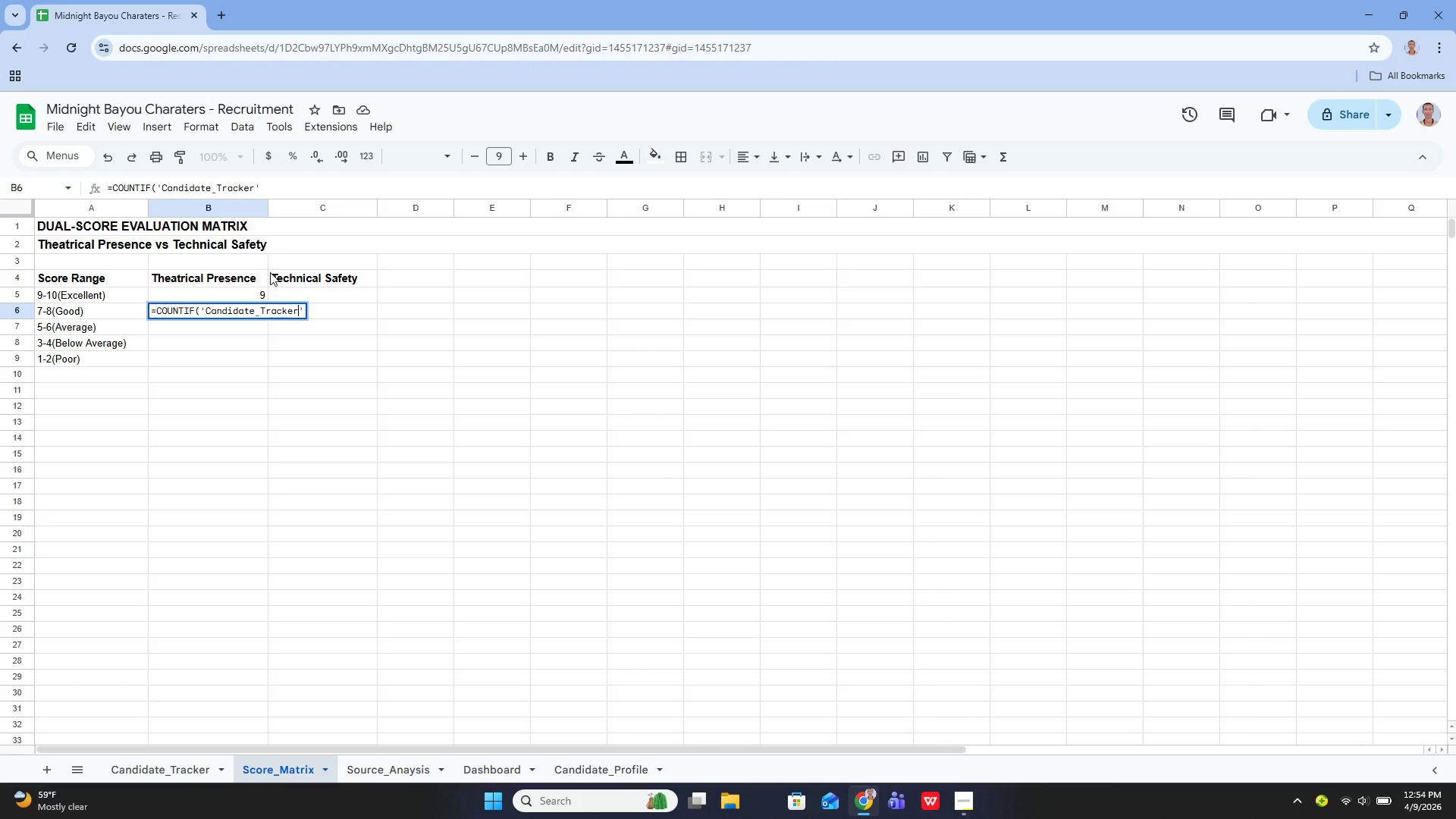 
key(ArrowRight)
 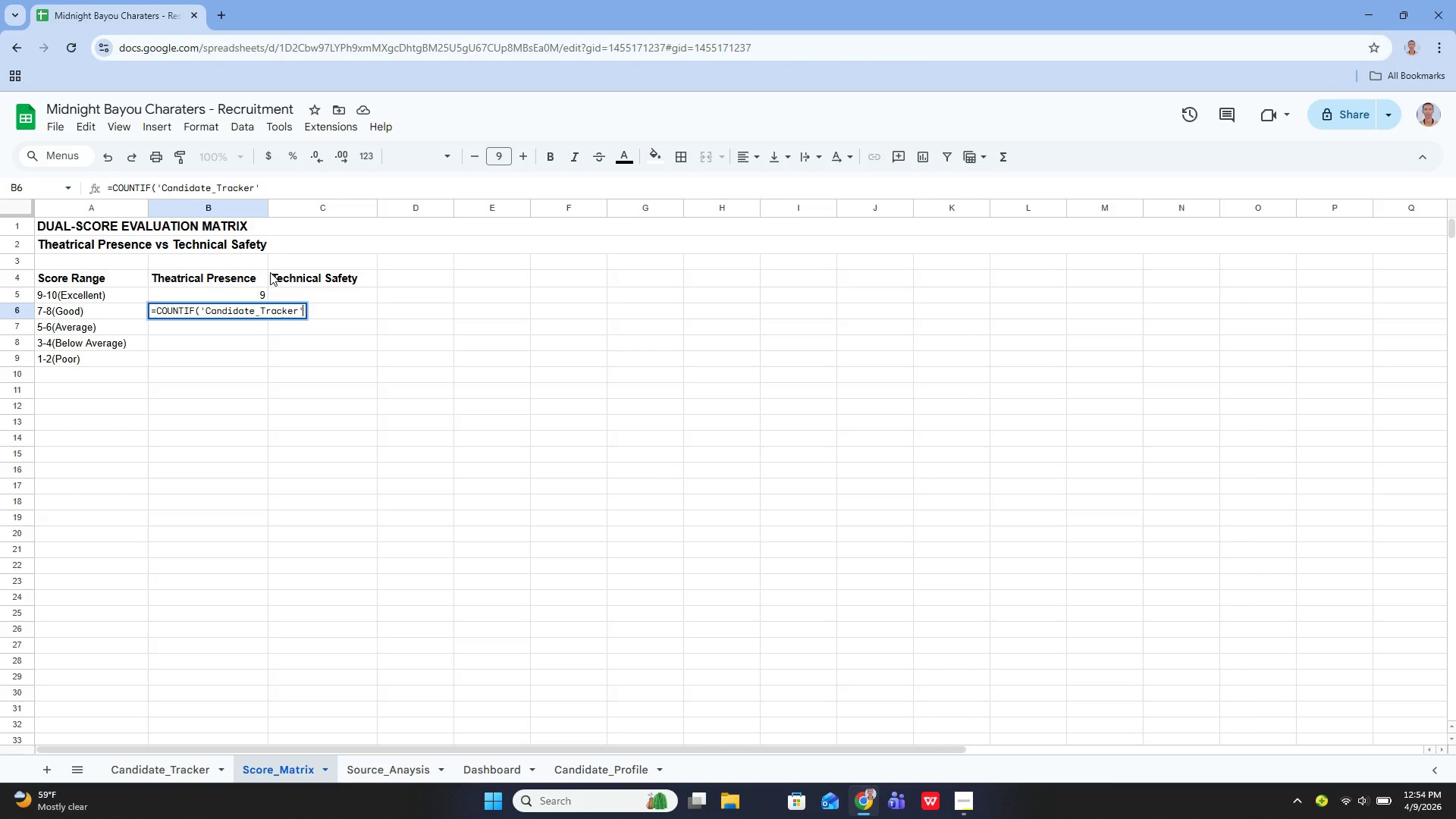 
type(!E5:E29, "")
 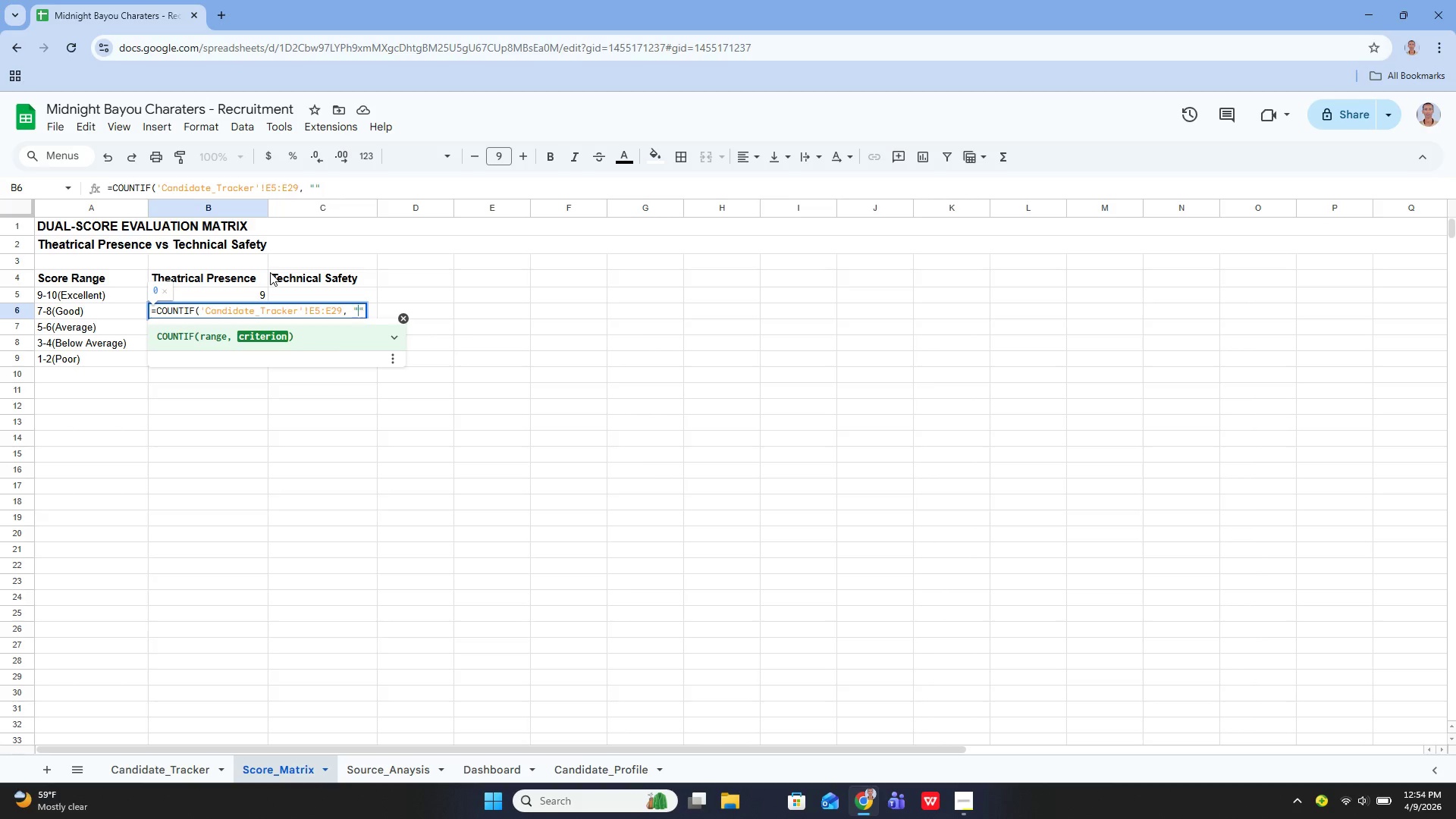 
key(ArrowLeft)
 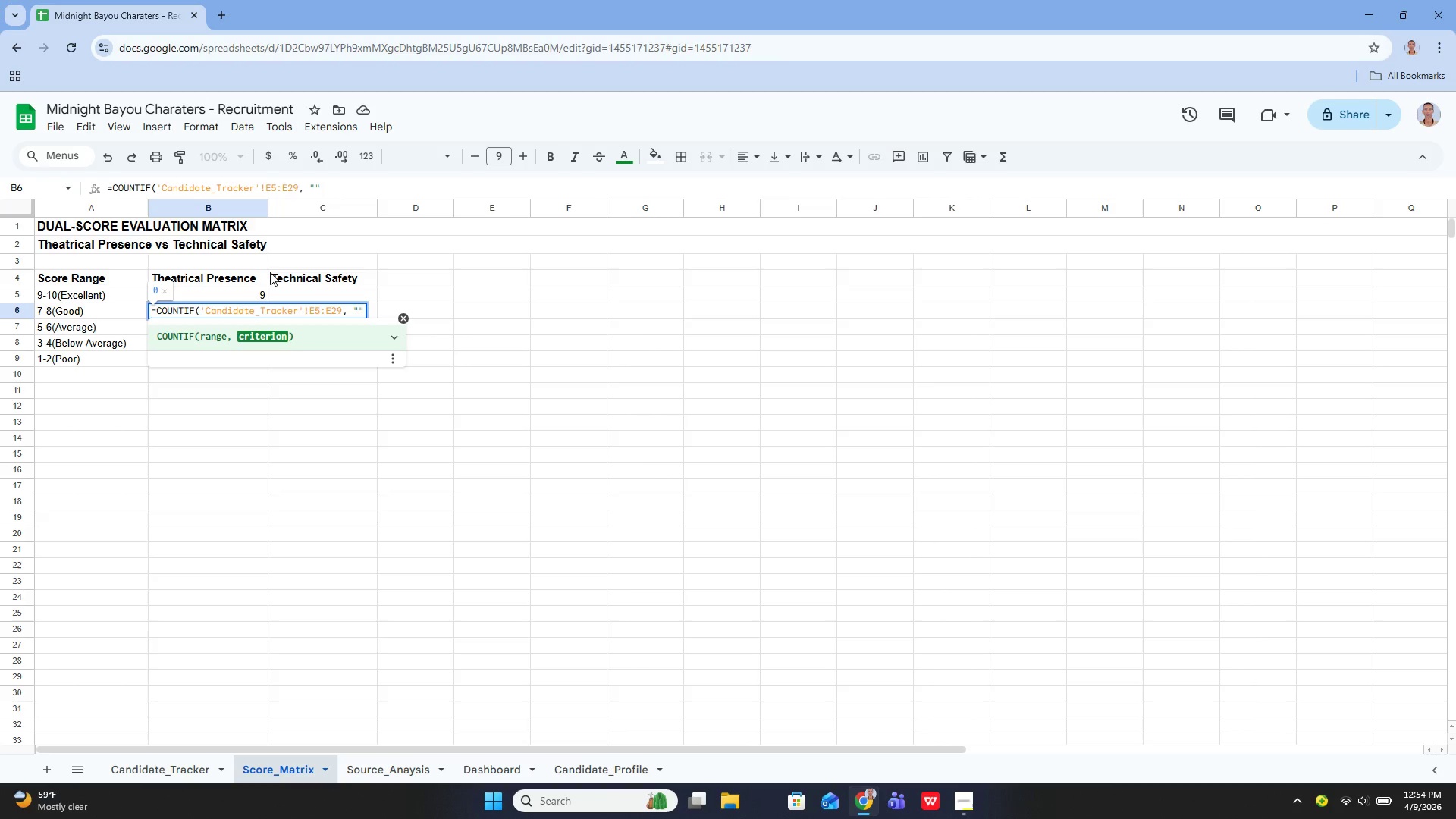 
key(Shift+Period)
 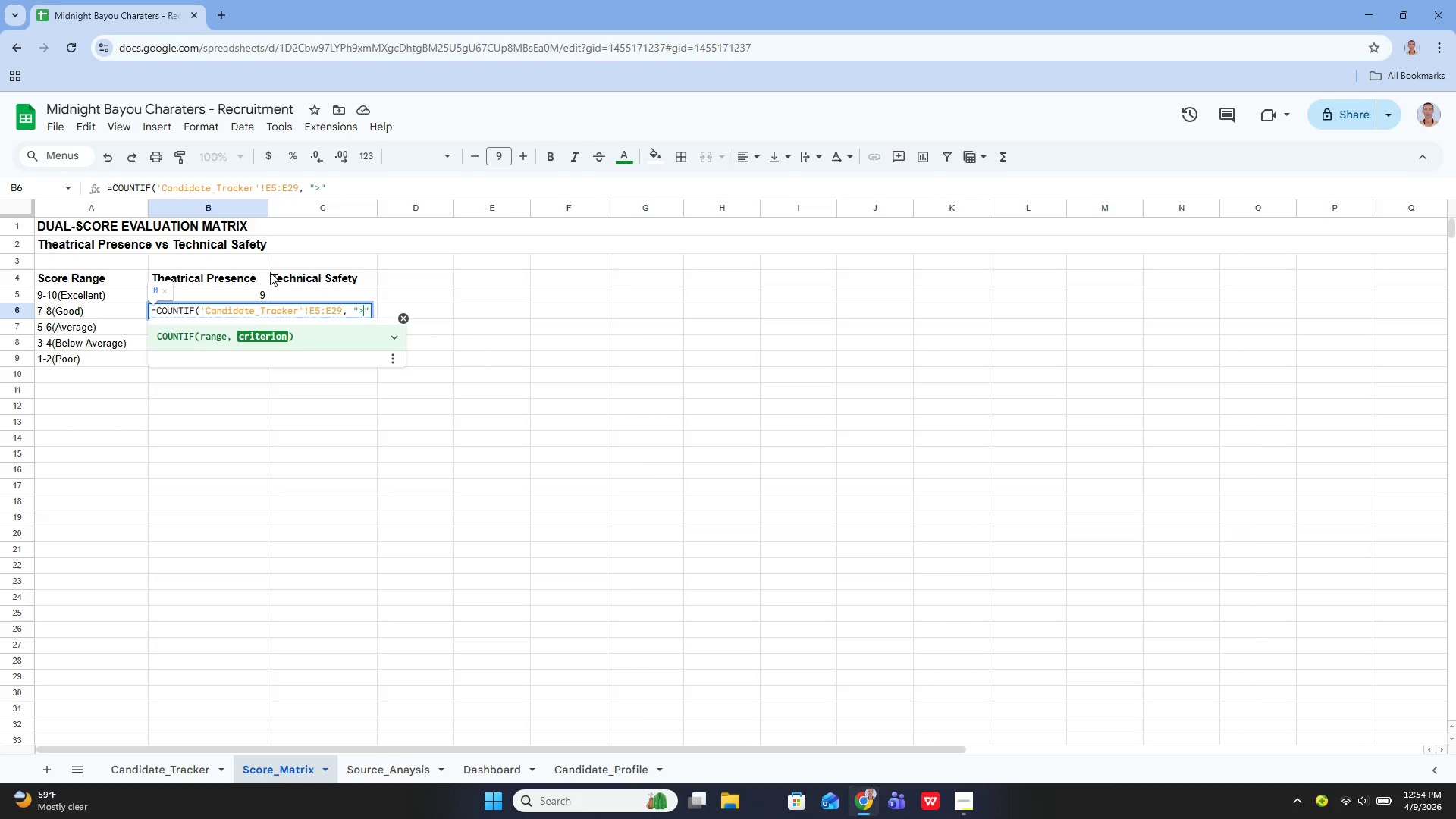 
key(Equal)
 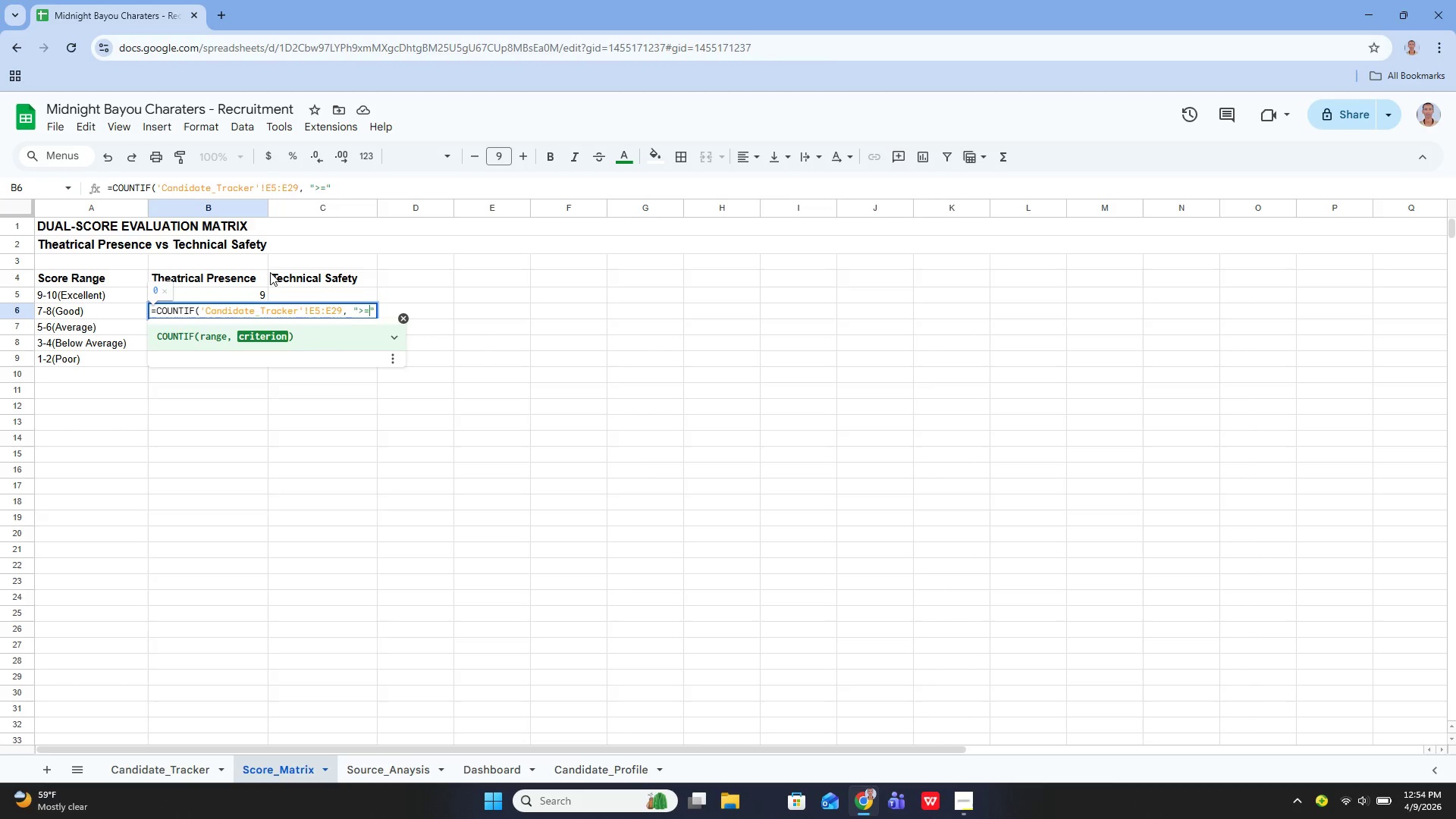 
key(7)
 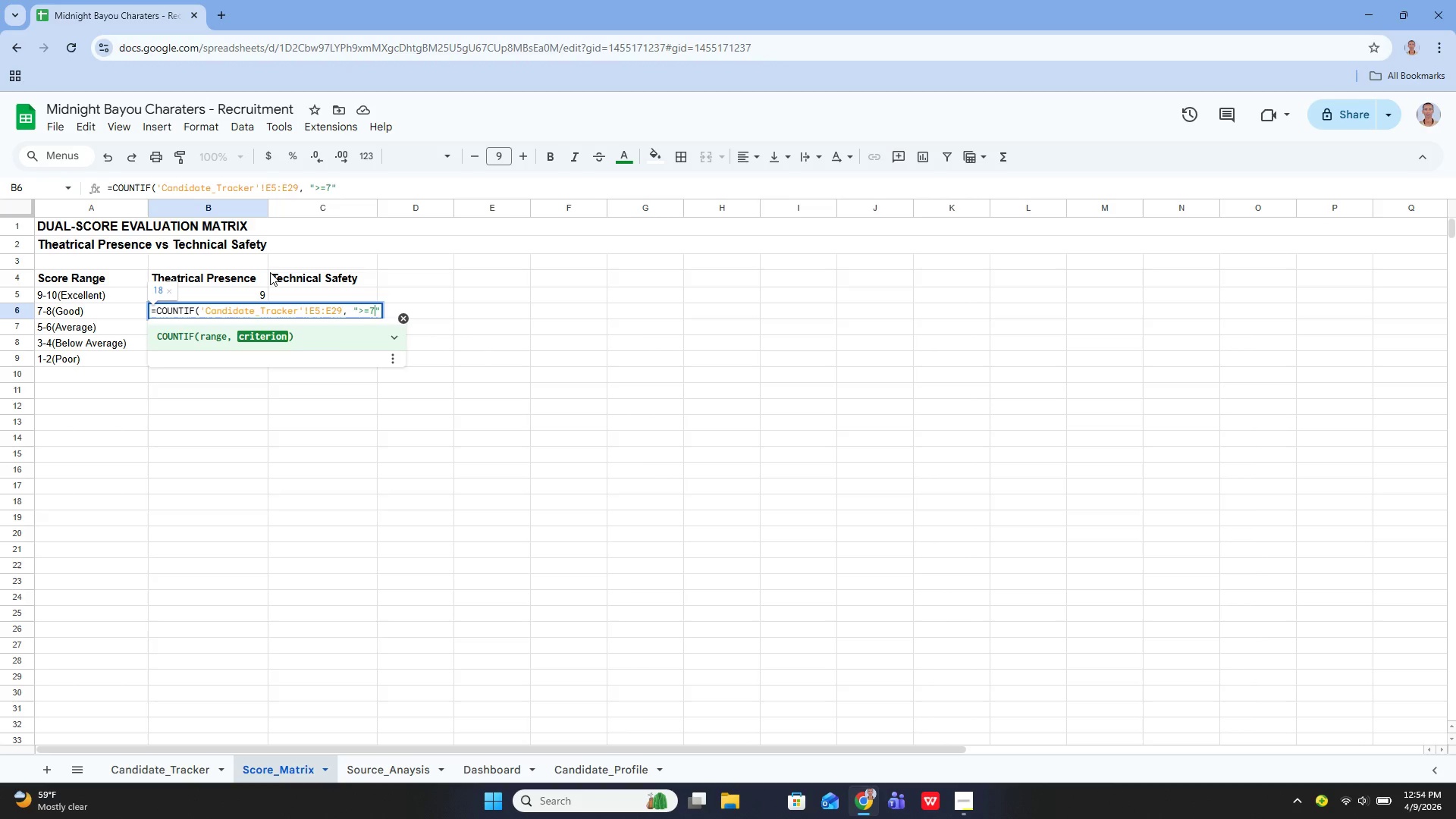 
key(ArrowRight)
 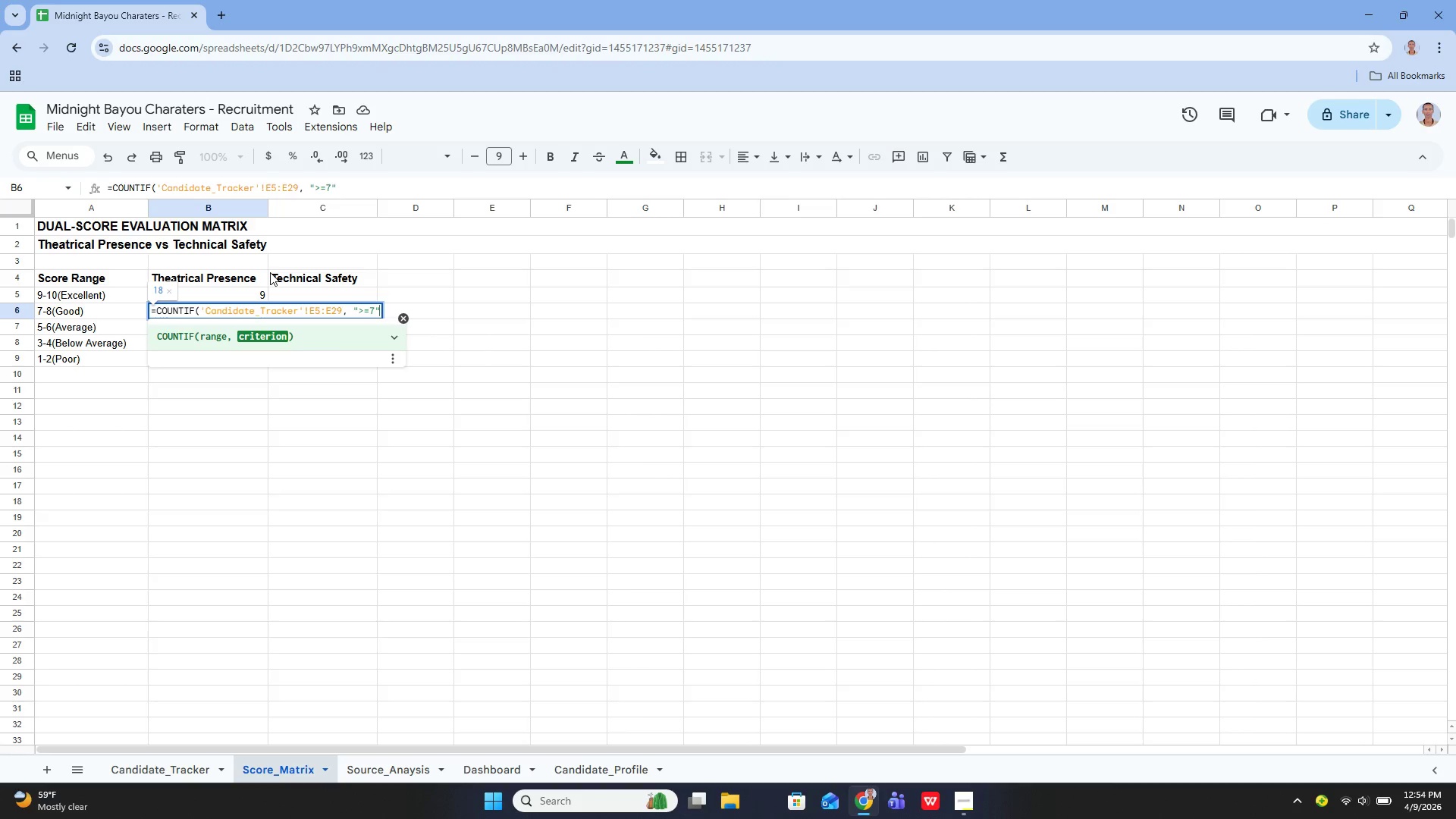 
key(Comma)
 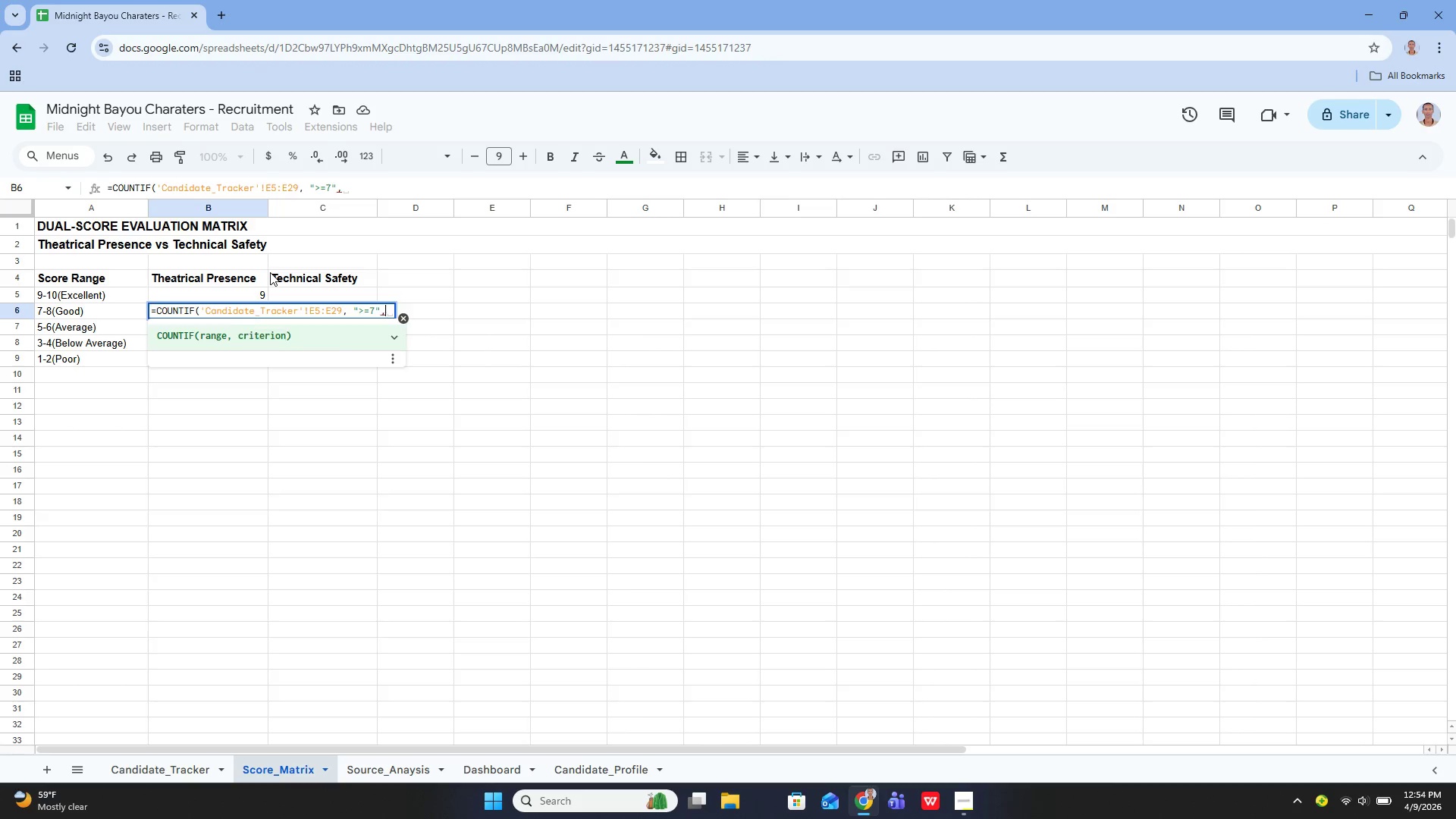 
key(Space)
 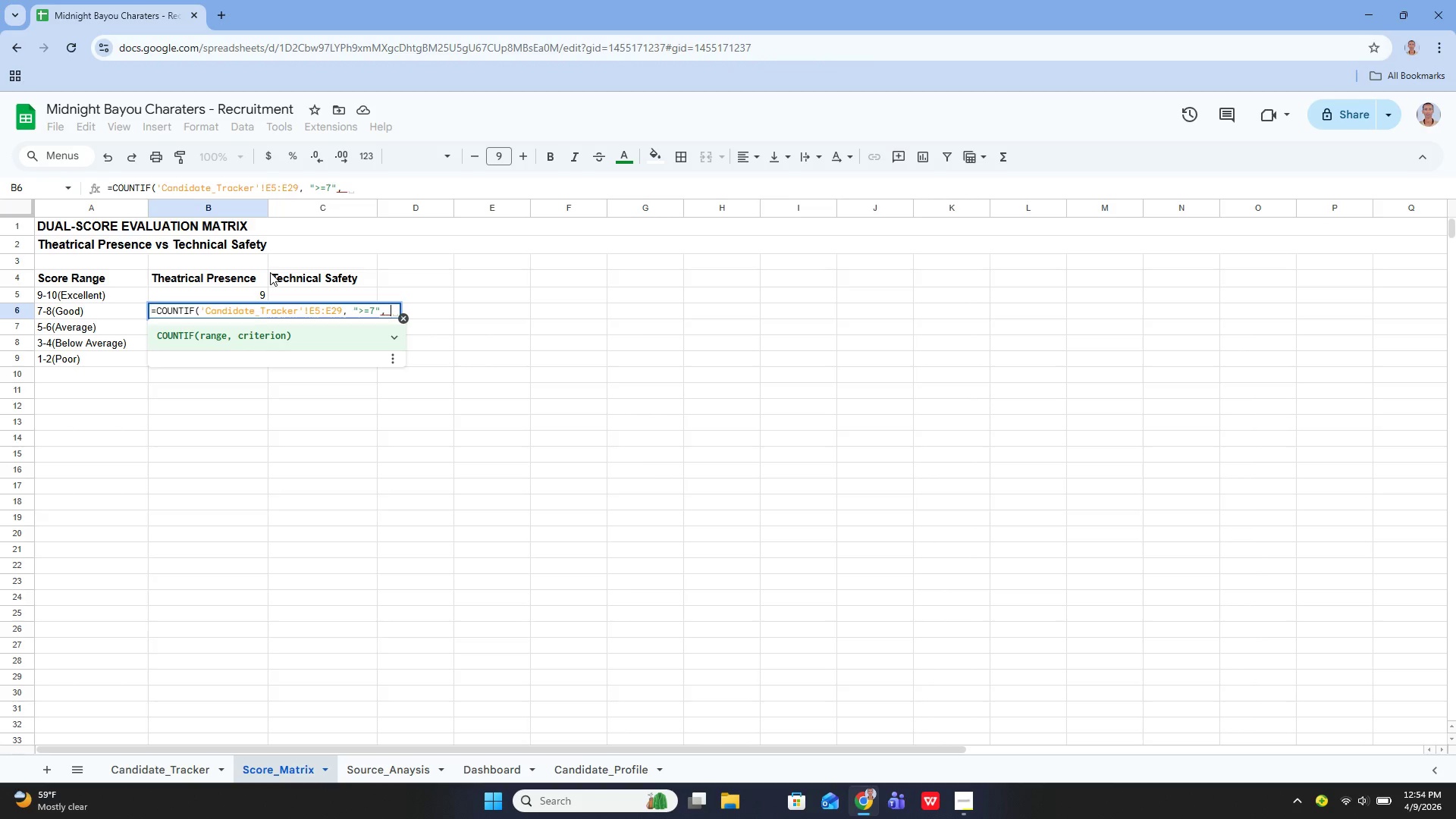 
key(Quote)
 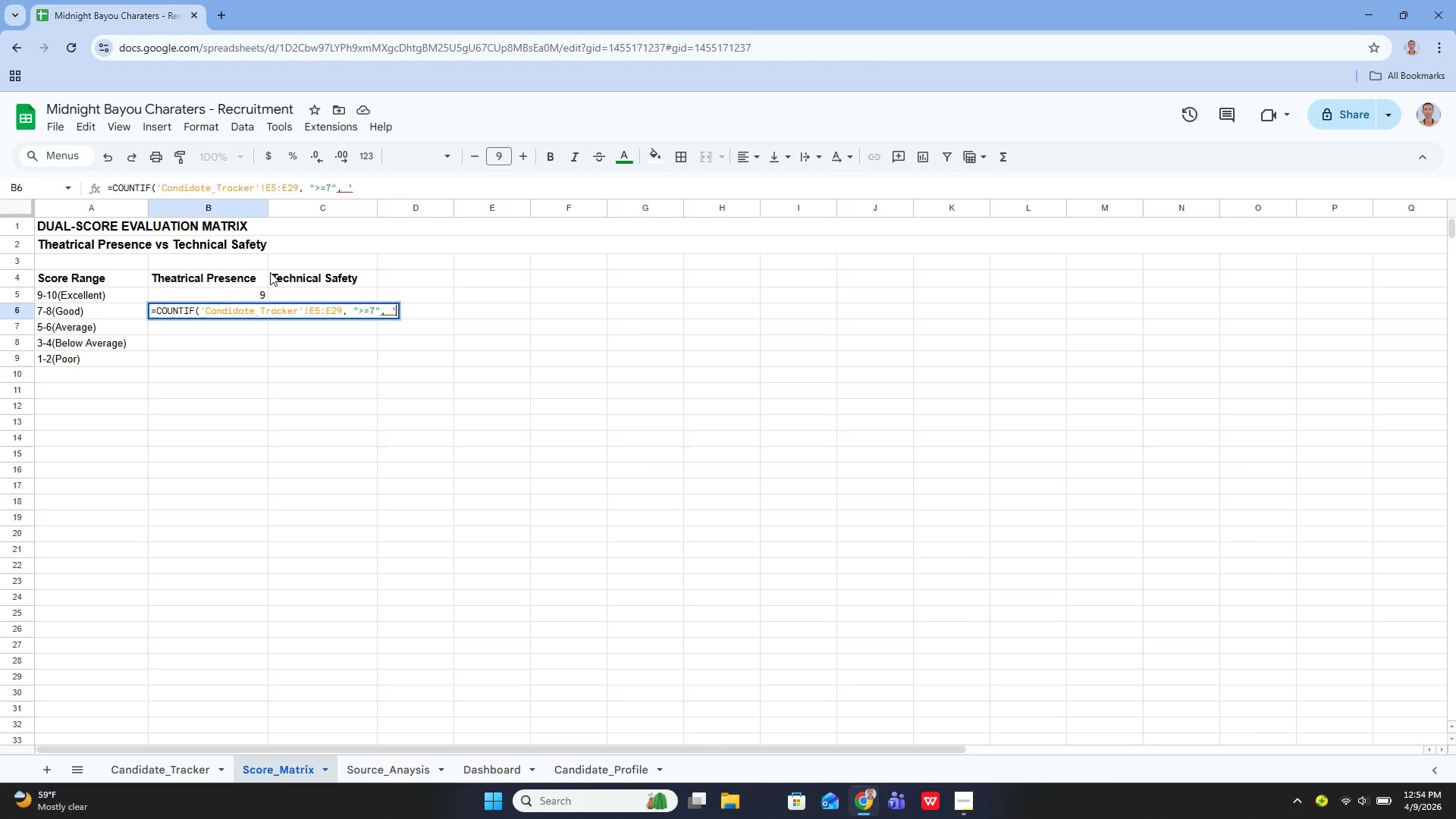 
key(Quote)
 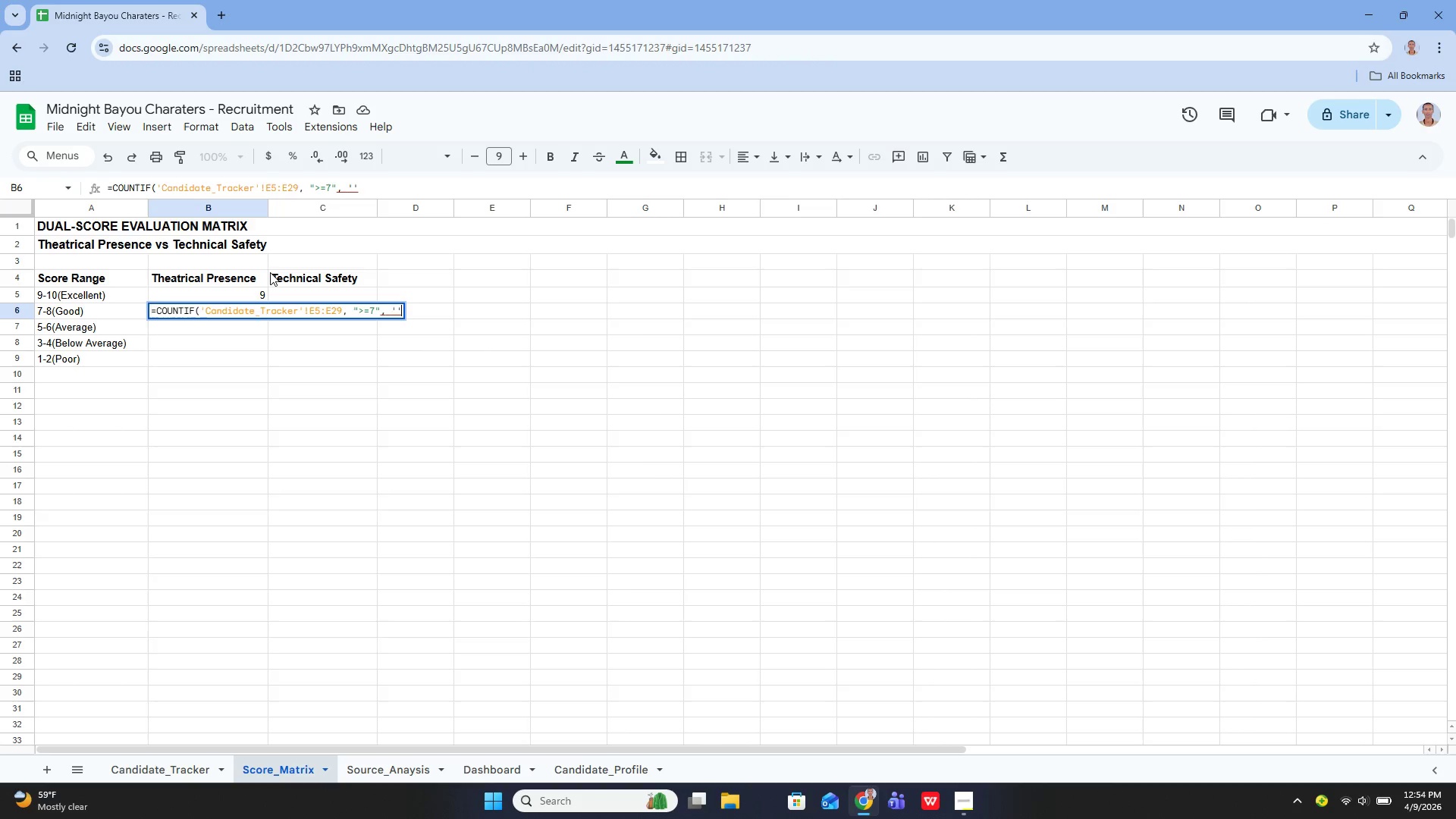 
key(ArrowLeft)
 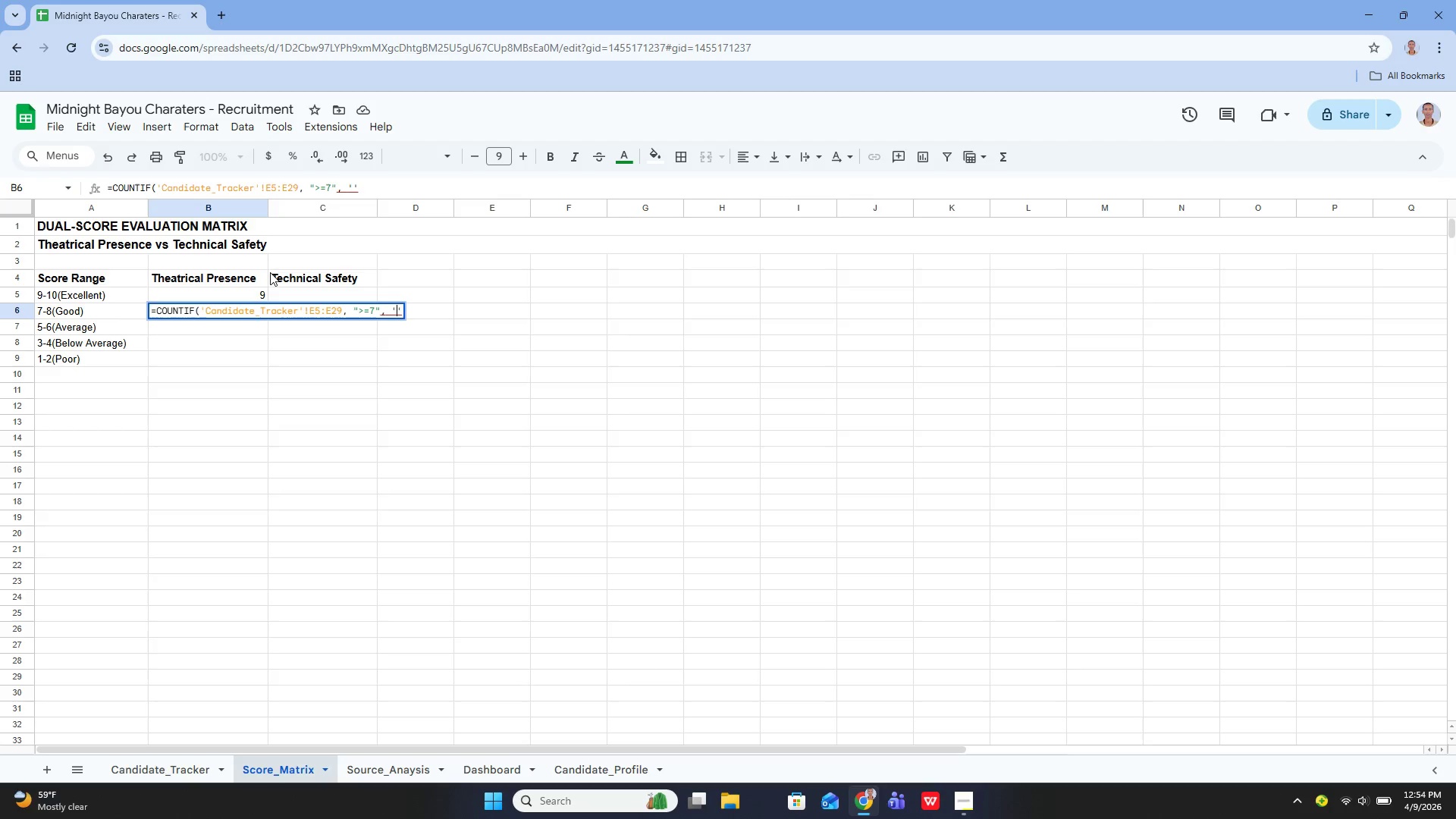 
hold_key(key=ShiftLeft, duration=0.61)
 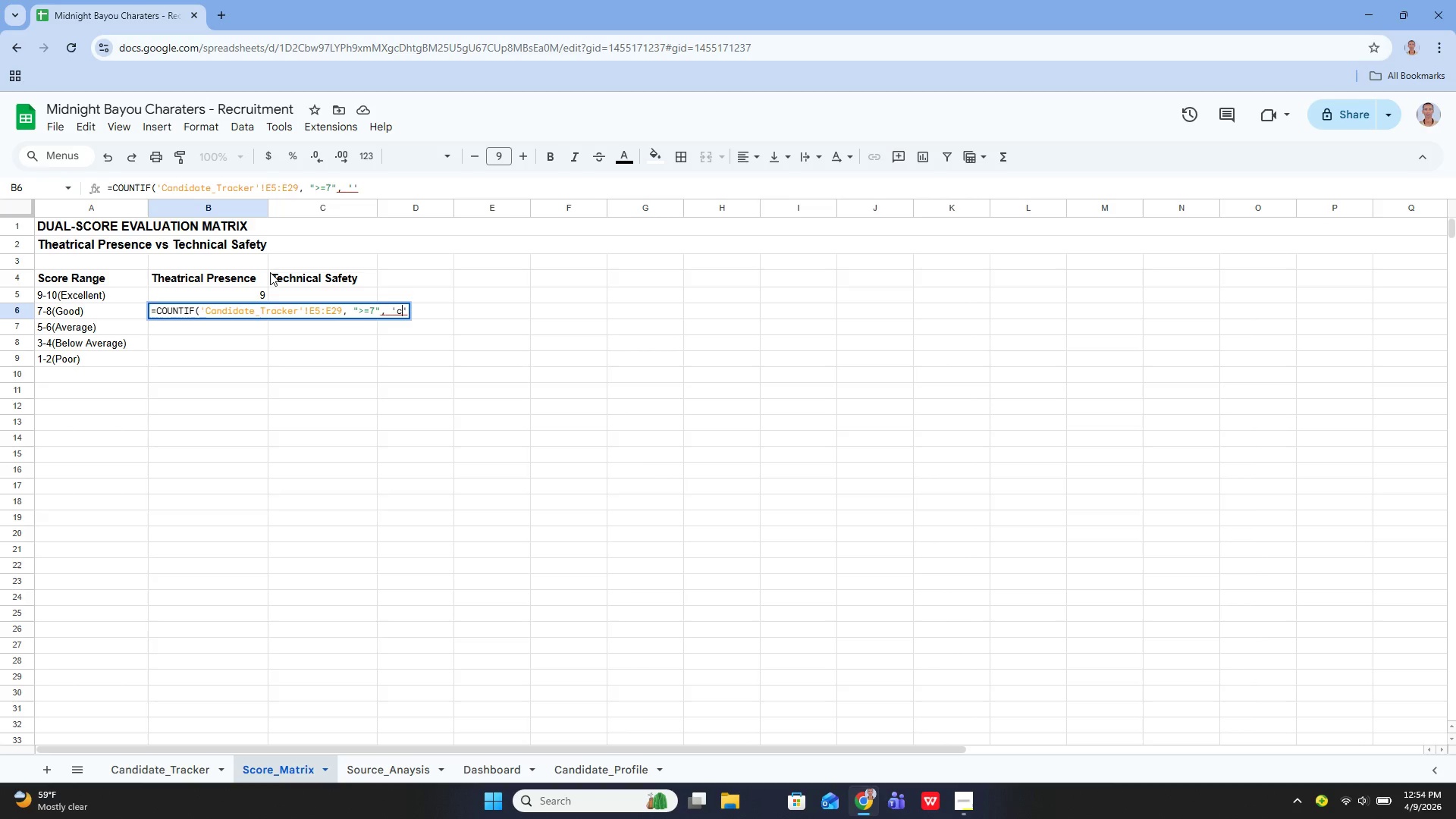 
type(c)
key(Backspace)
type(Candidate_Tracker)
 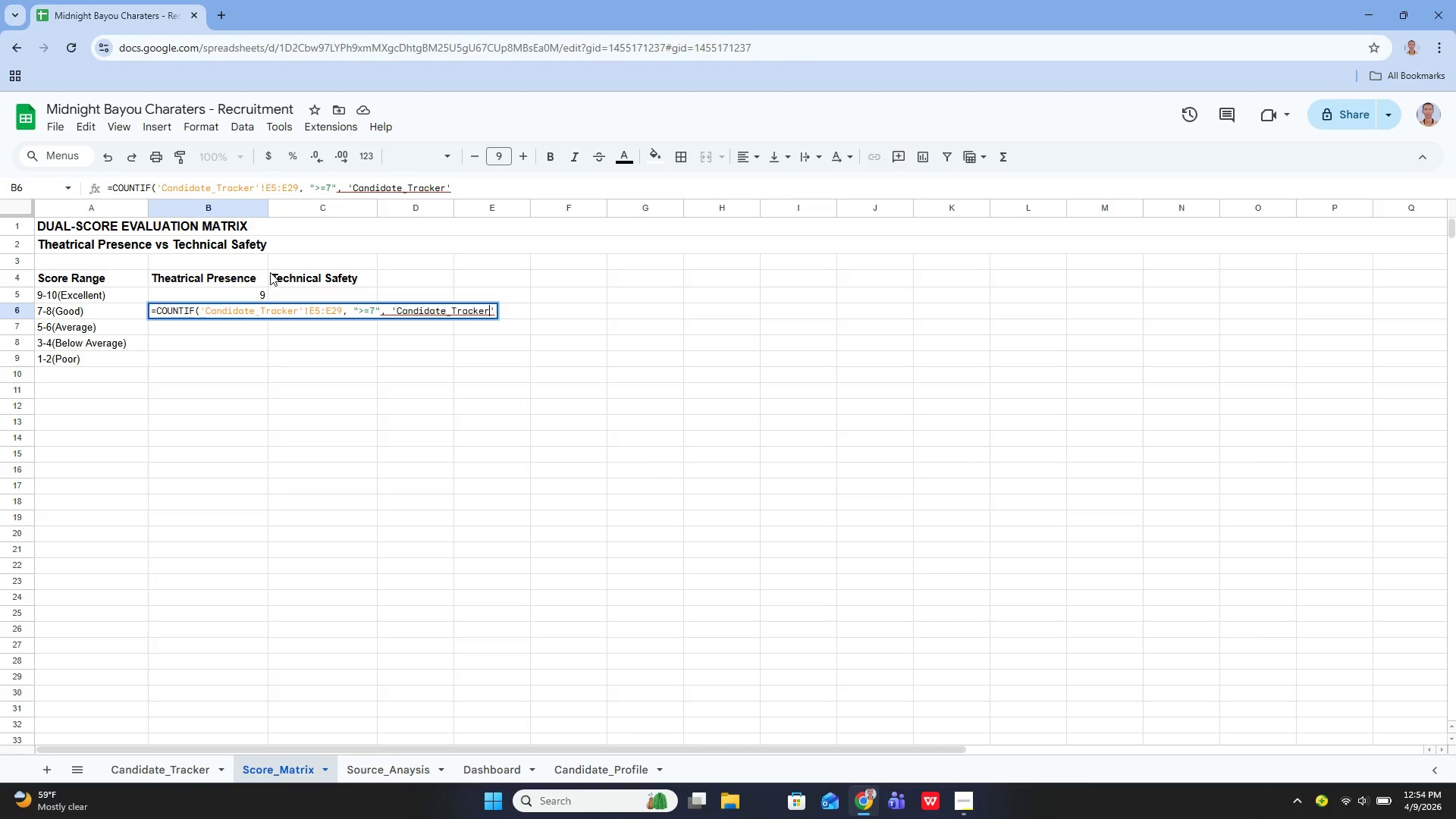 
key(ArrowRight)
 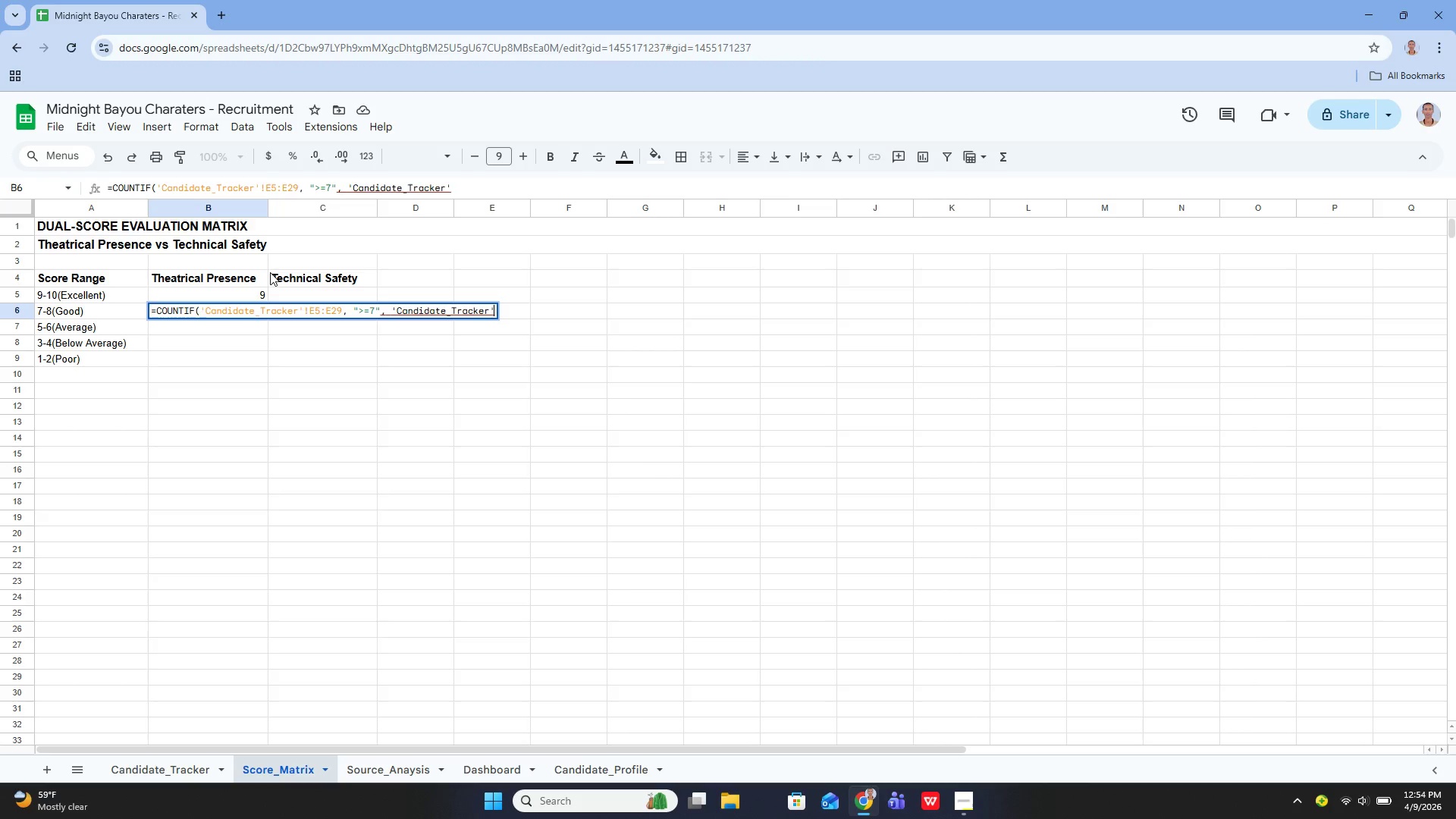 
type(!E5:E29, "")
 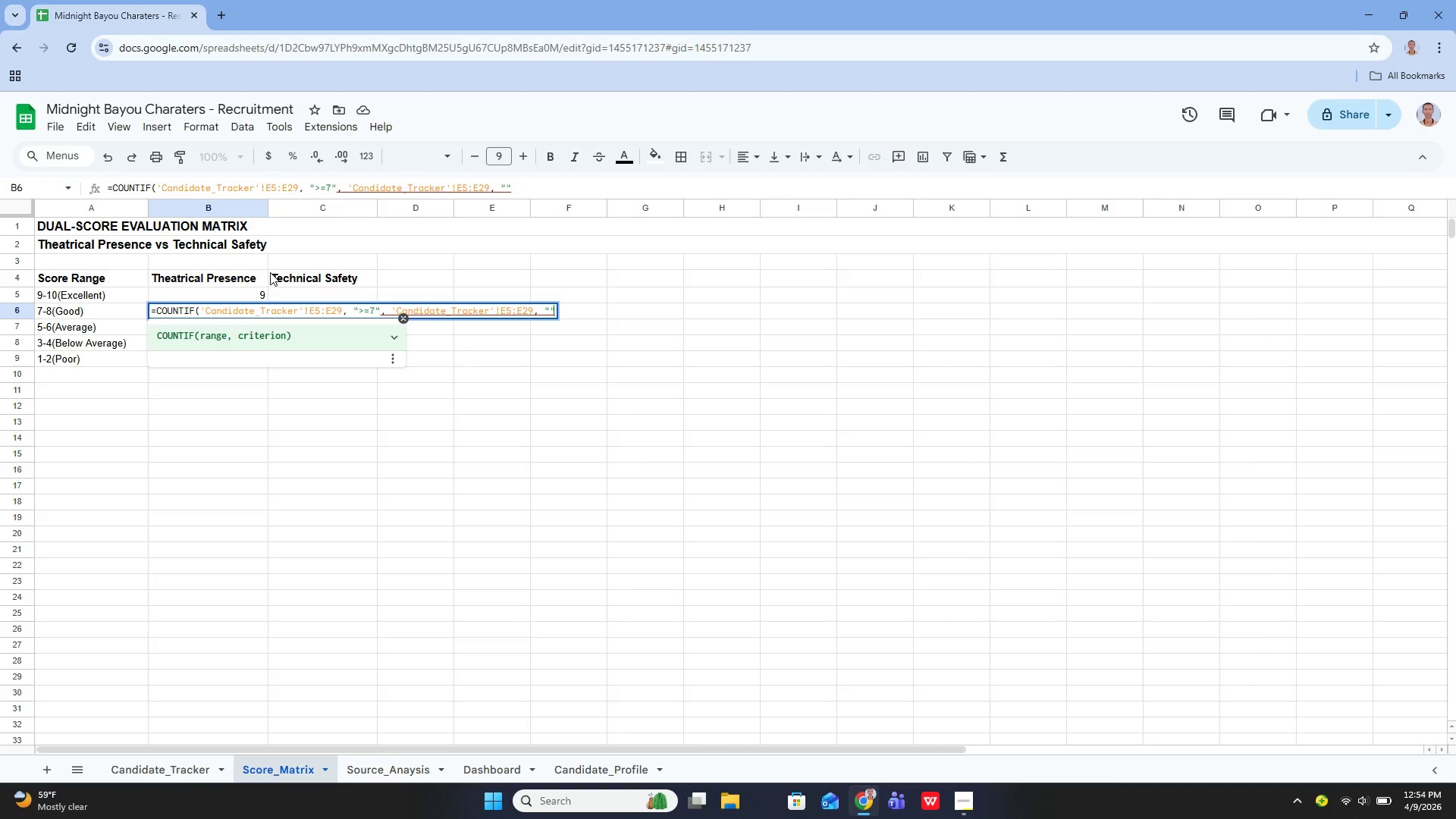 
key(ArrowLeft)
 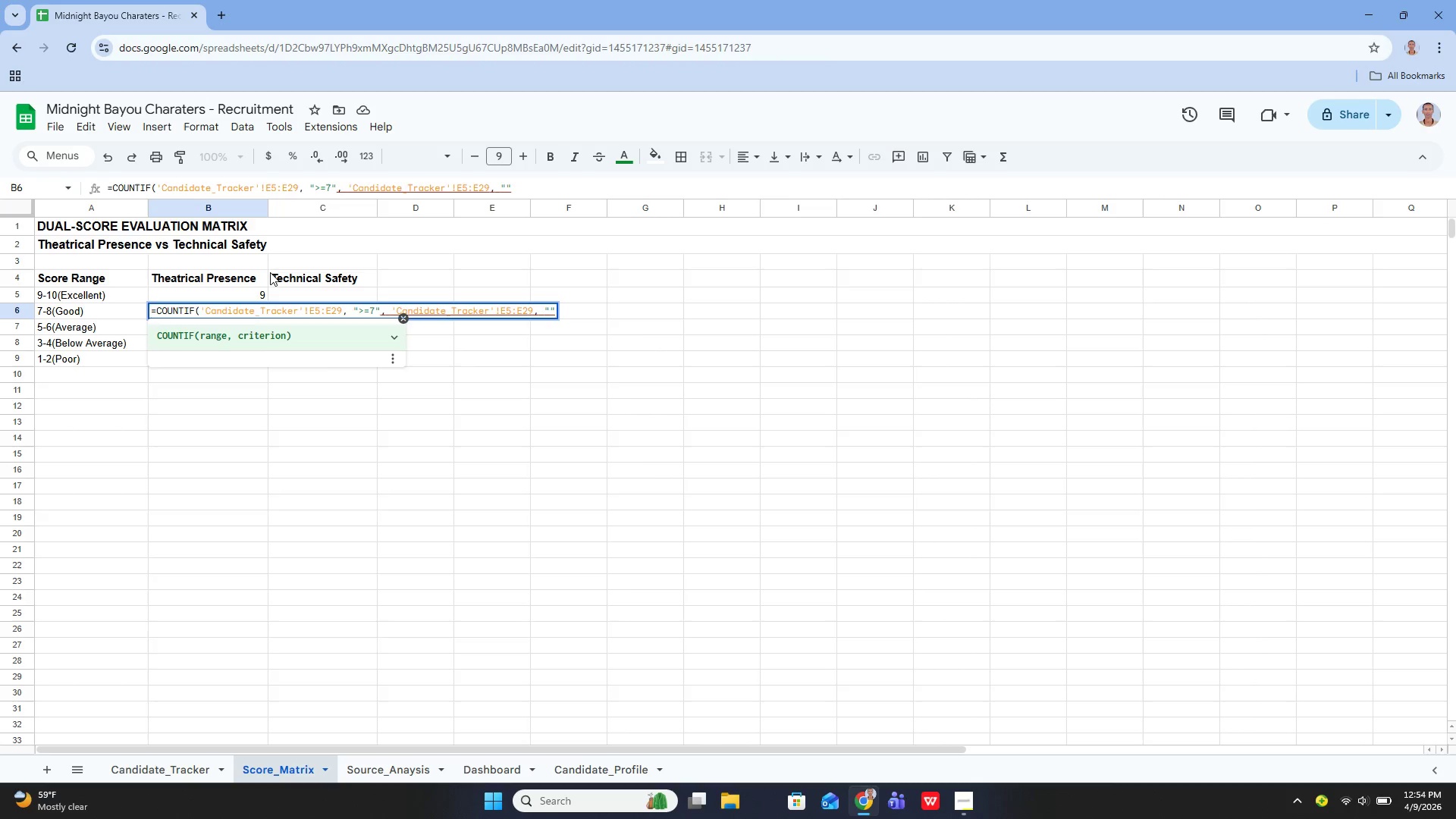 
hold_key(key=ShiftLeft, duration=1.52)
 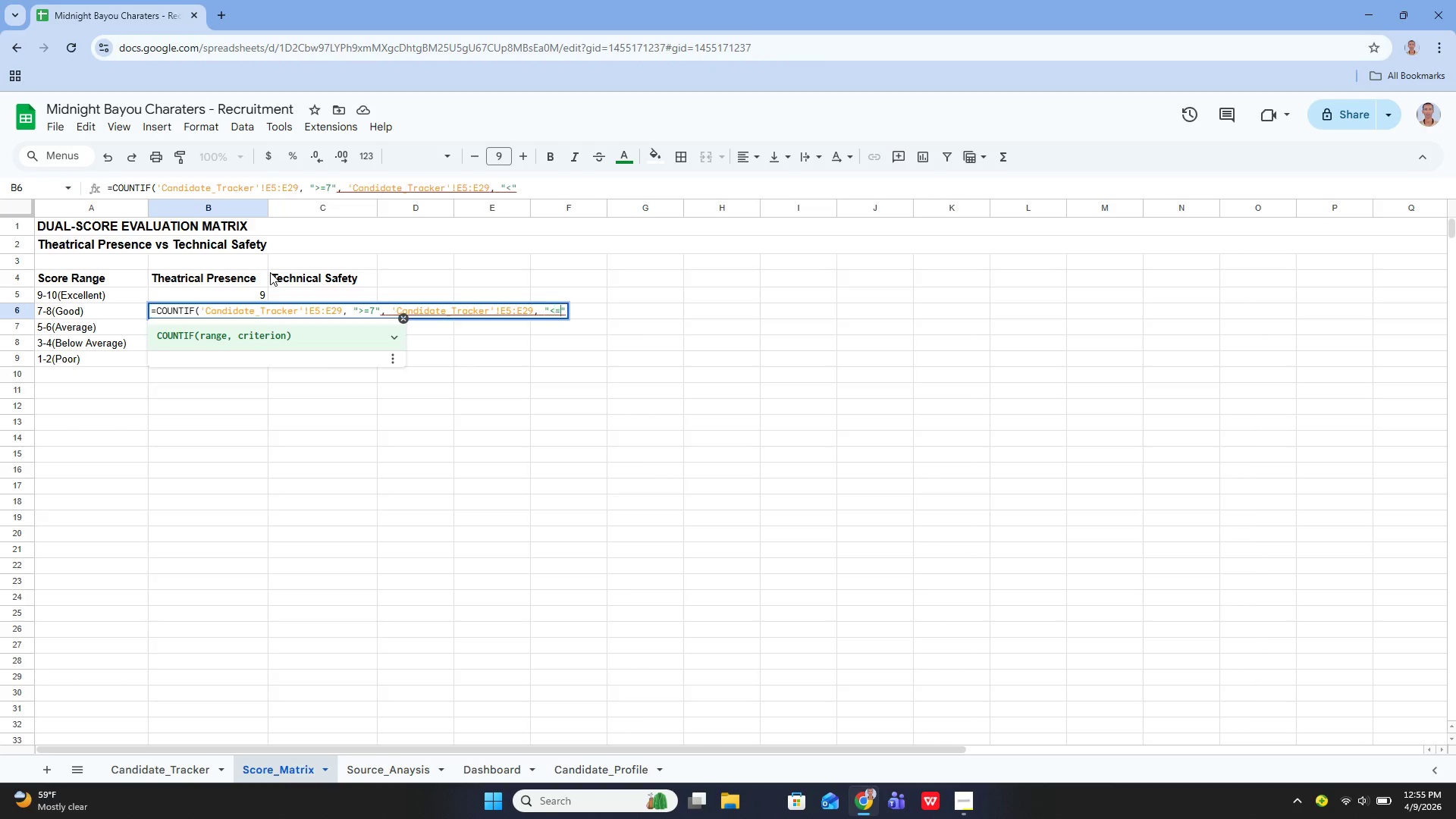 
key(Shift+ShiftLeft)
 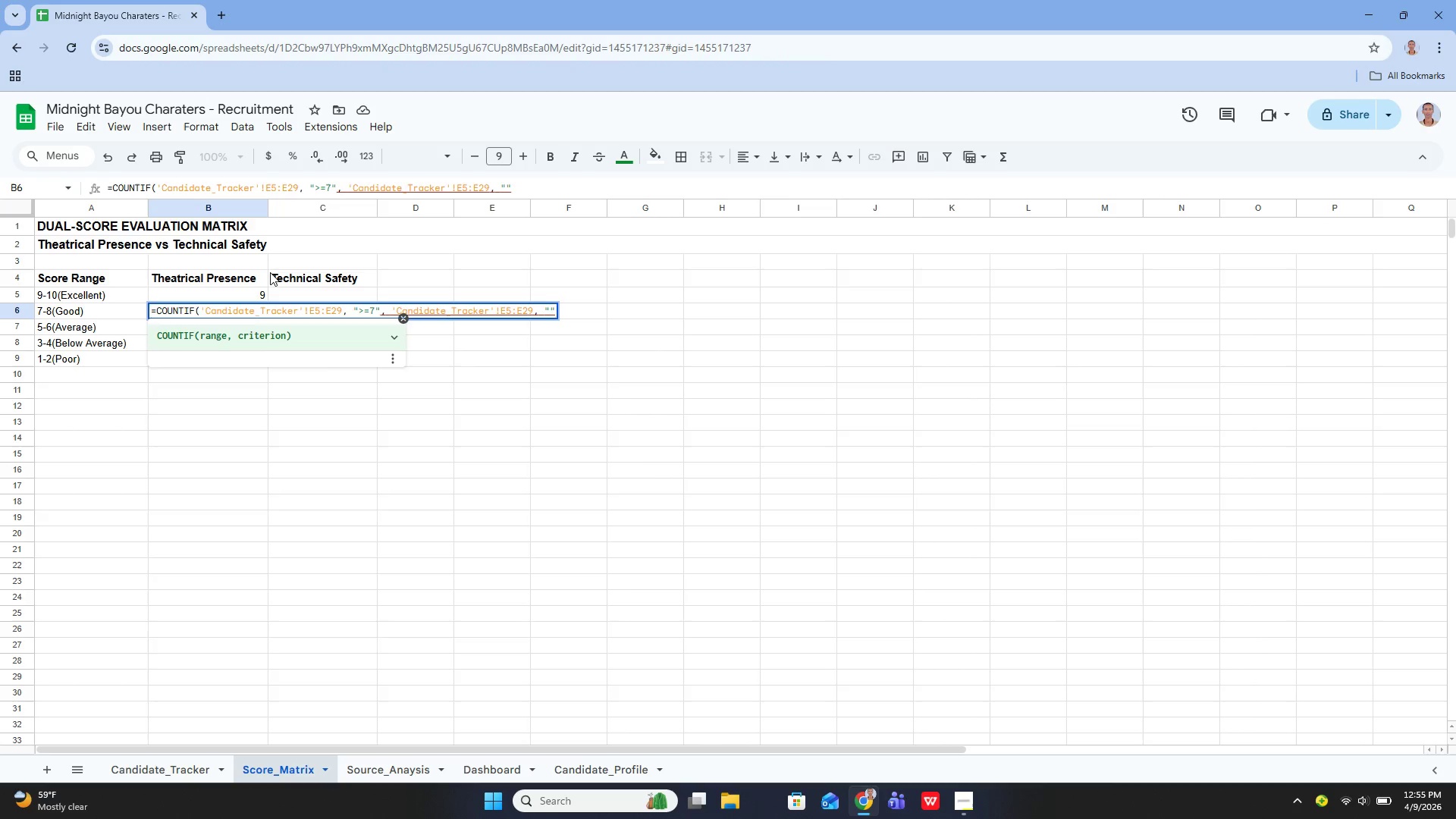 
key(Shift+ShiftLeft)
 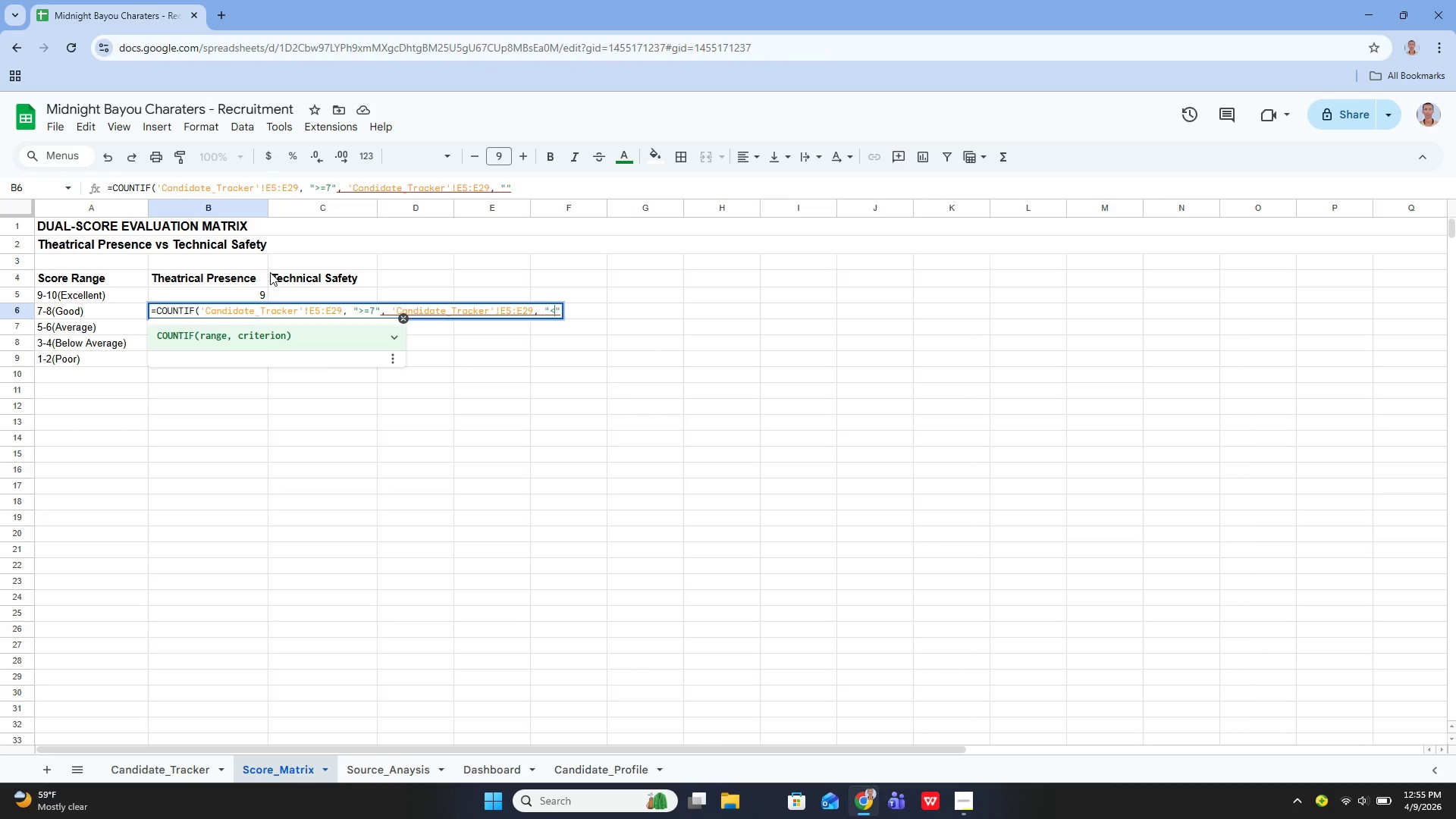 
key(Shift+ShiftLeft)
 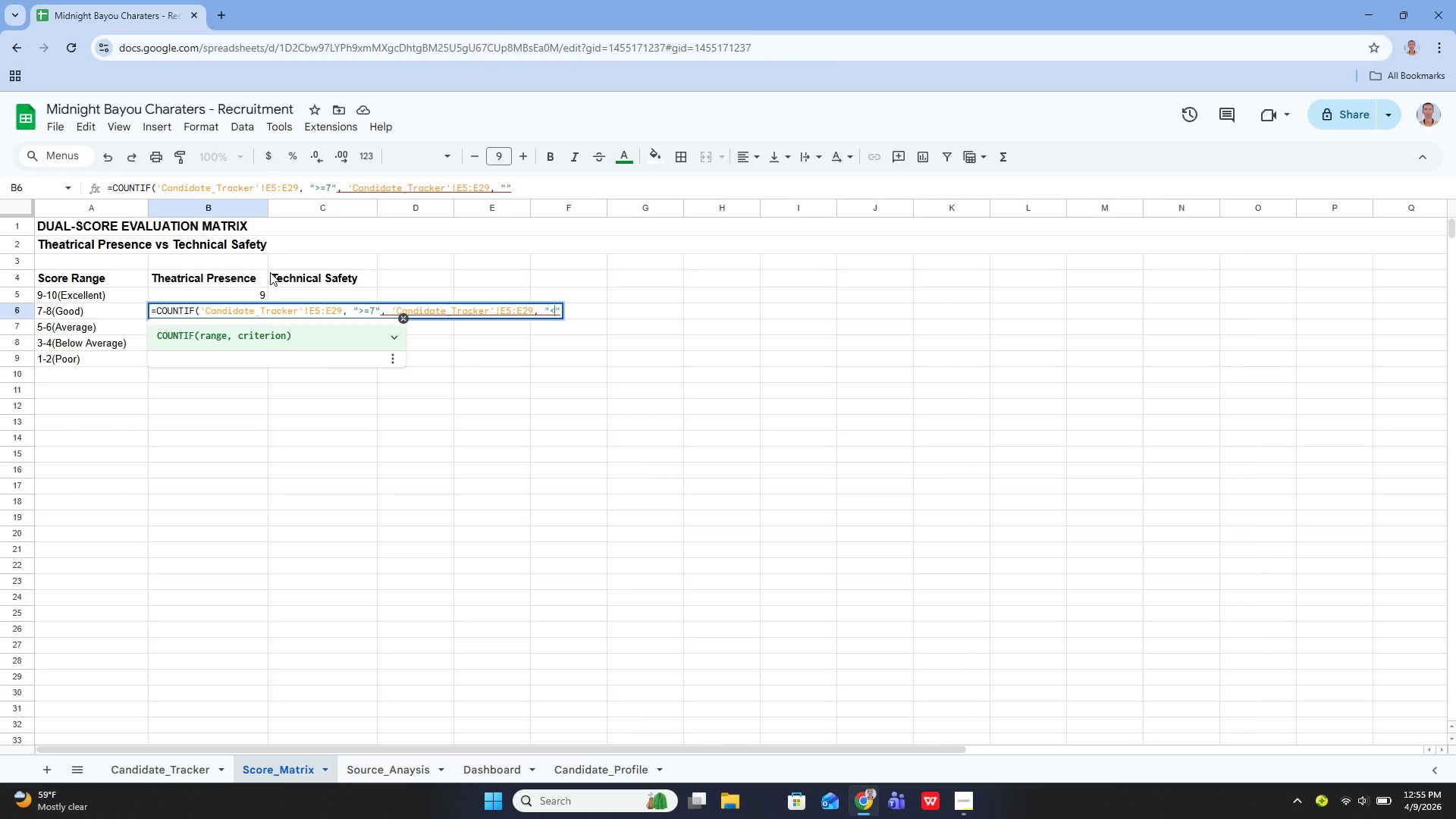 
key(Shift+Comma)
 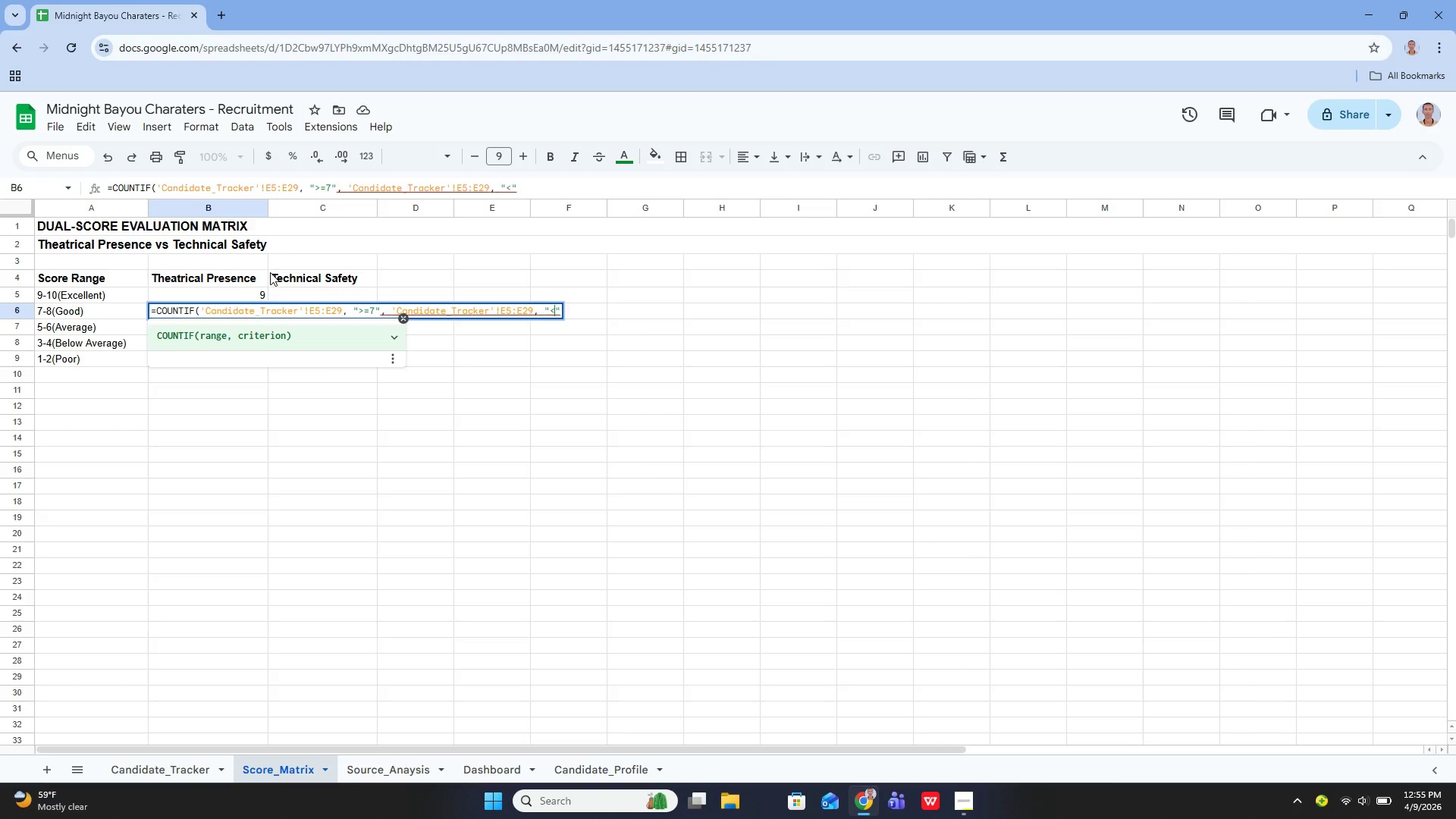 
key(Equal)
 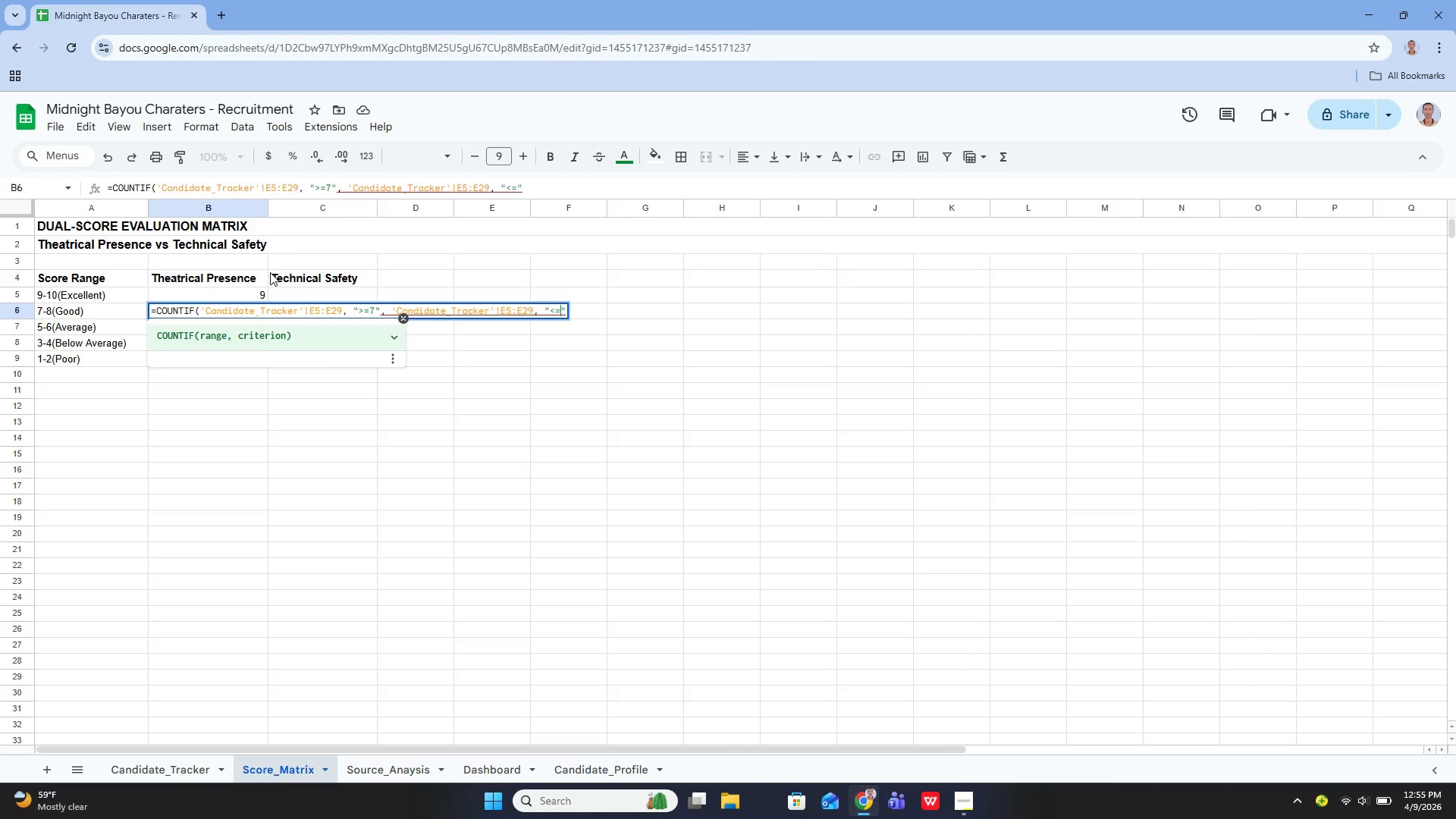 
key(8)
 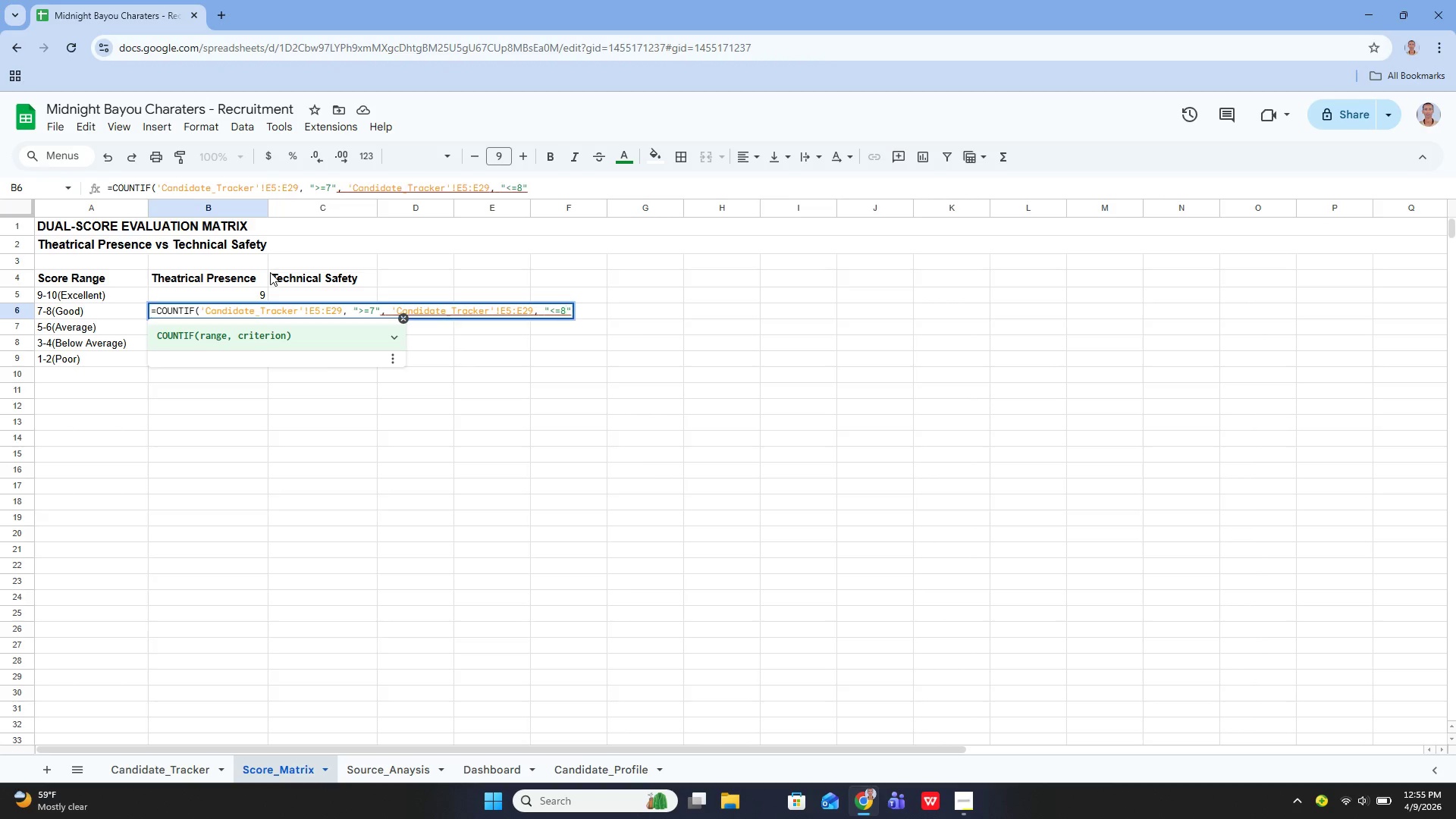 
key(ArrowRight)
 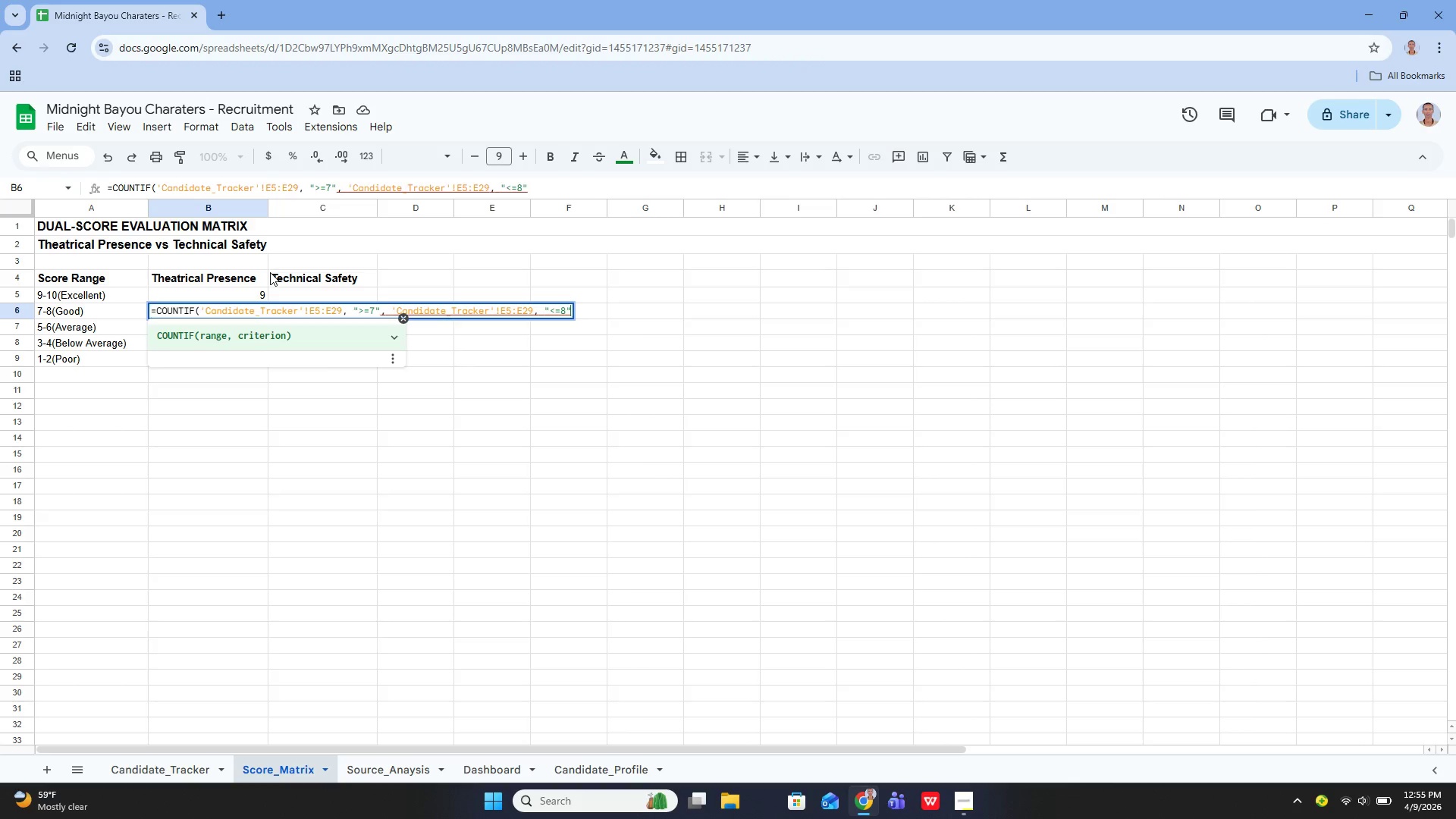 
key(Enter)
 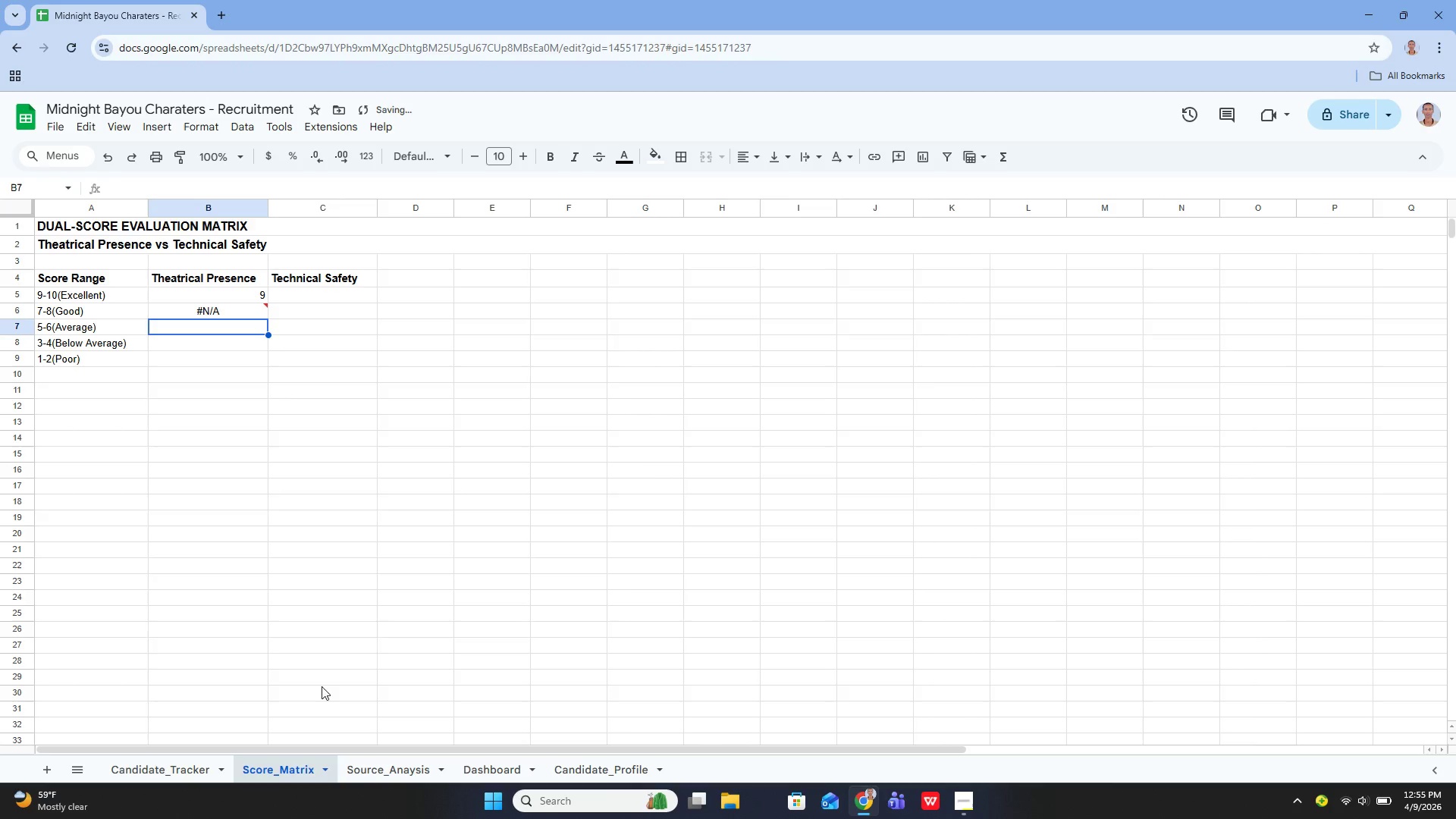 
left_click([178, 766])
 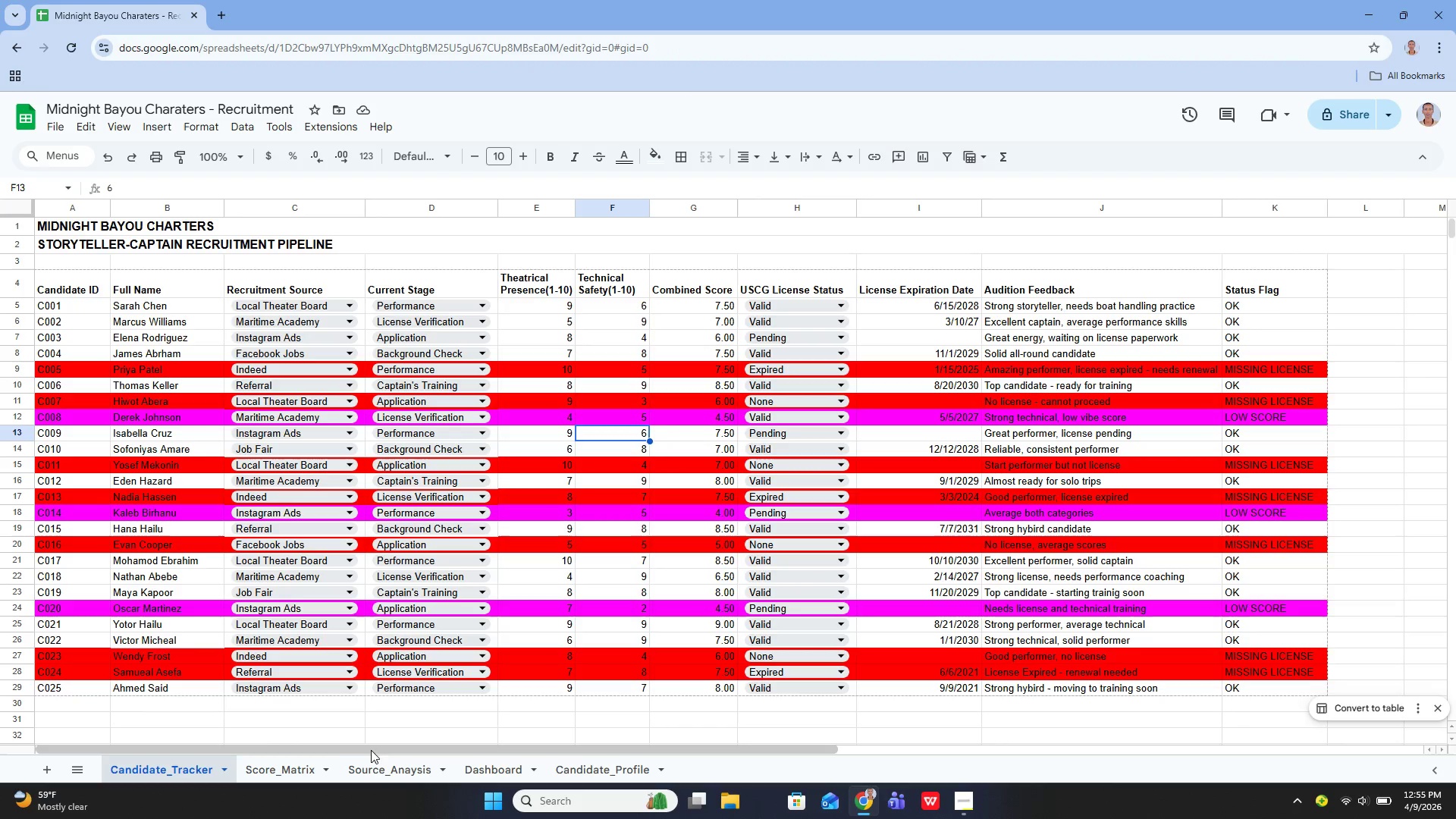 
wait(7.23)
 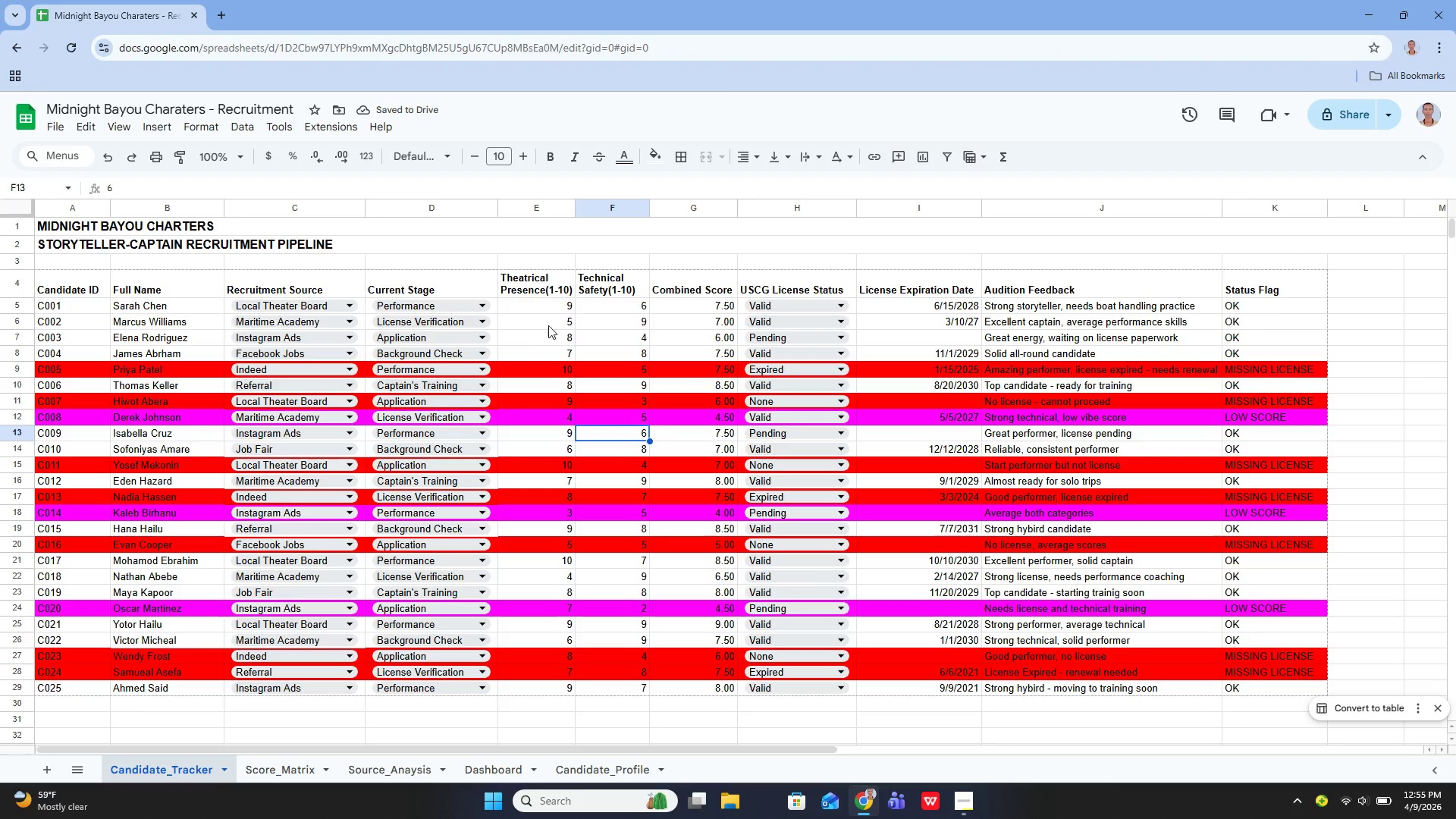 
left_click([238, 314])
 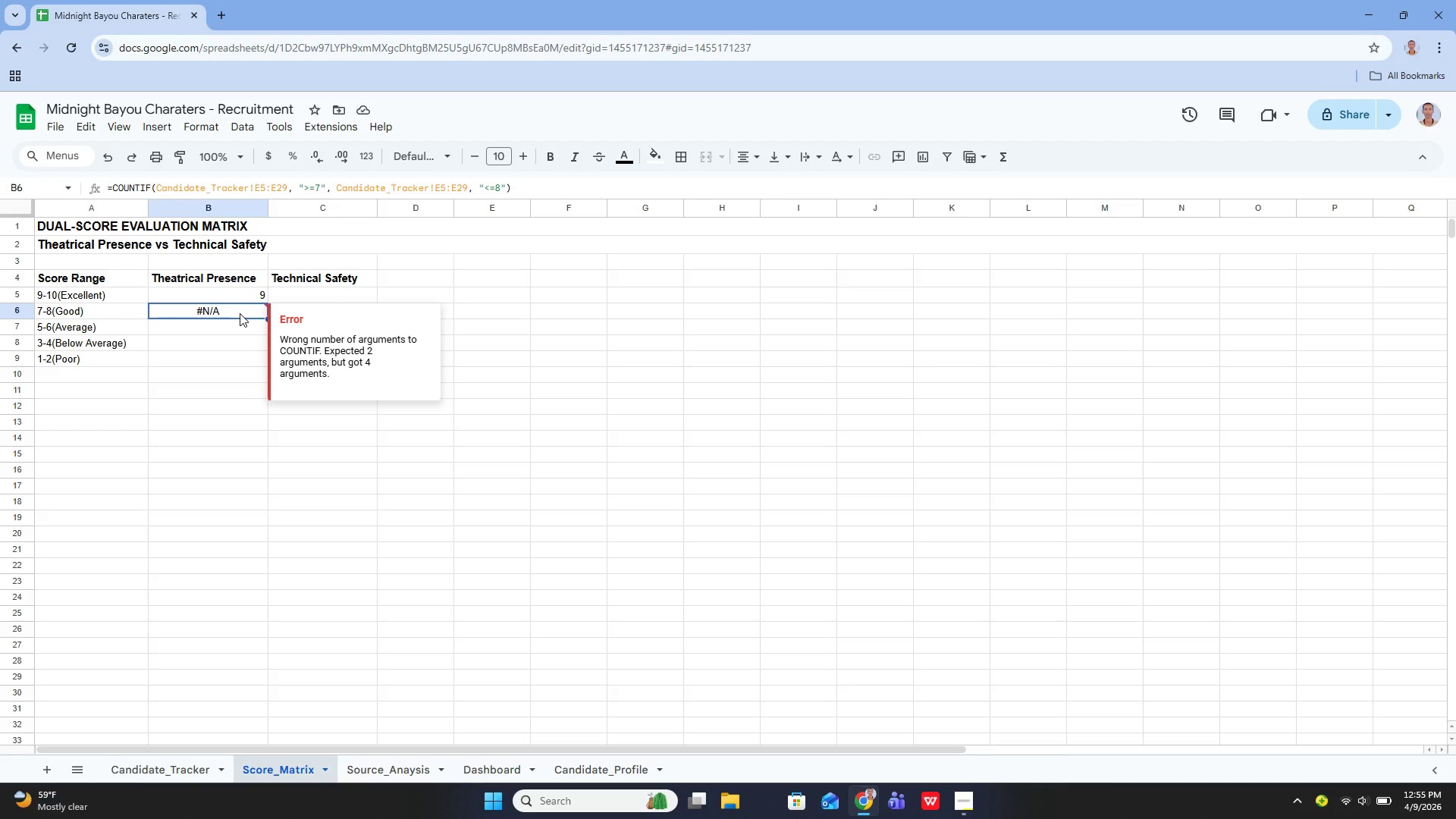 
key(Enter)
 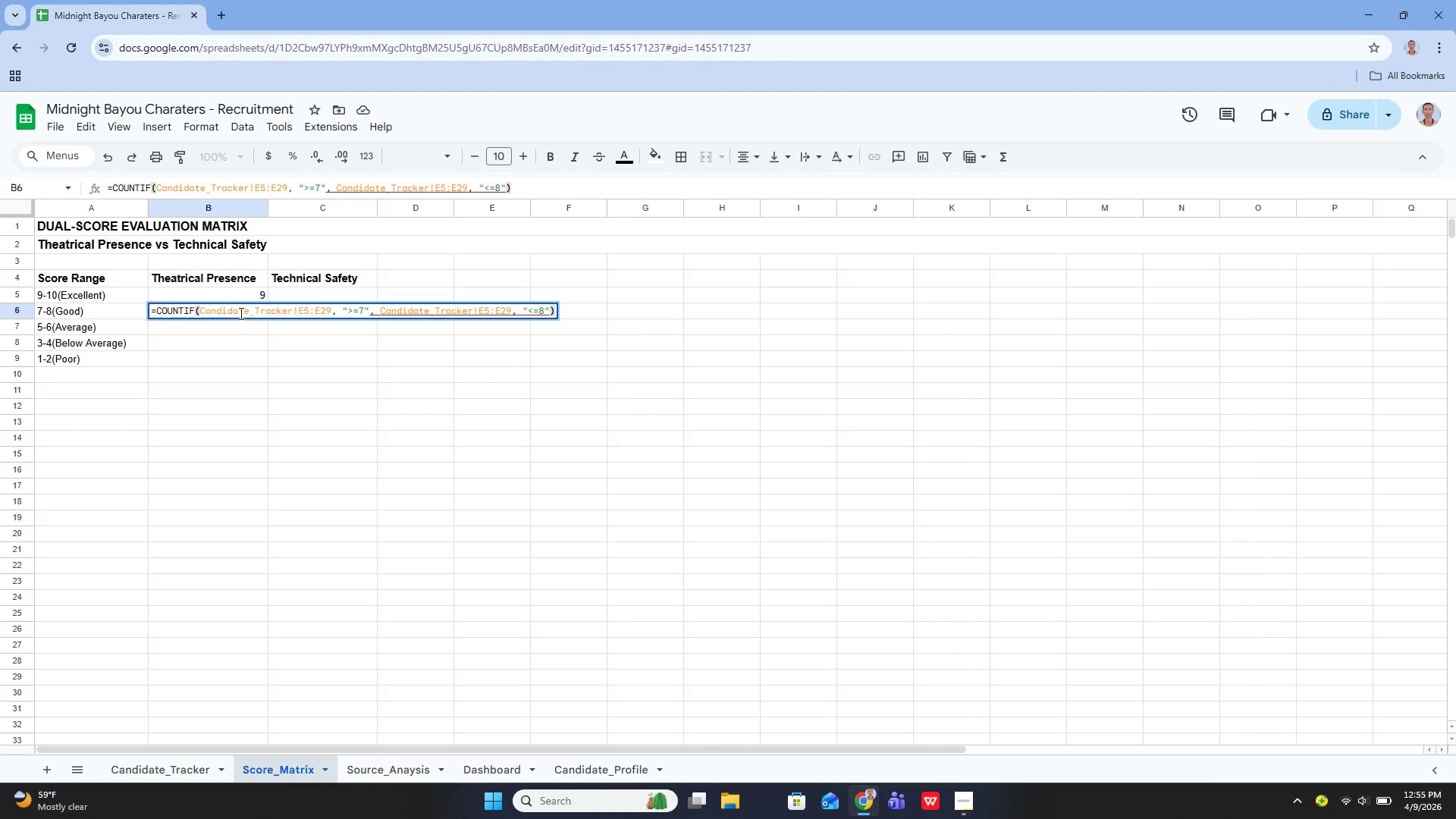 
key(Enter)
 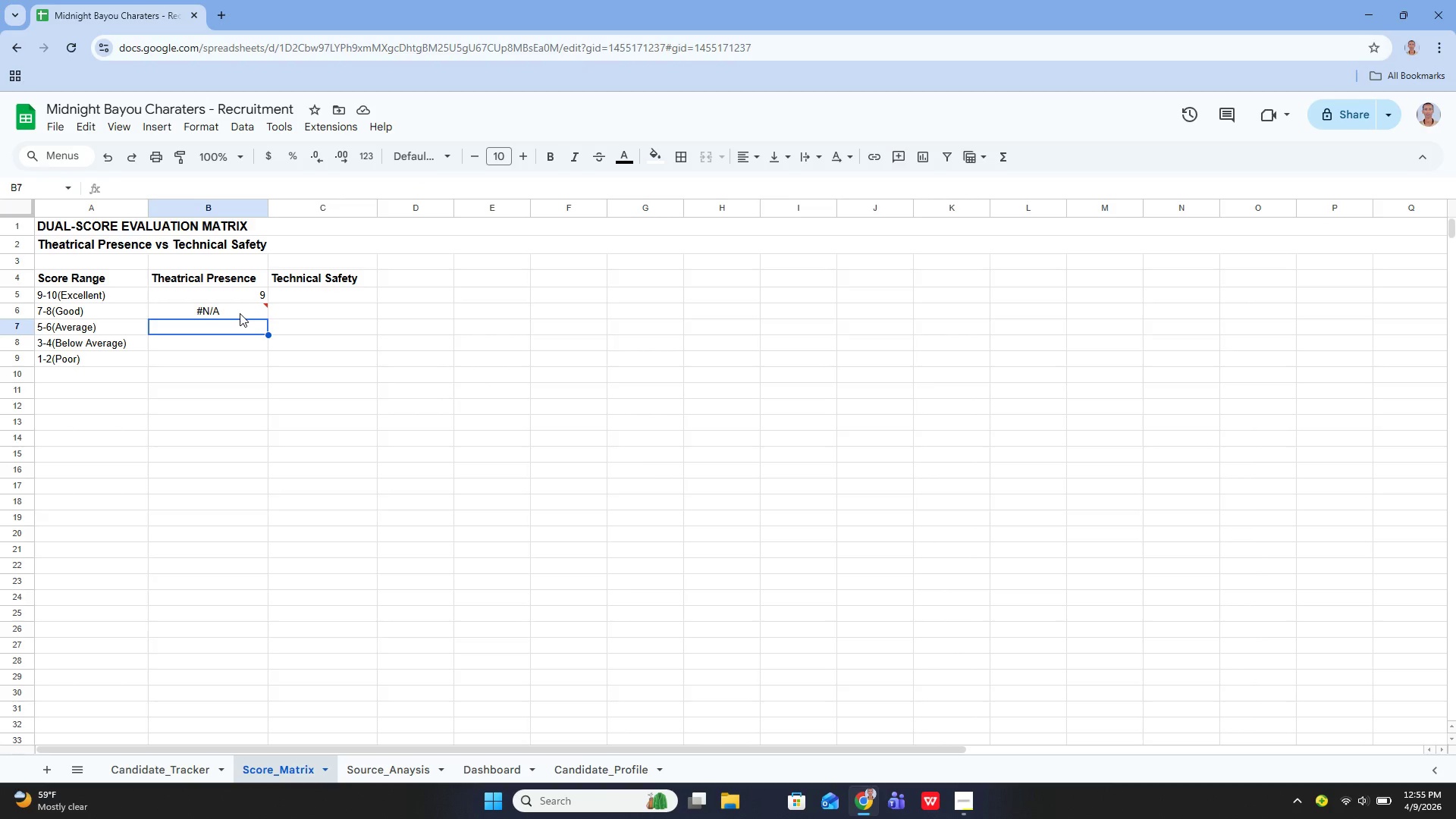 
key(ArrowUp)
 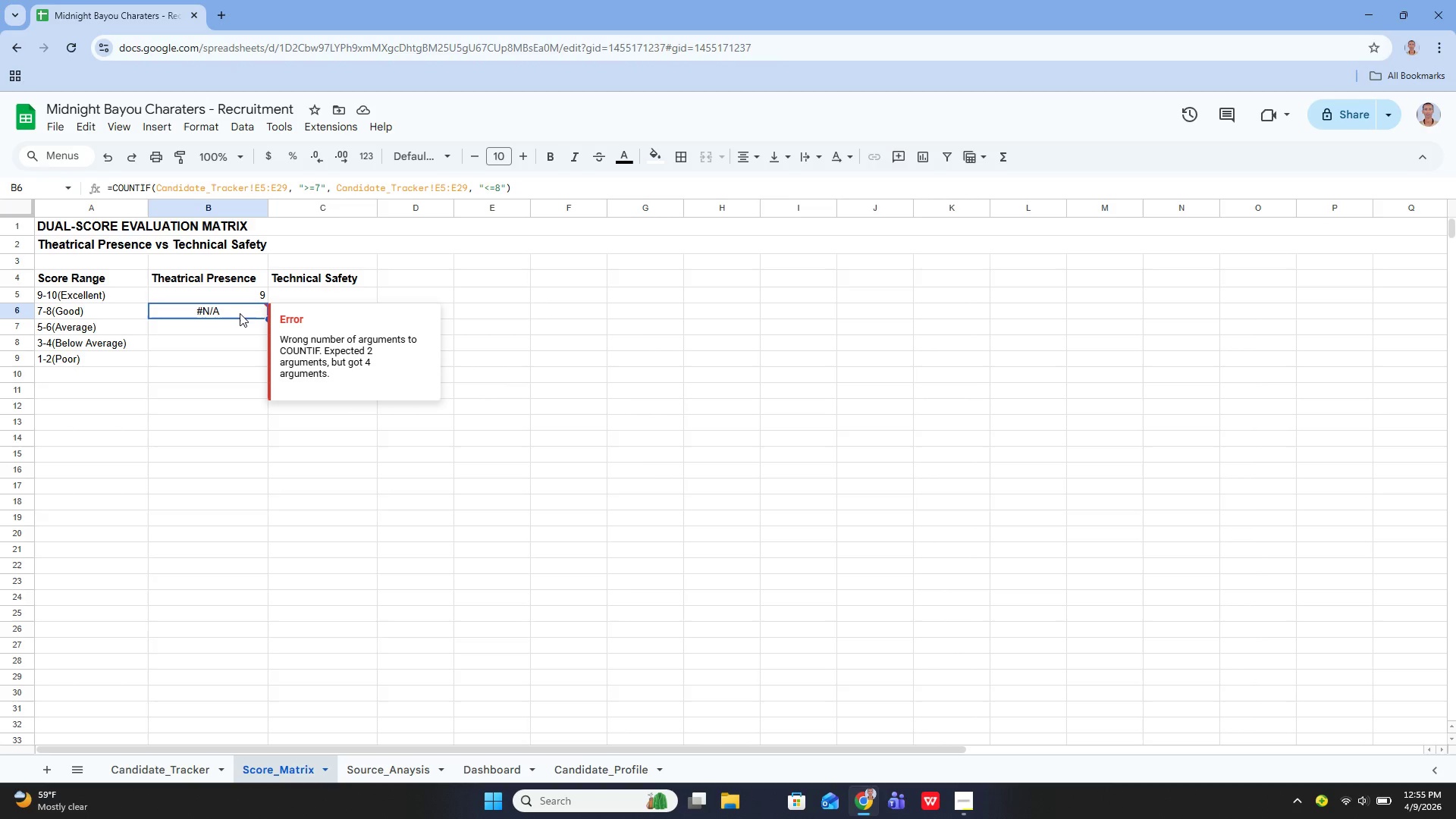 
key(Enter)
 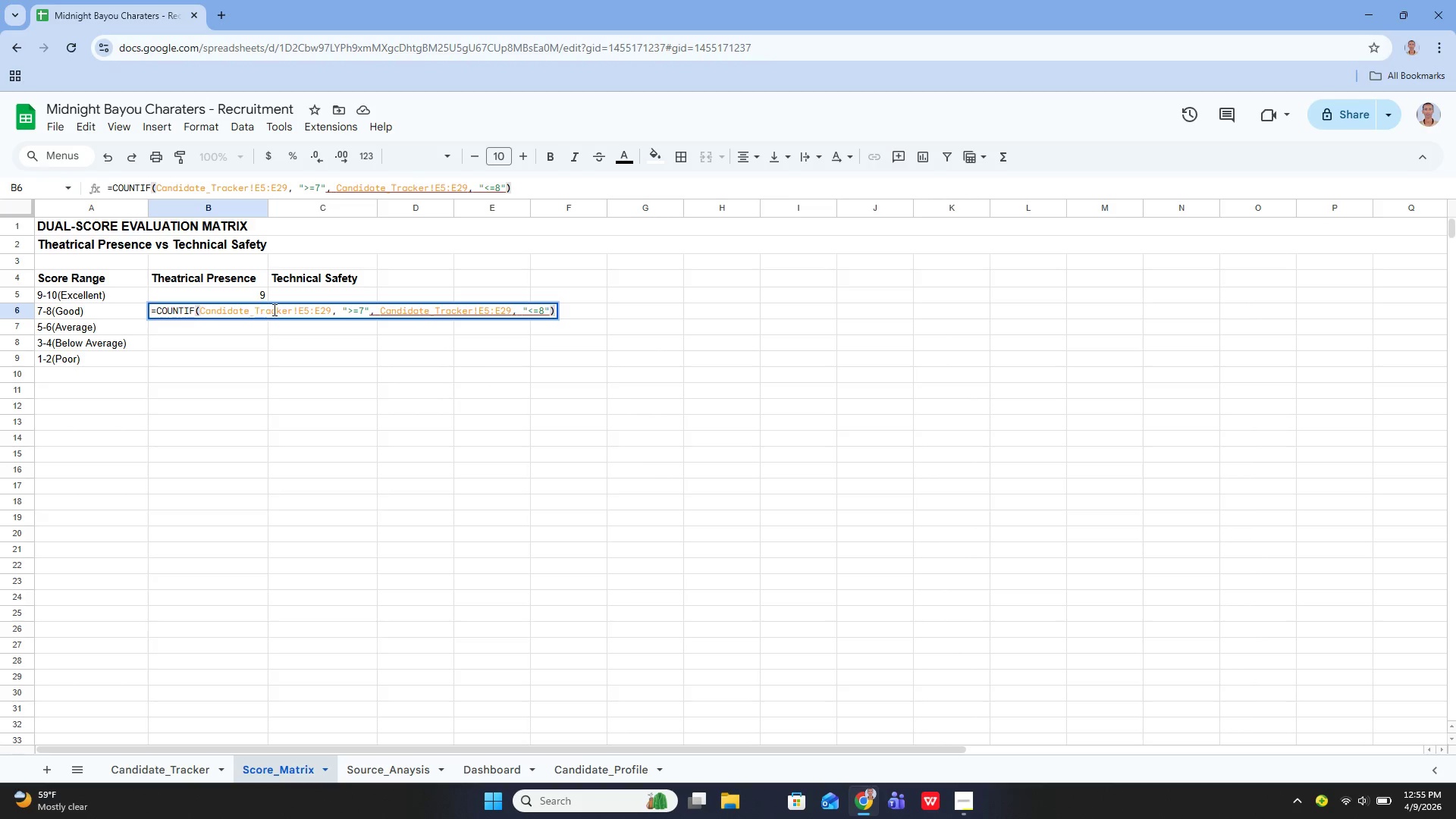 
hold_key(key=ArrowLeft, duration=1.52)
 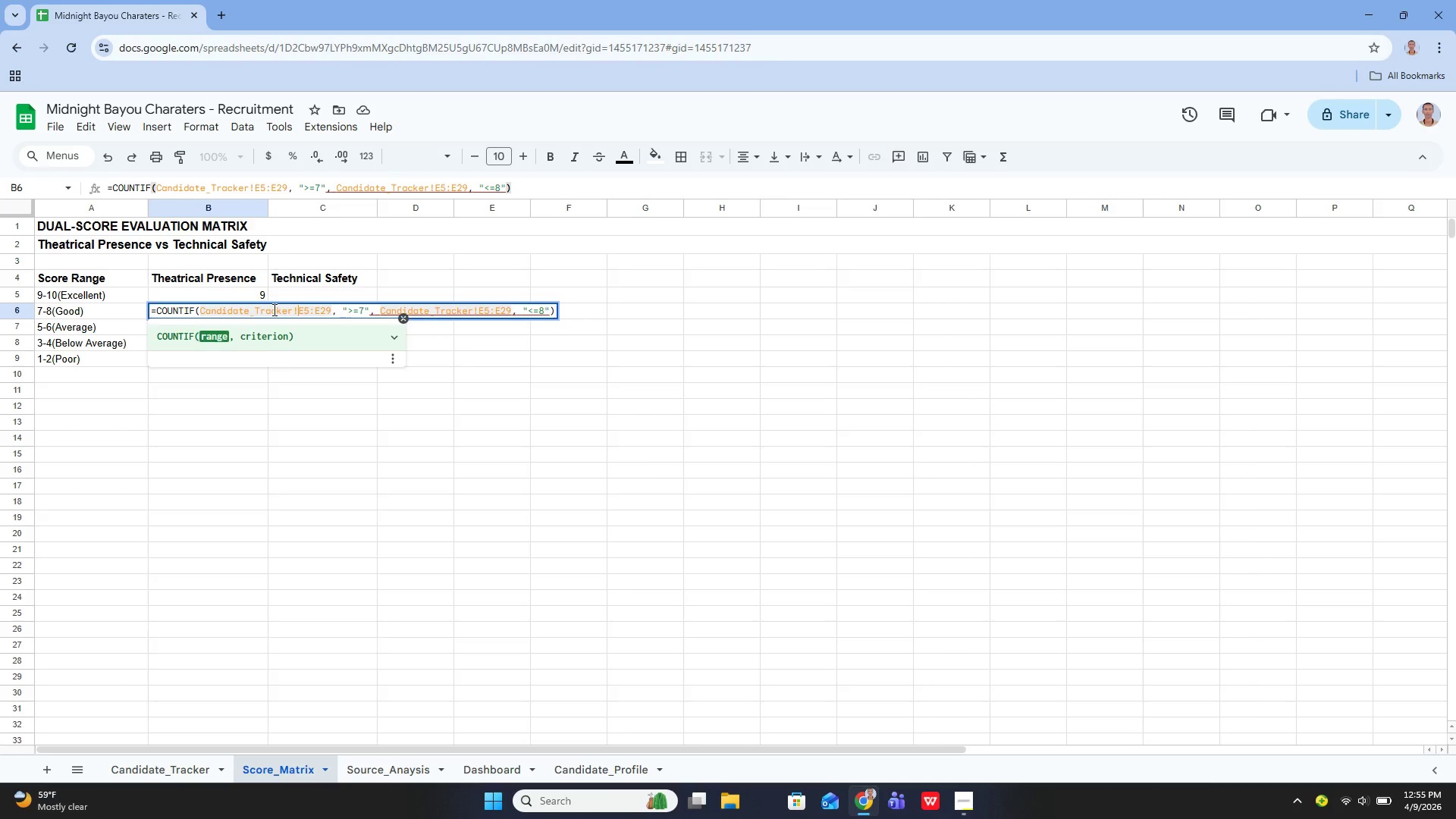 
hold_key(key=ArrowLeft, duration=0.44)
 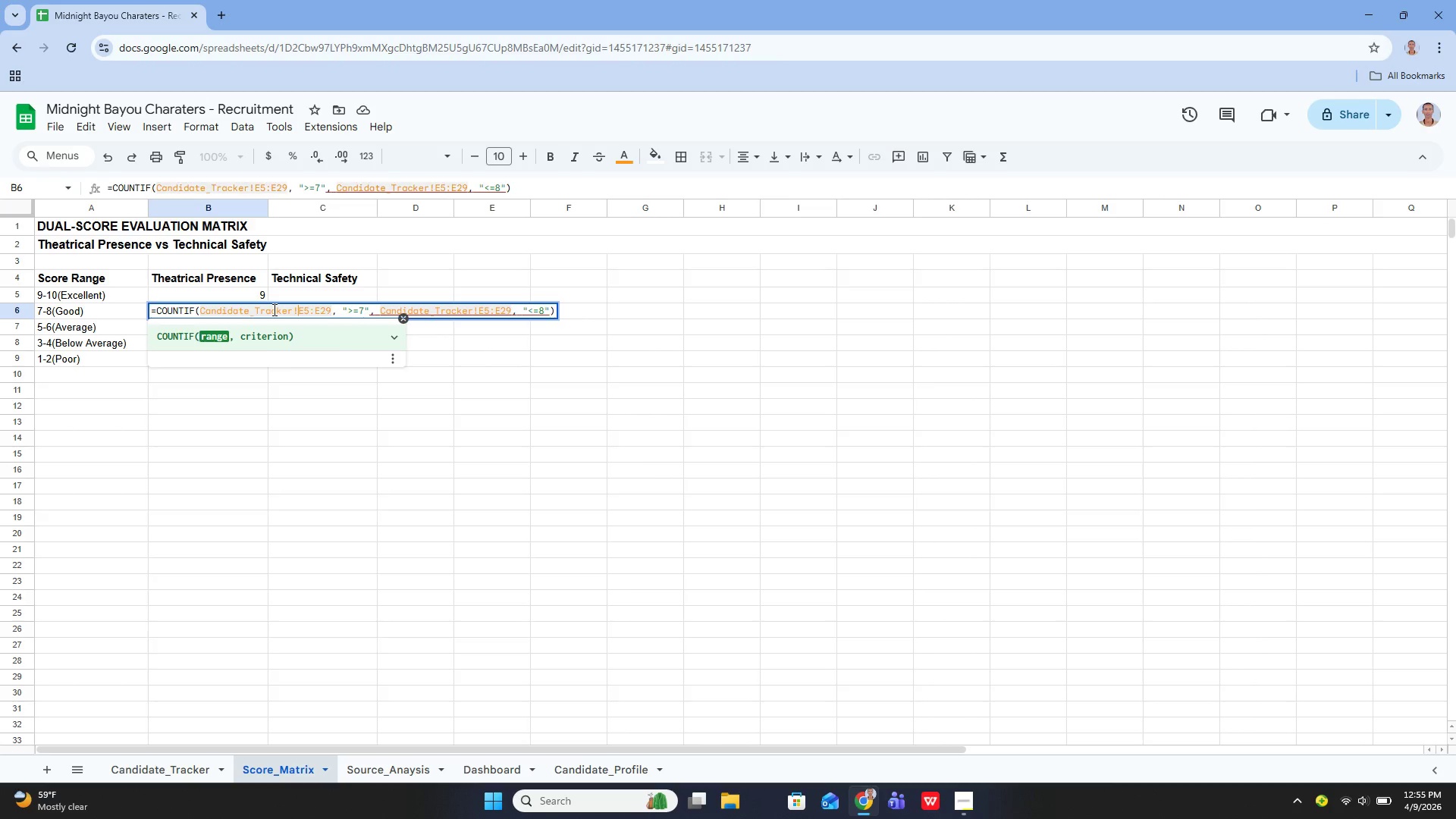 
key(ArrowLeft)
 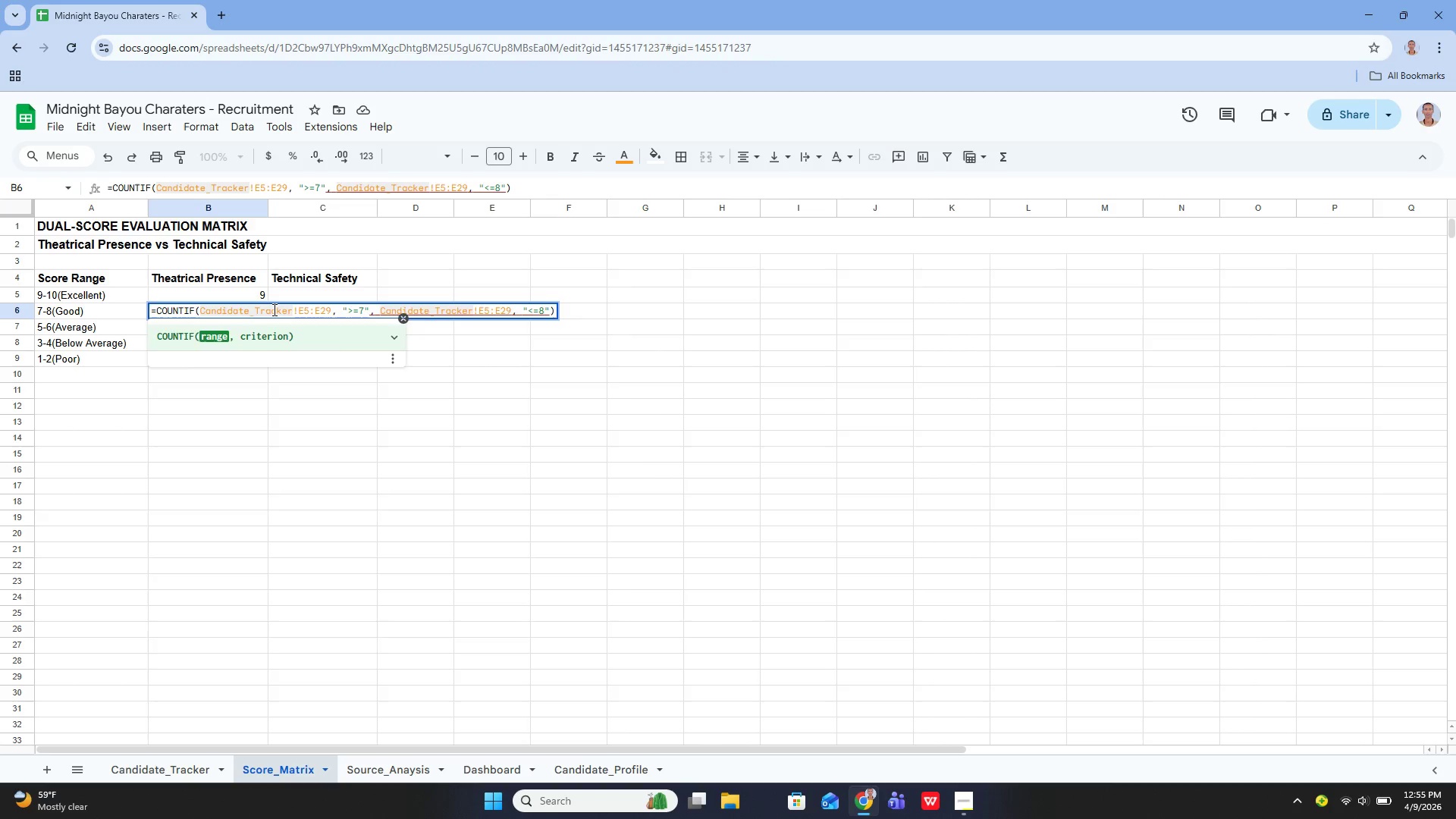 
key(Quote)
 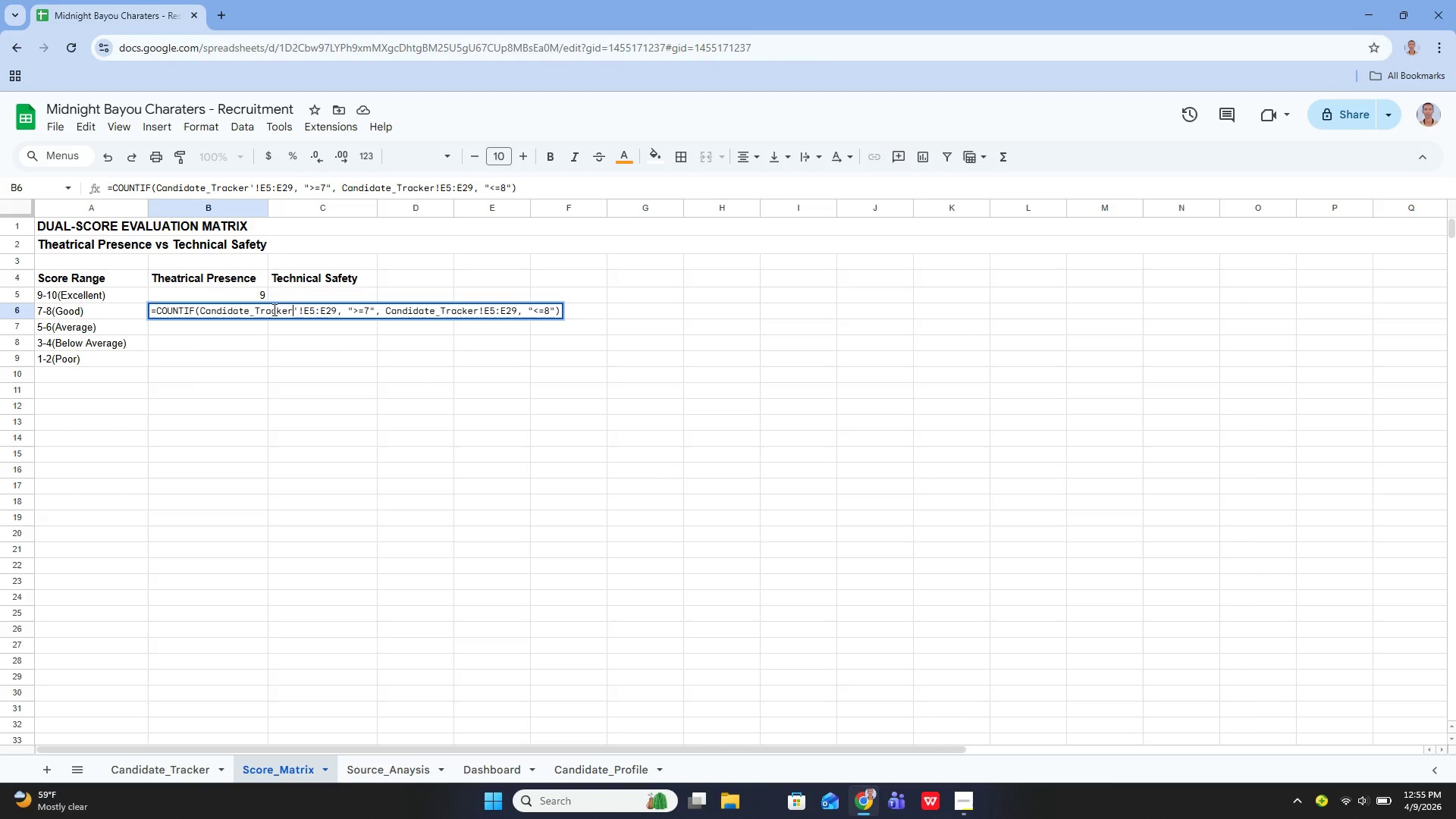 
hold_key(key=ArrowLeft, duration=1.09)
 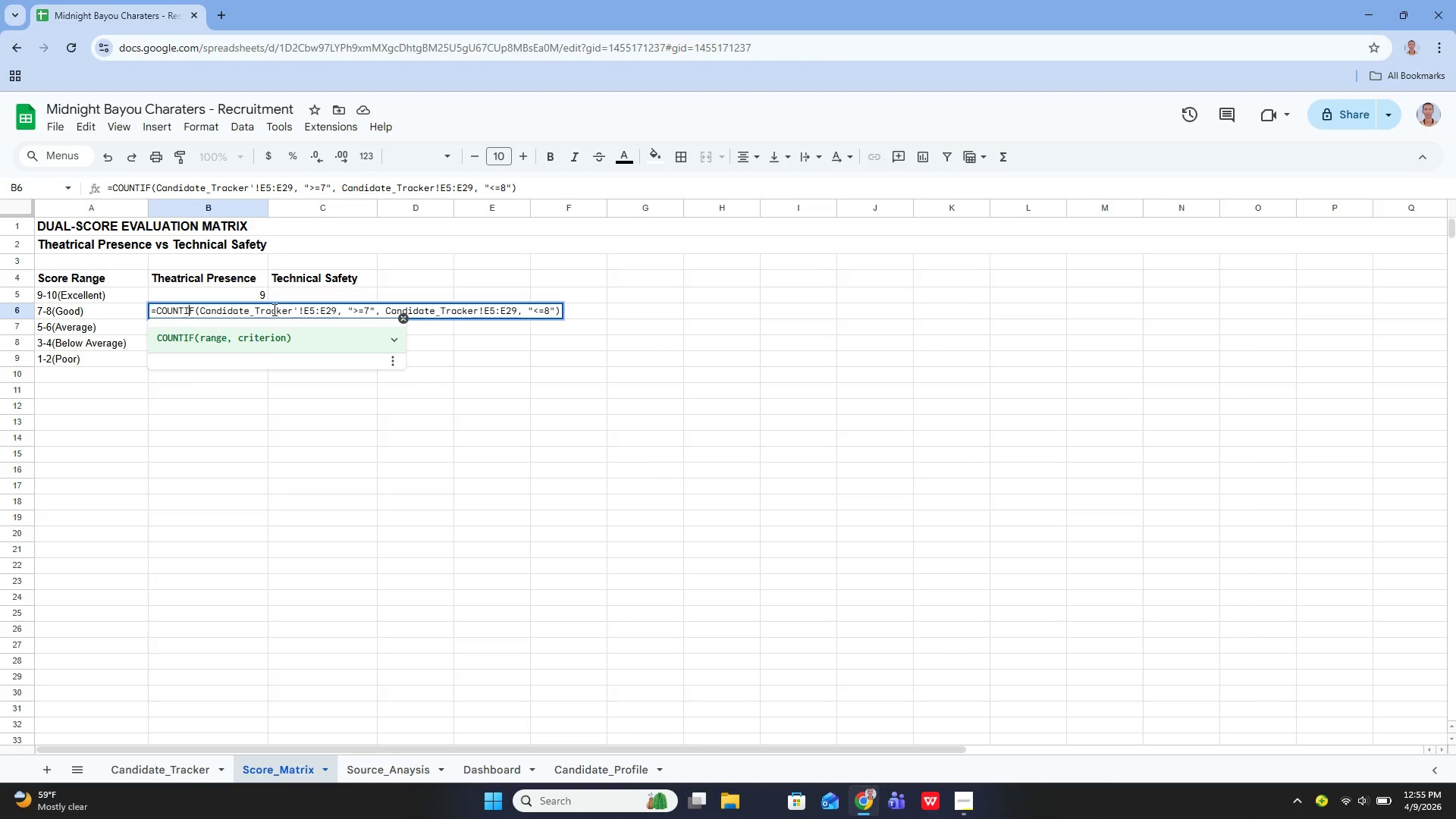 
hold_key(key=ArrowLeft, duration=4.97)
 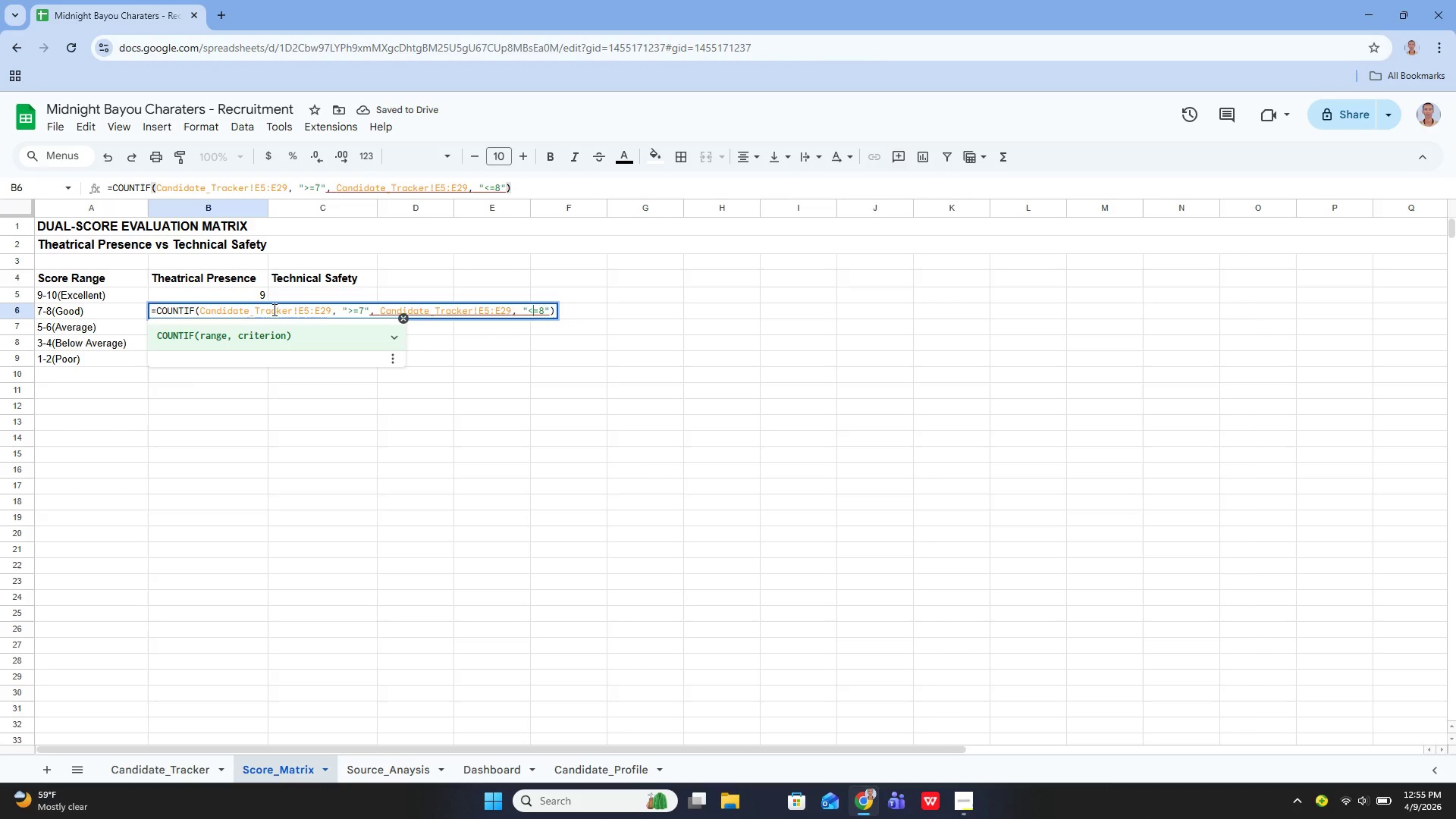 
key(ArrowRight)
 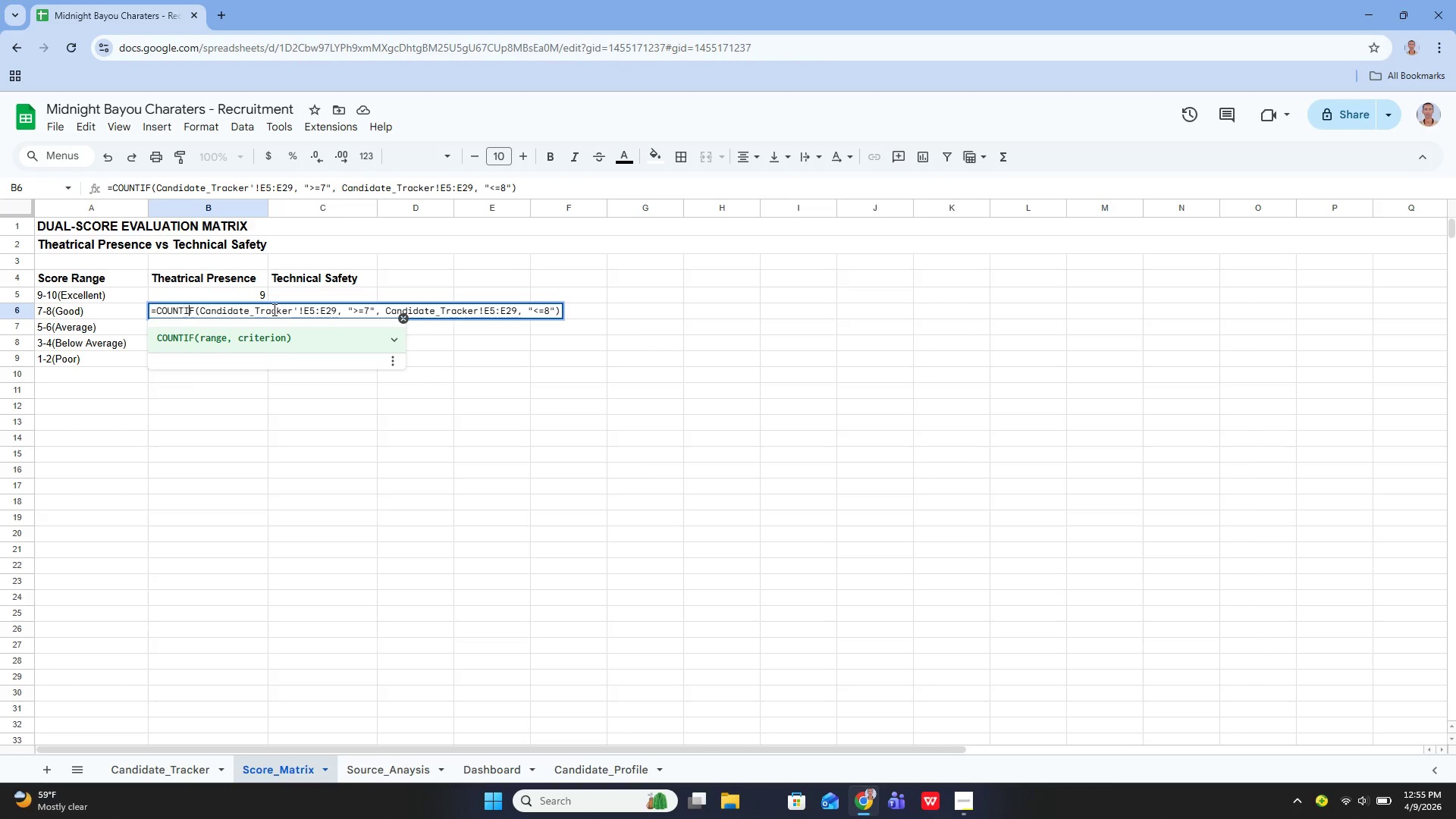 
key(ArrowRight)
 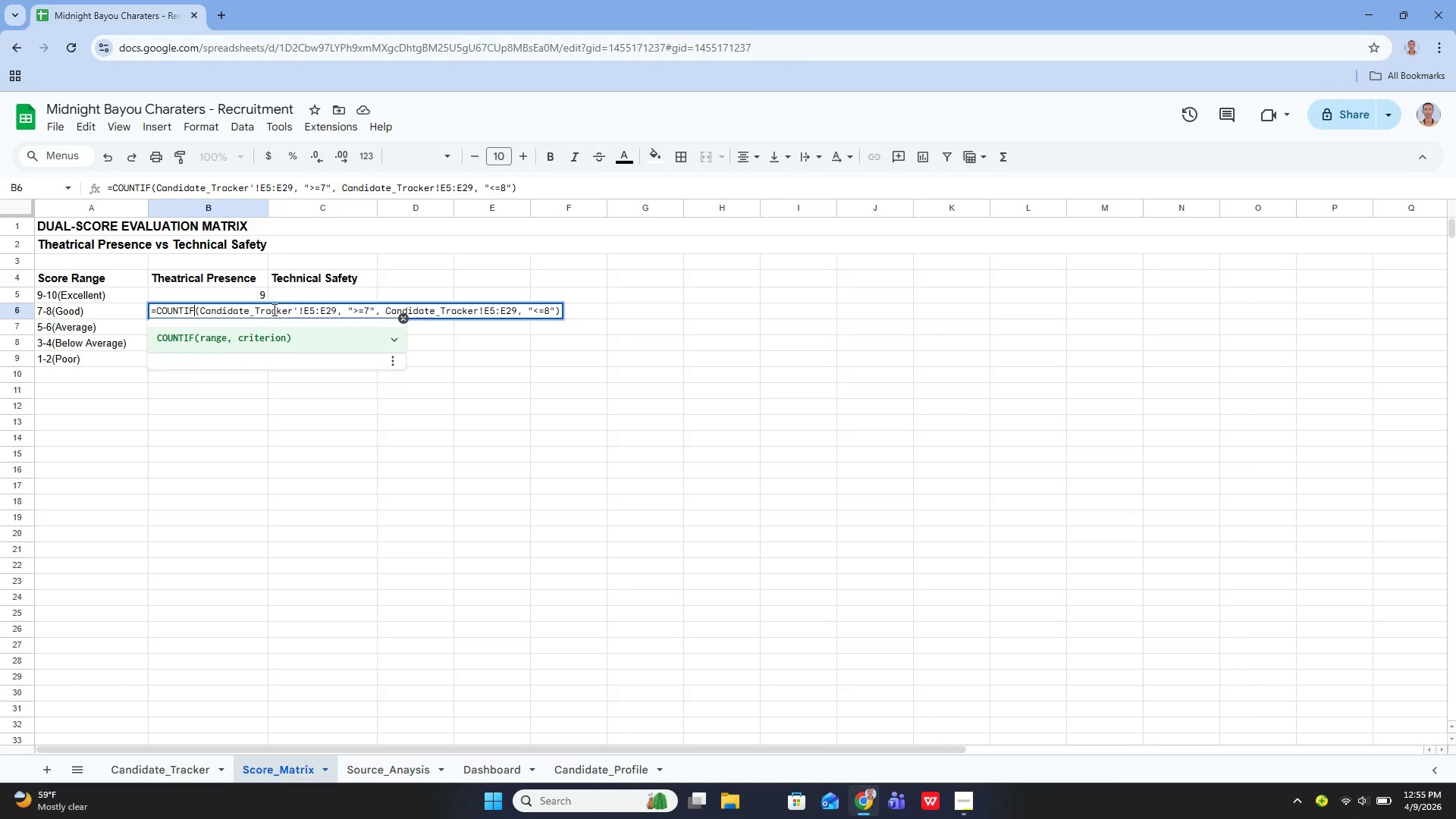 
key(ArrowRight)
 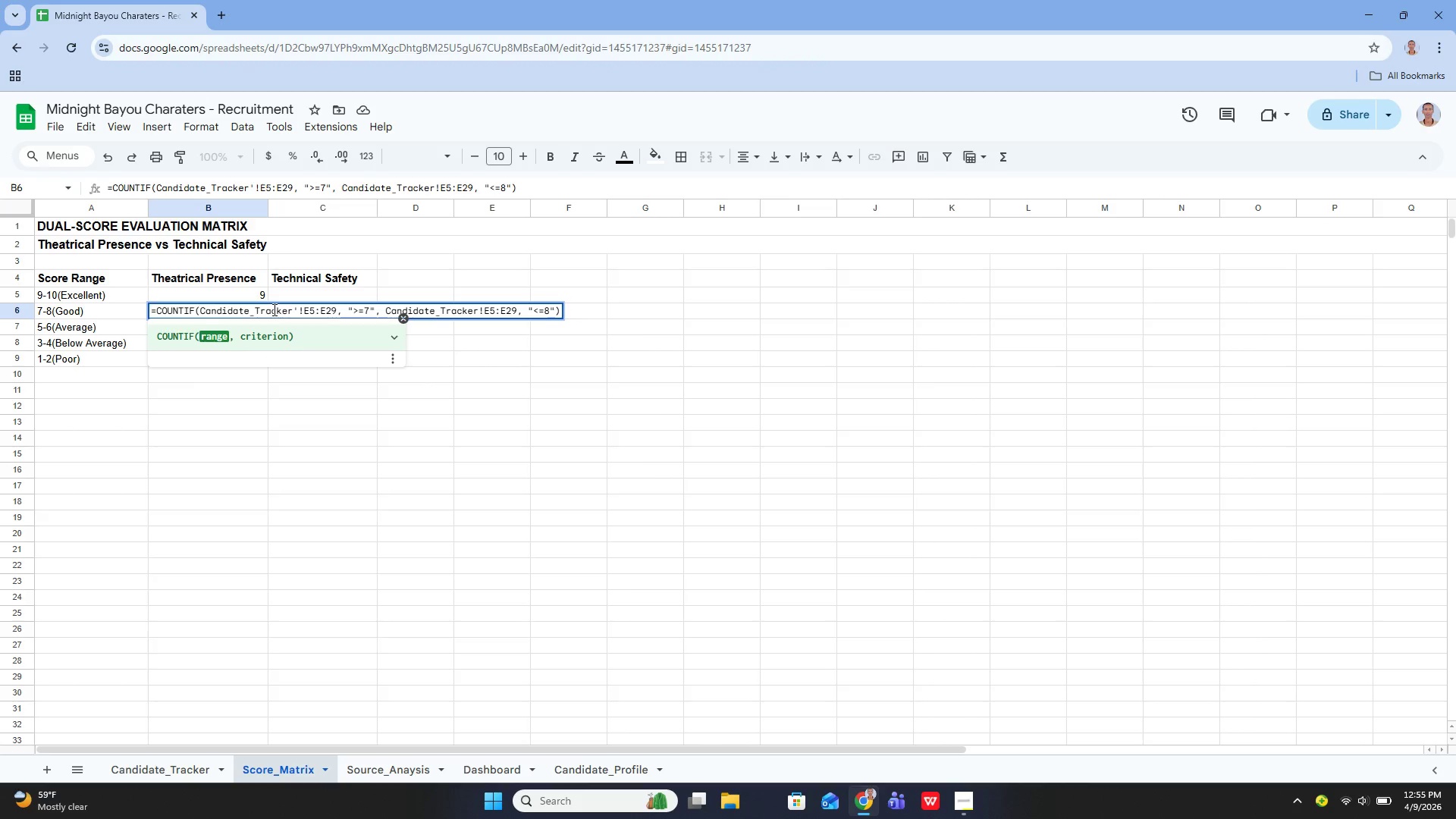 
key(Quote)
 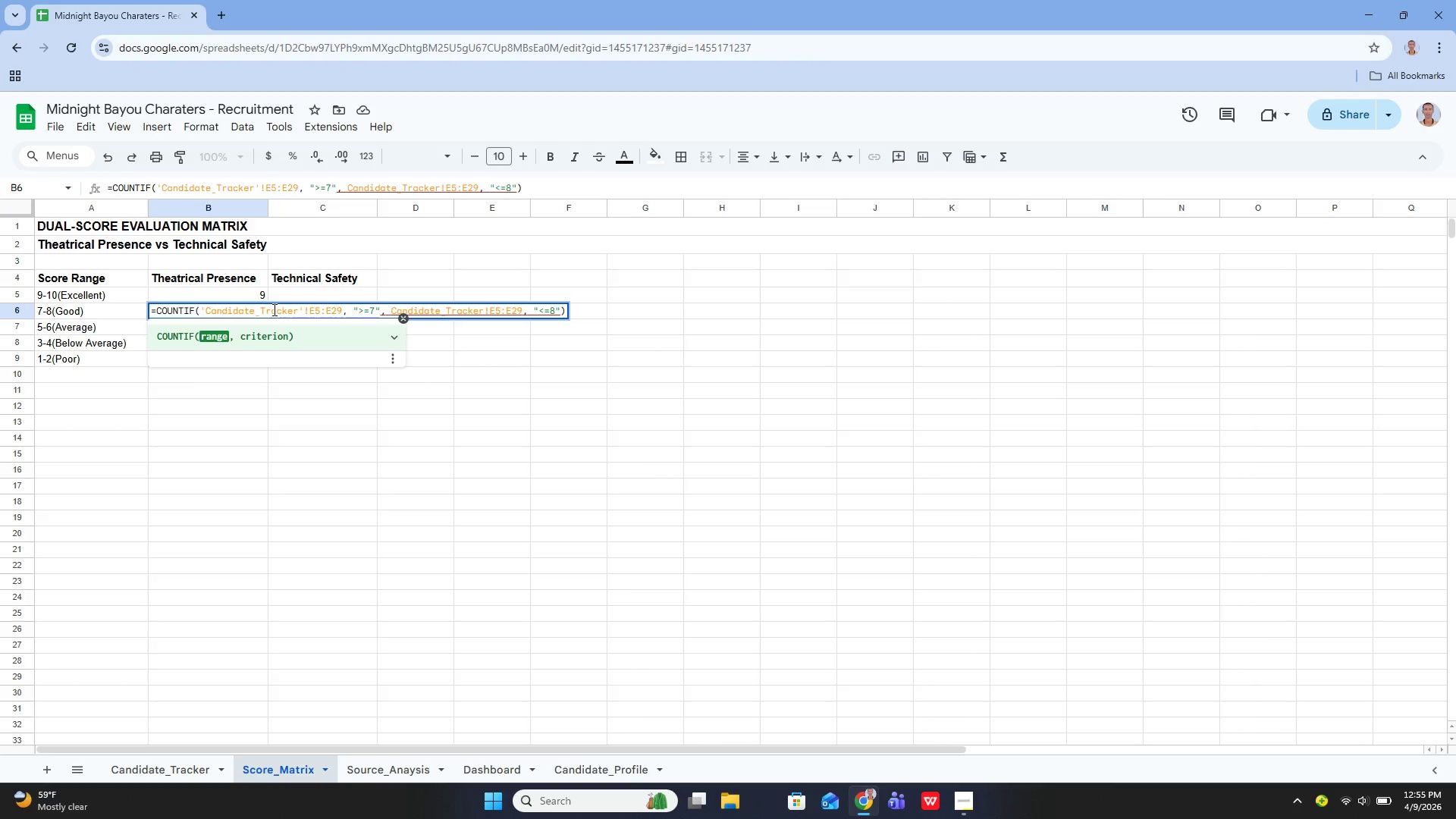 
key(Enter)
 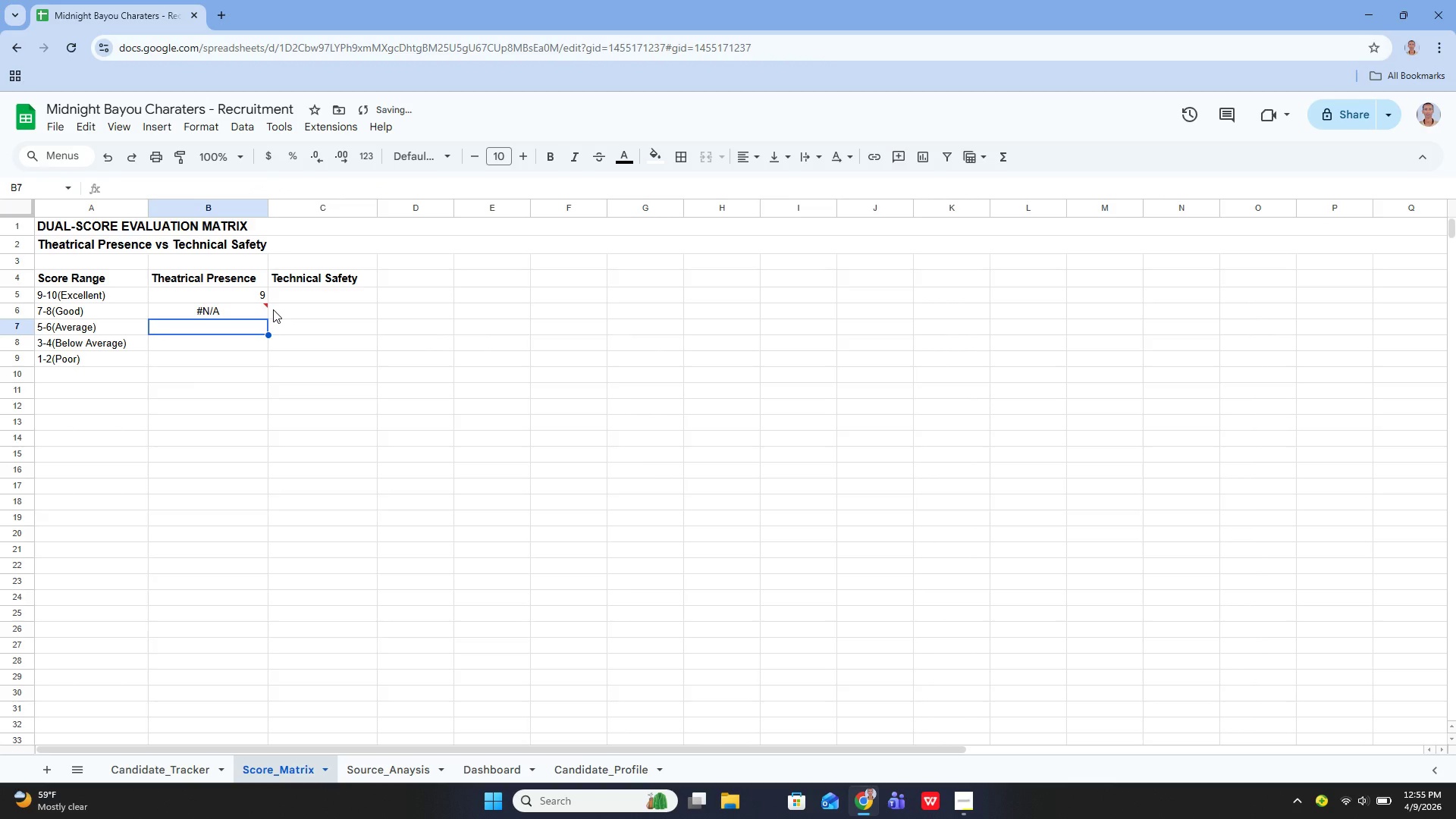 
key(ArrowUp)
 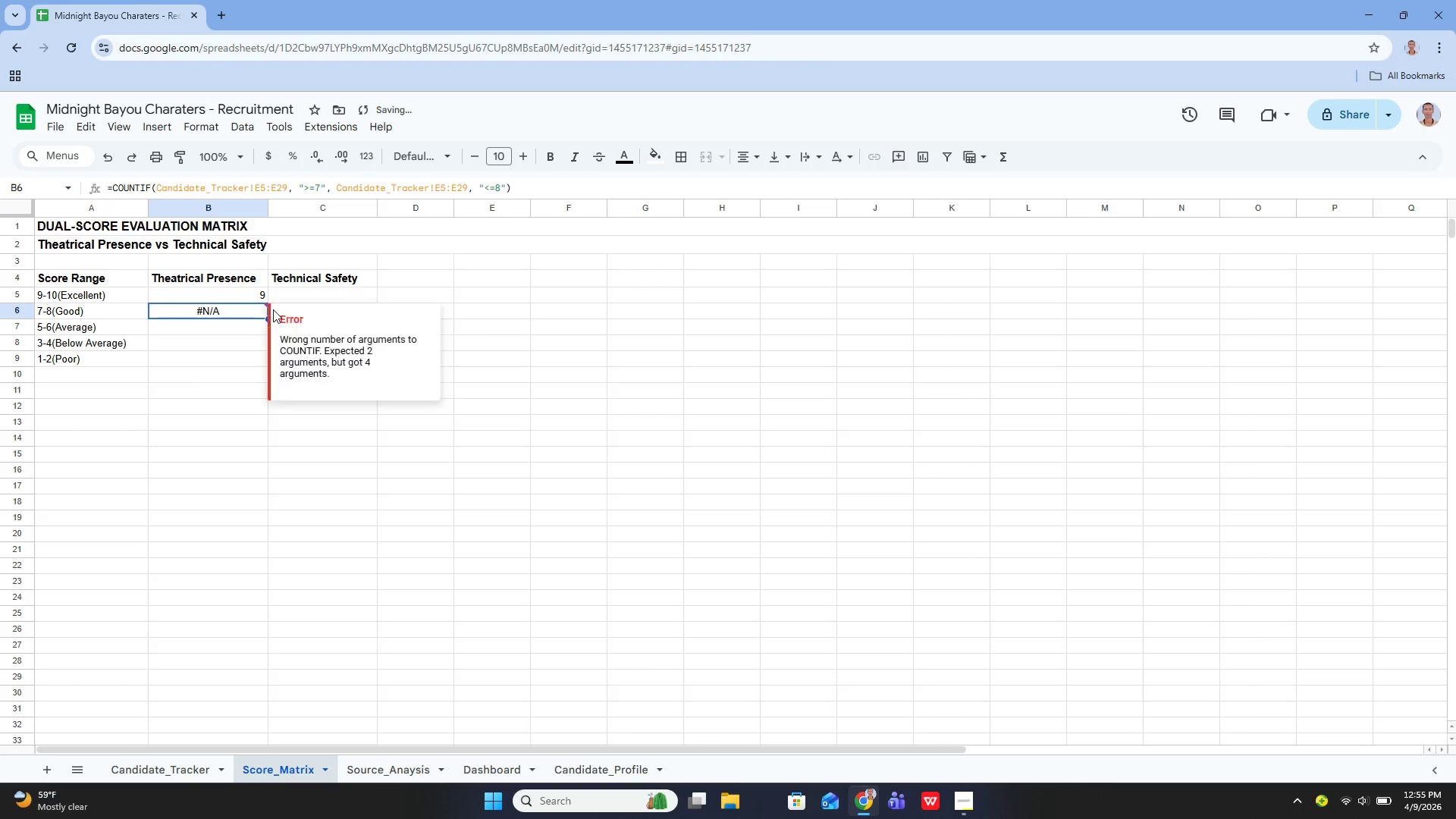 
key(Enter)
 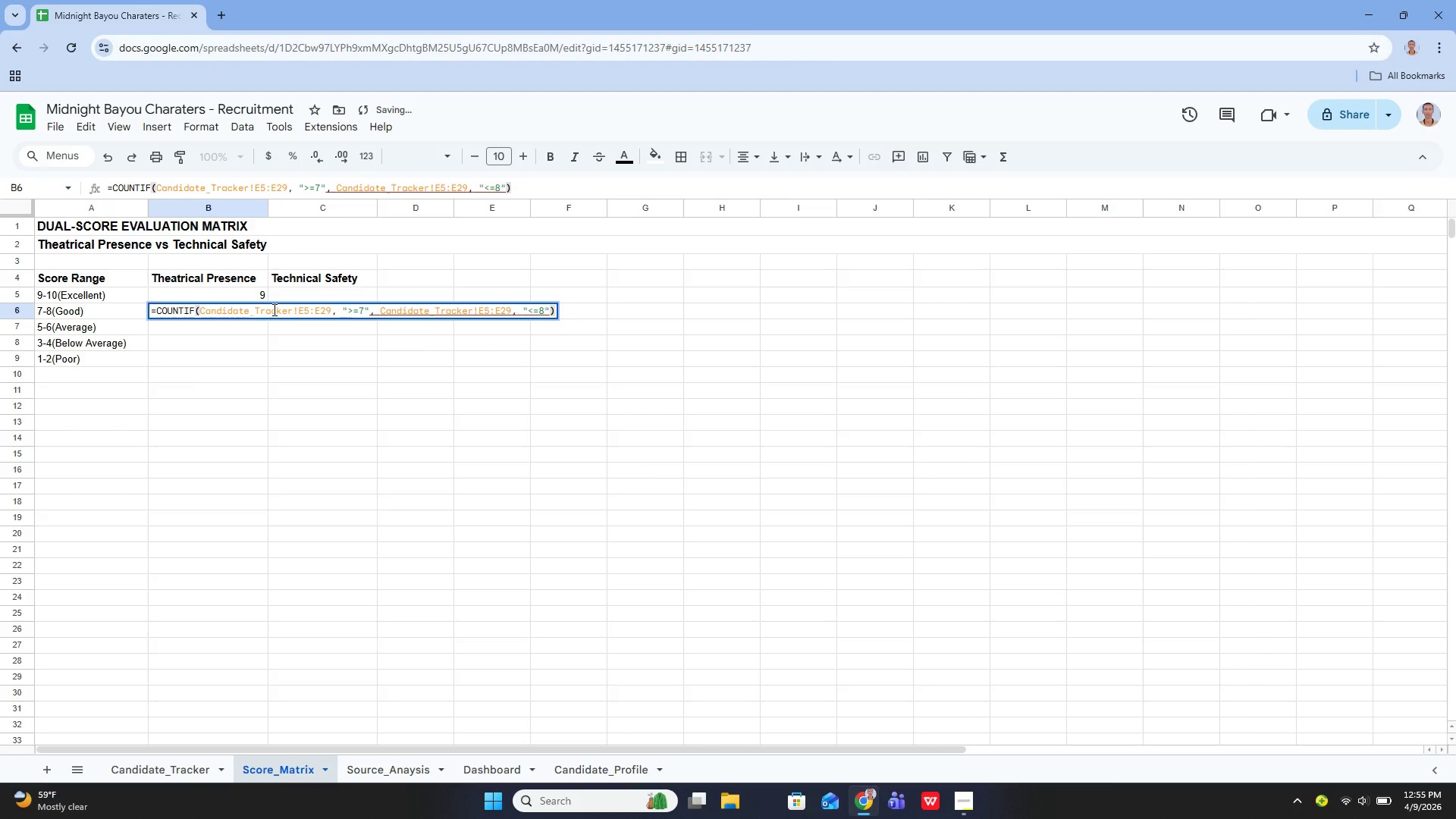 
hold_key(key=ArrowLeft, duration=1.51)
 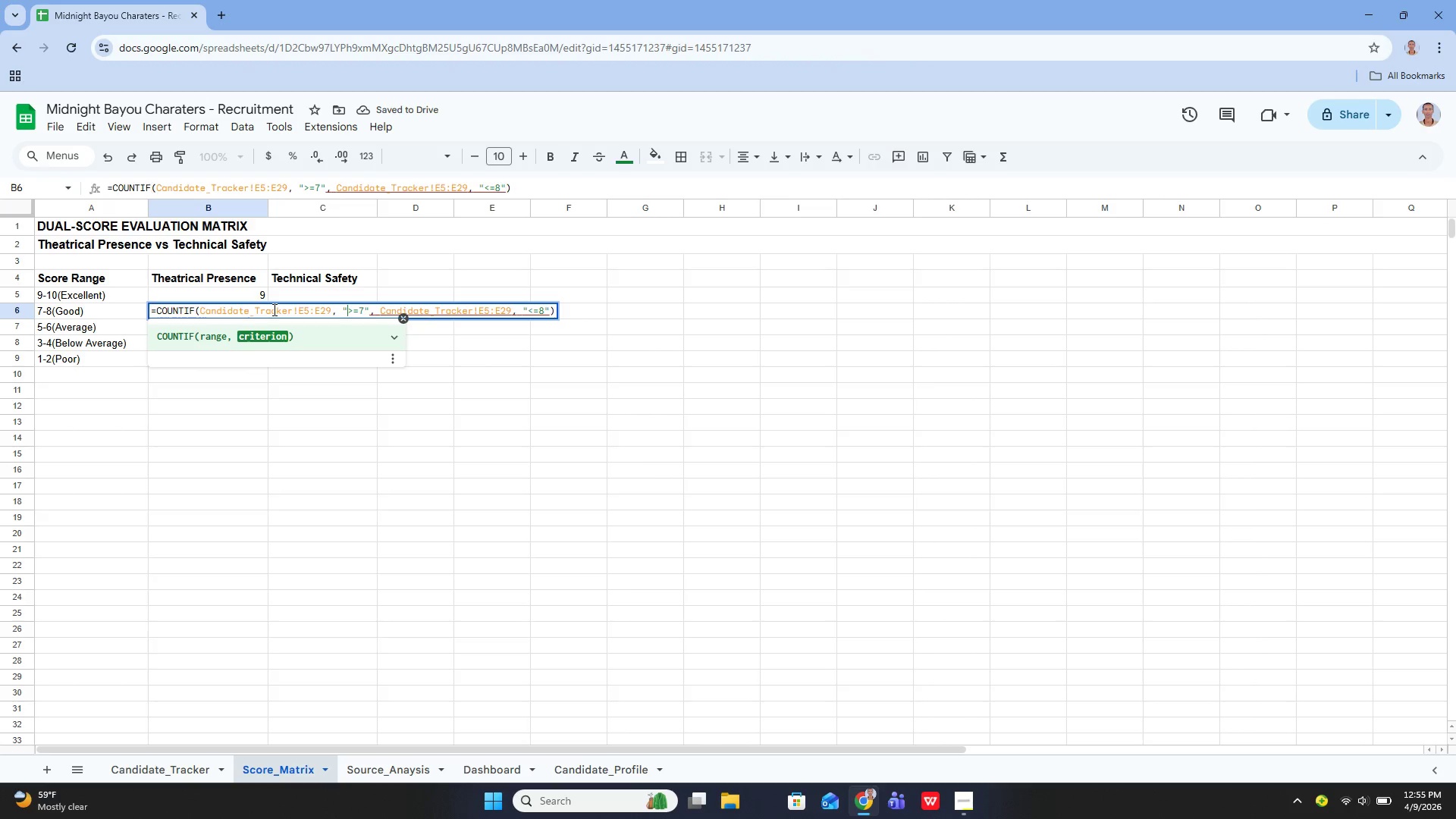 
key(ArrowLeft)
 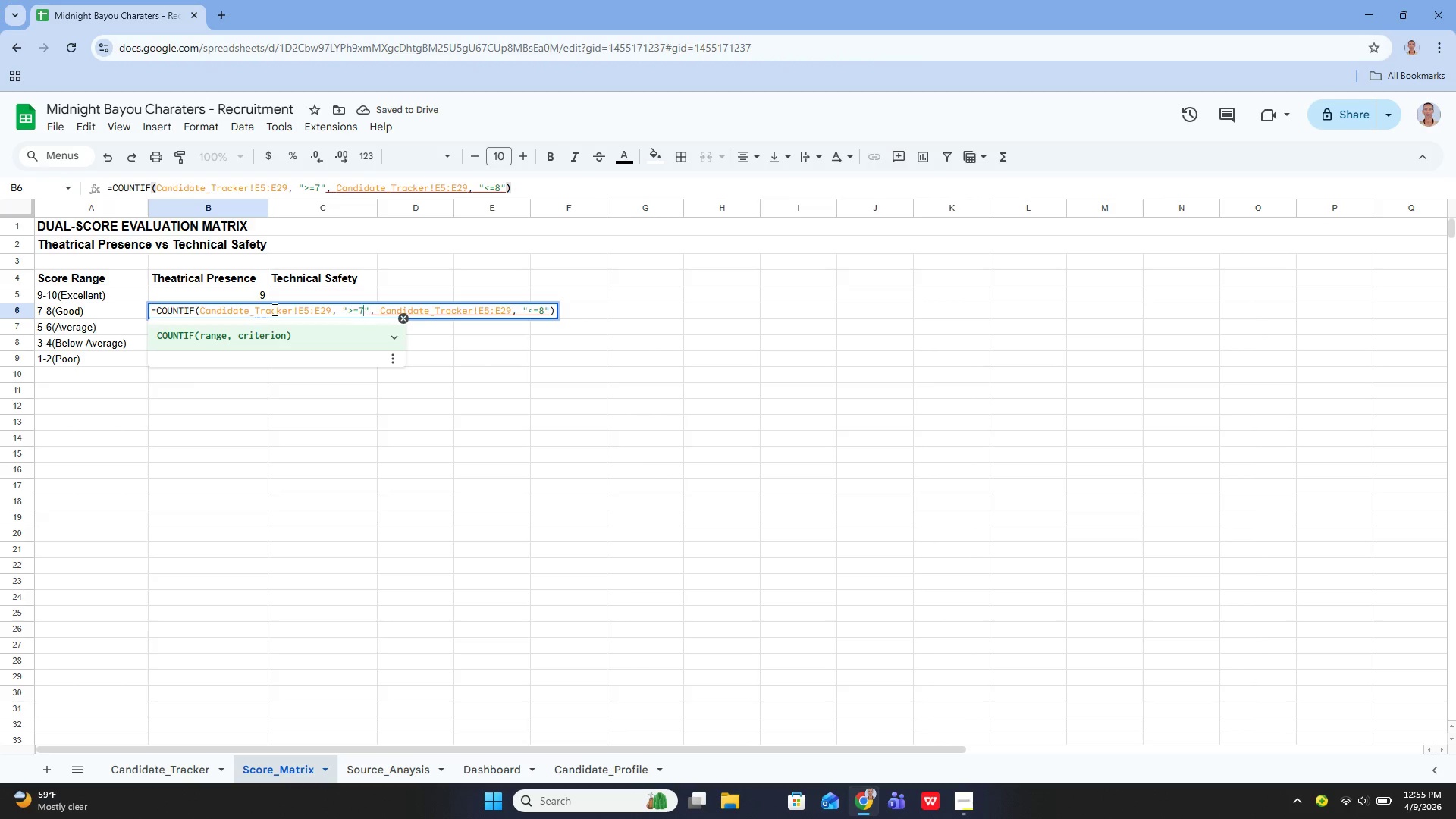 
key(ArrowLeft)
 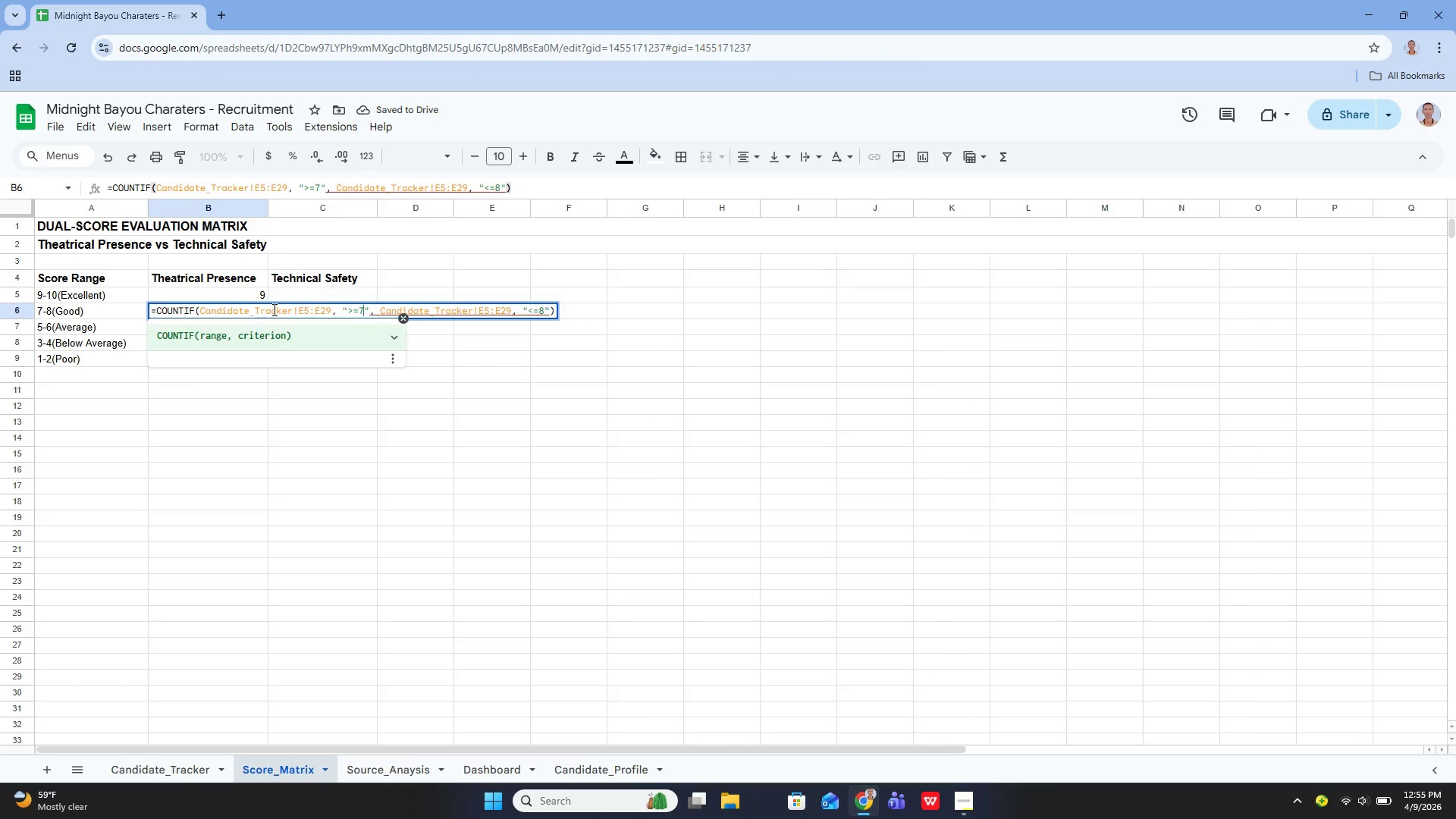 
key(ArrowLeft)
 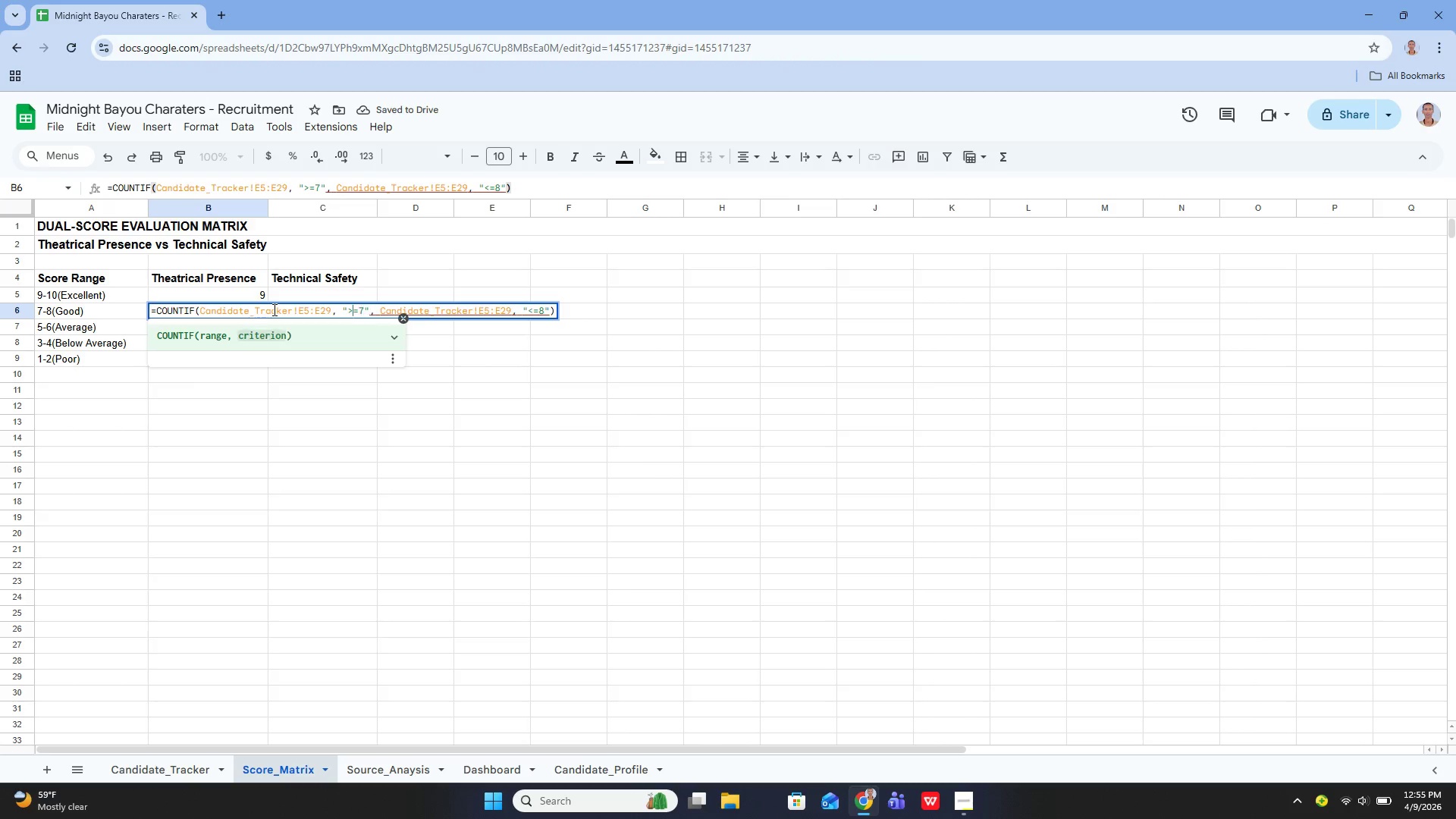 
key(ArrowLeft)
 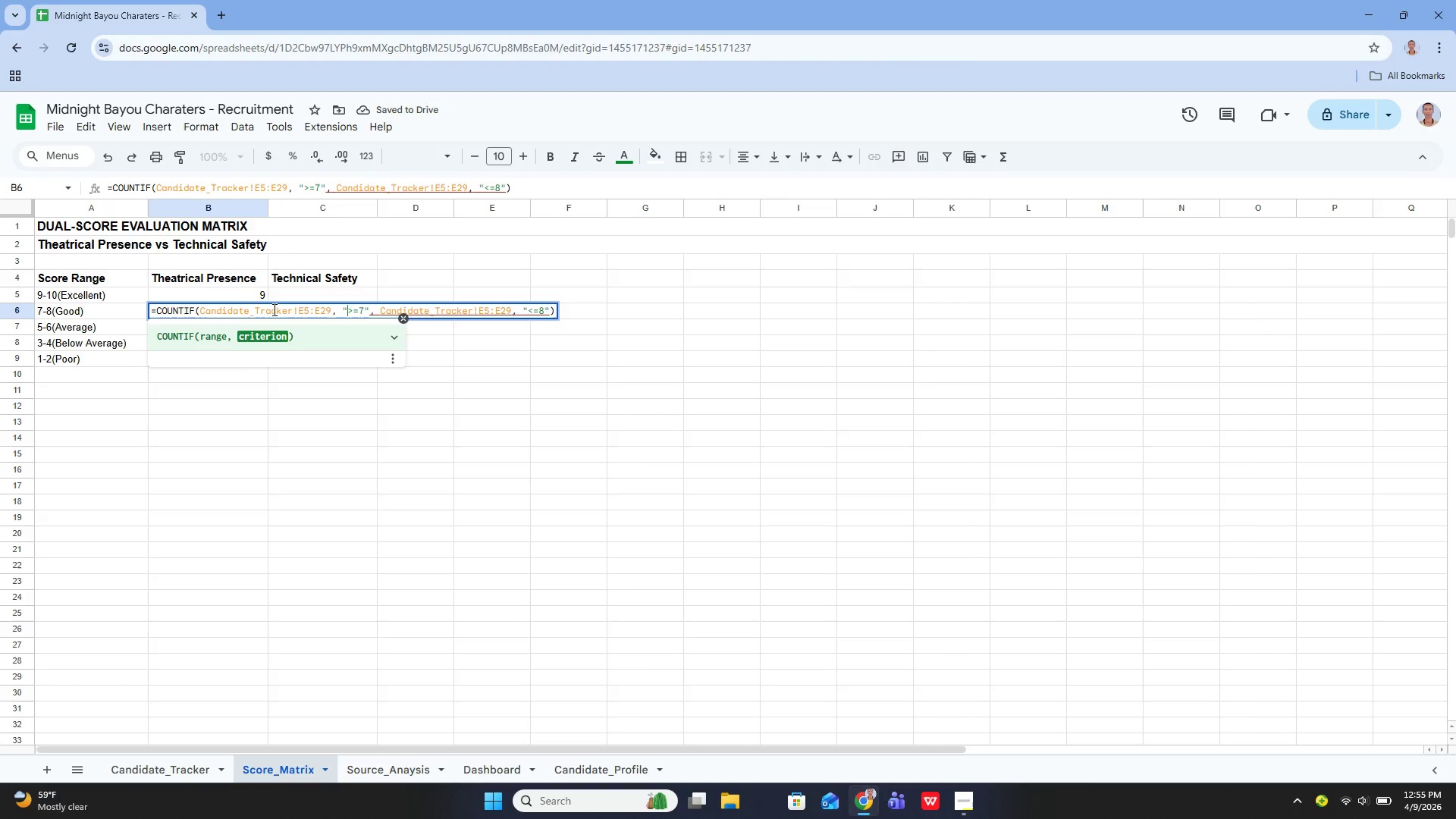 
key(ArrowLeft)
 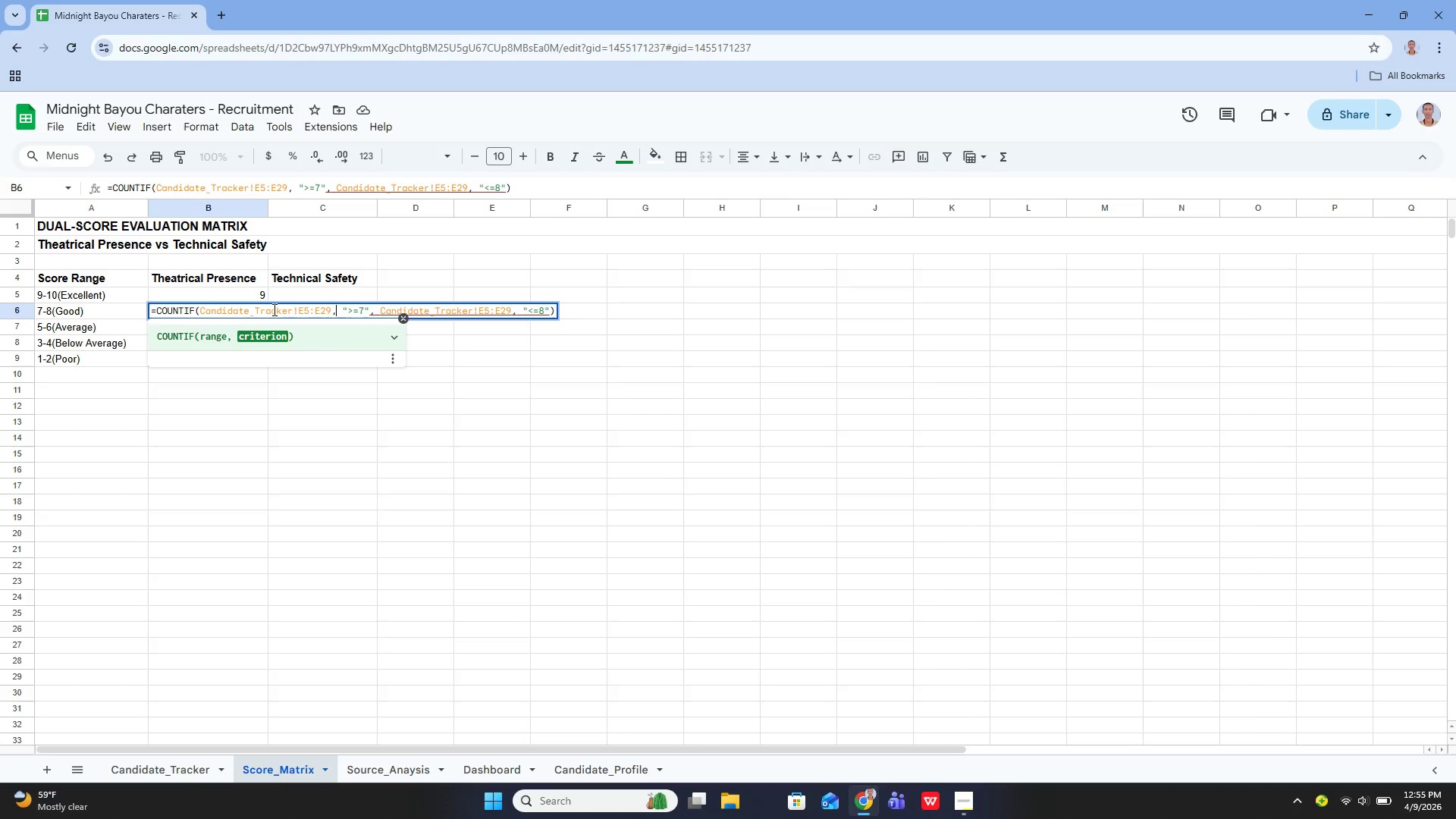 
key(ArrowLeft)
 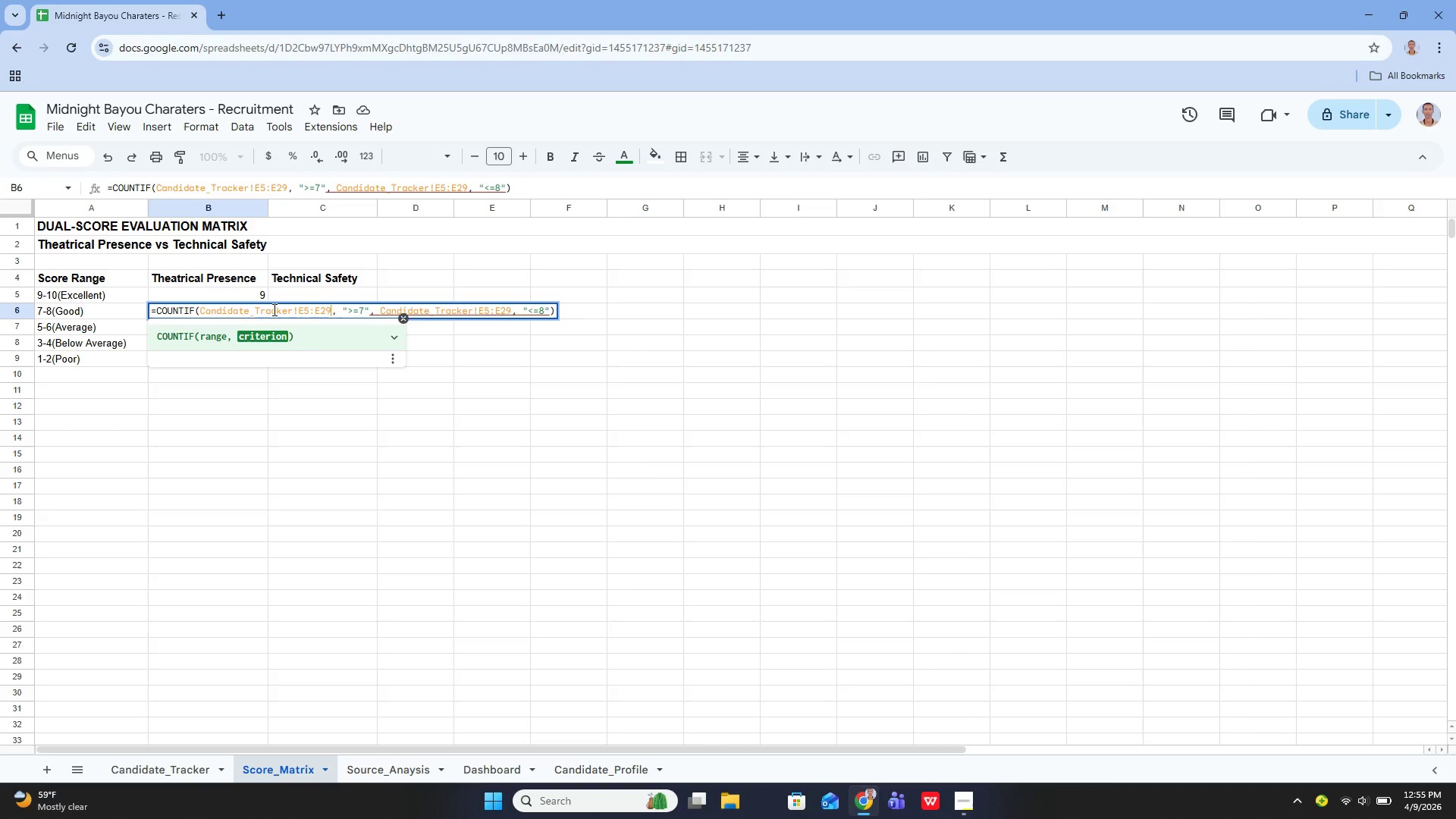 
hold_key(key=ArrowLeft, duration=1.22)
 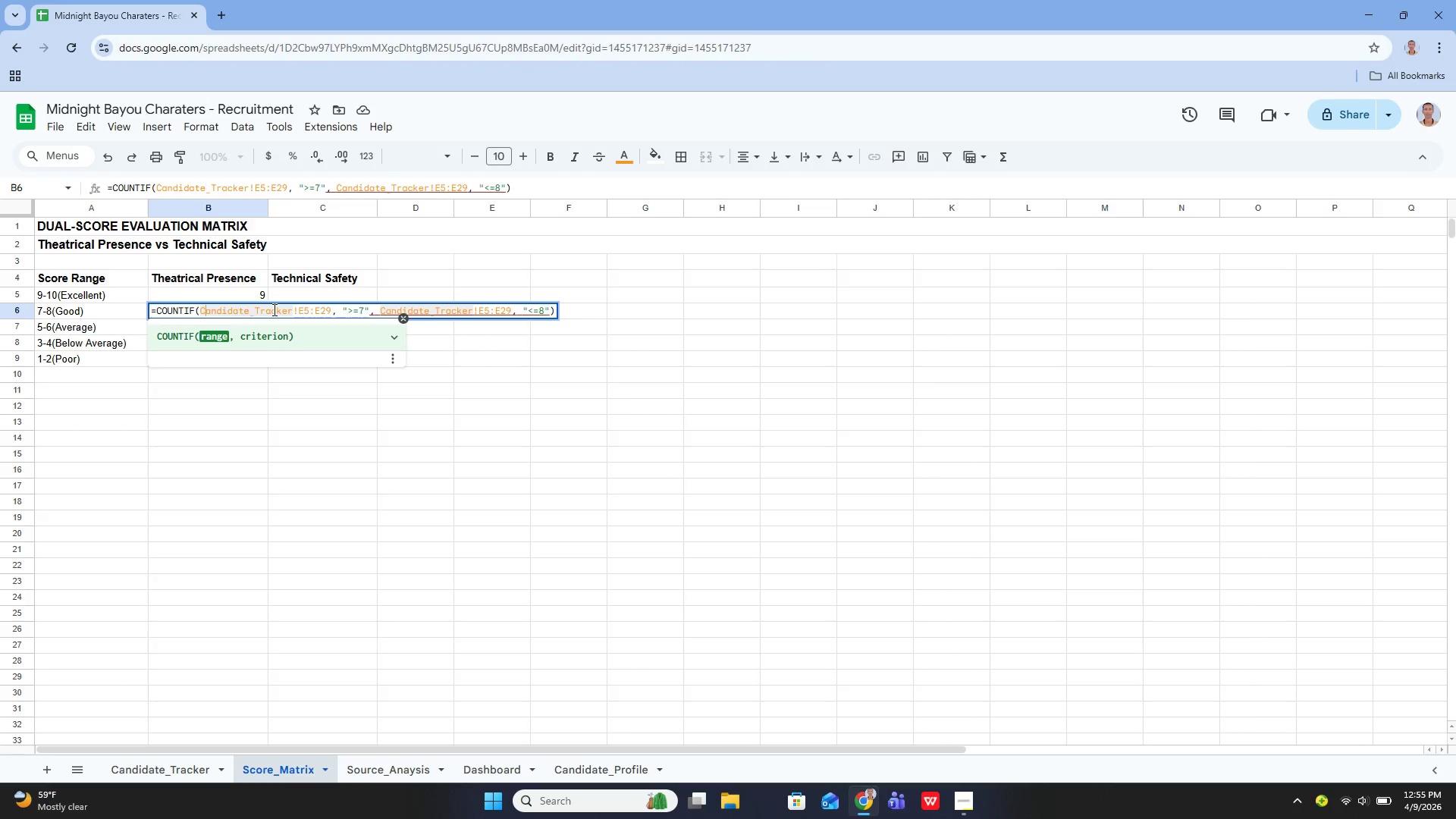 
key(ArrowLeft)
 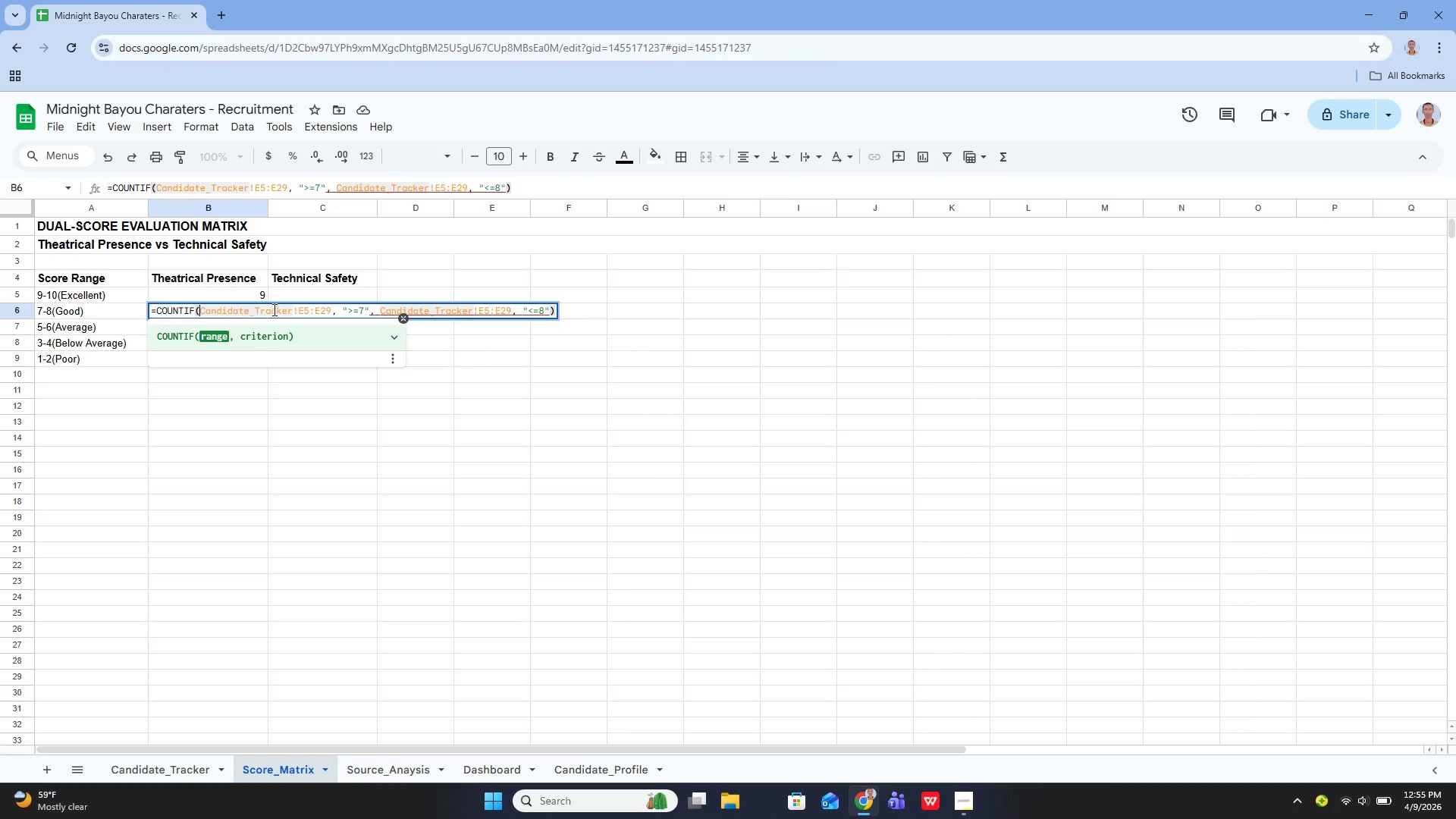 
key(ArrowLeft)
 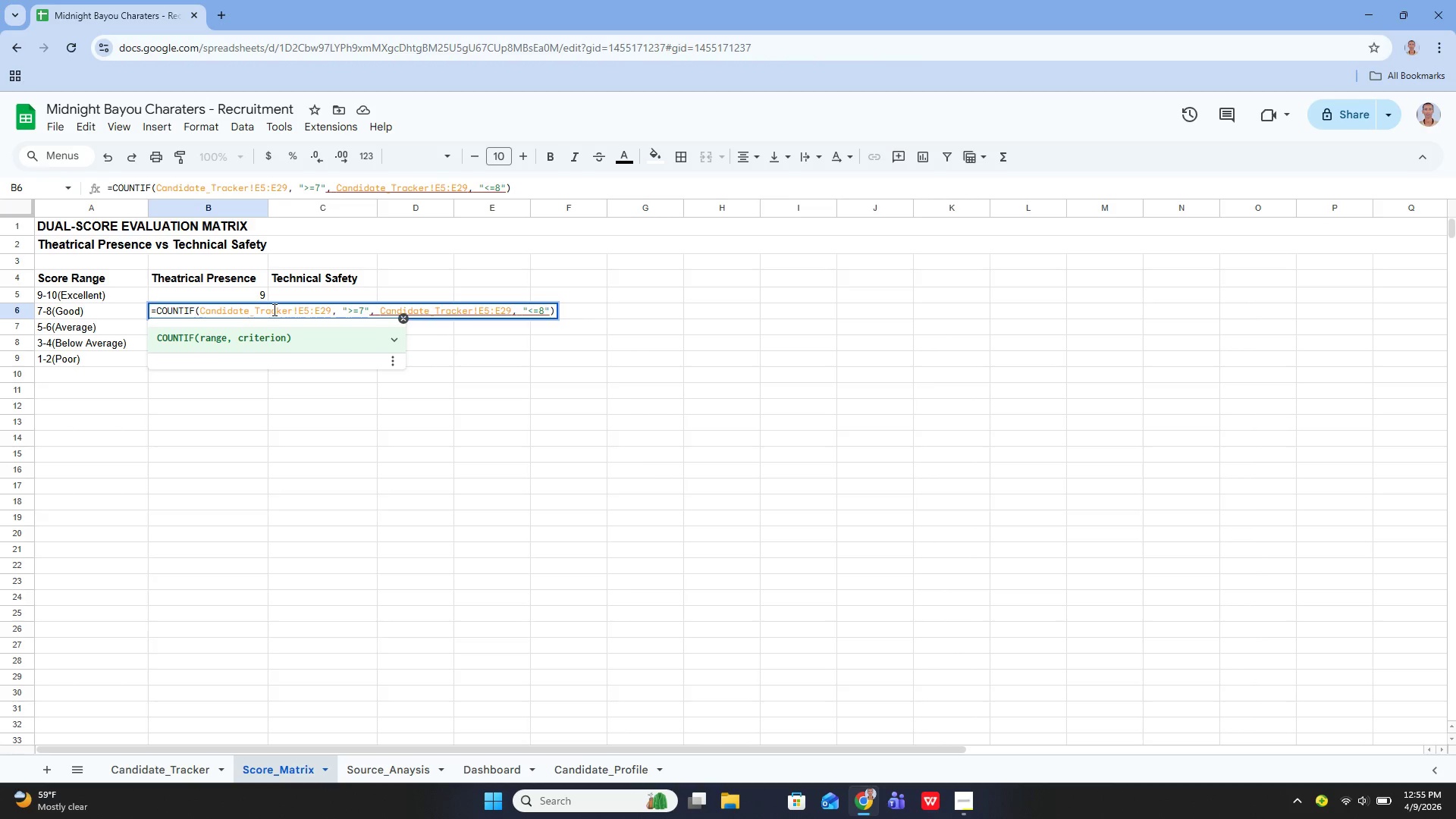 
key(S)
 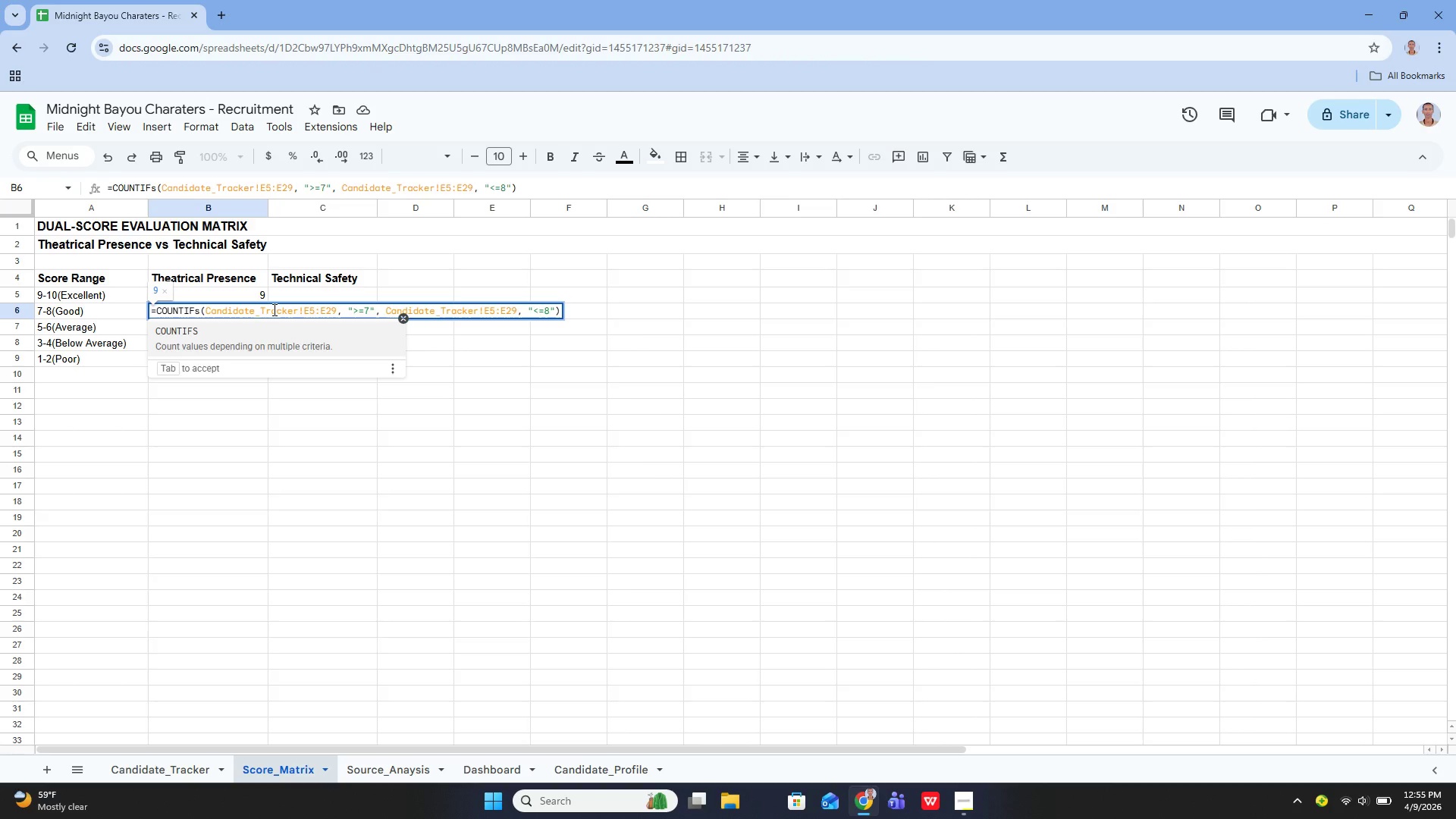 
key(Backspace)
 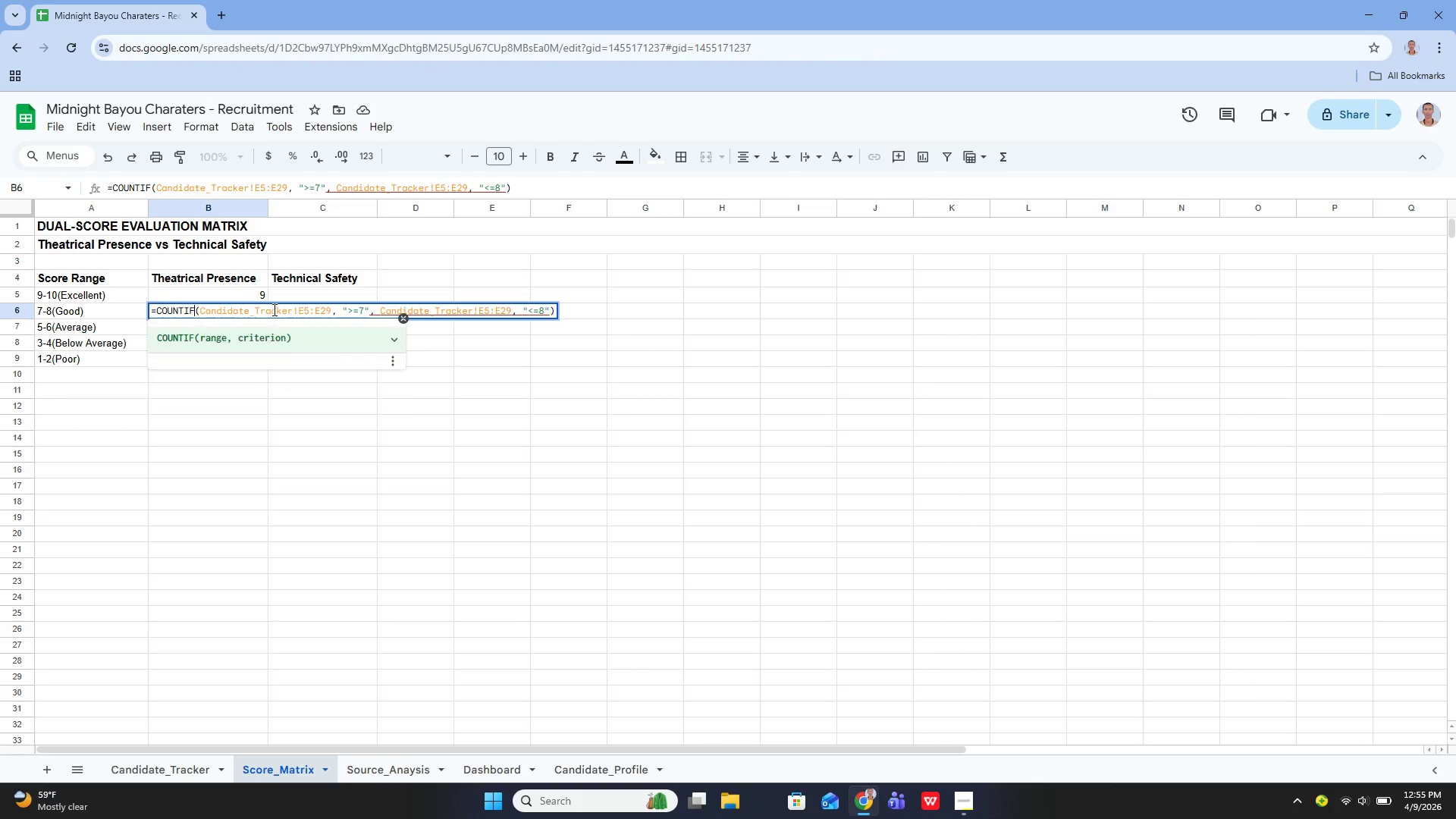 
key(CapsLock)
 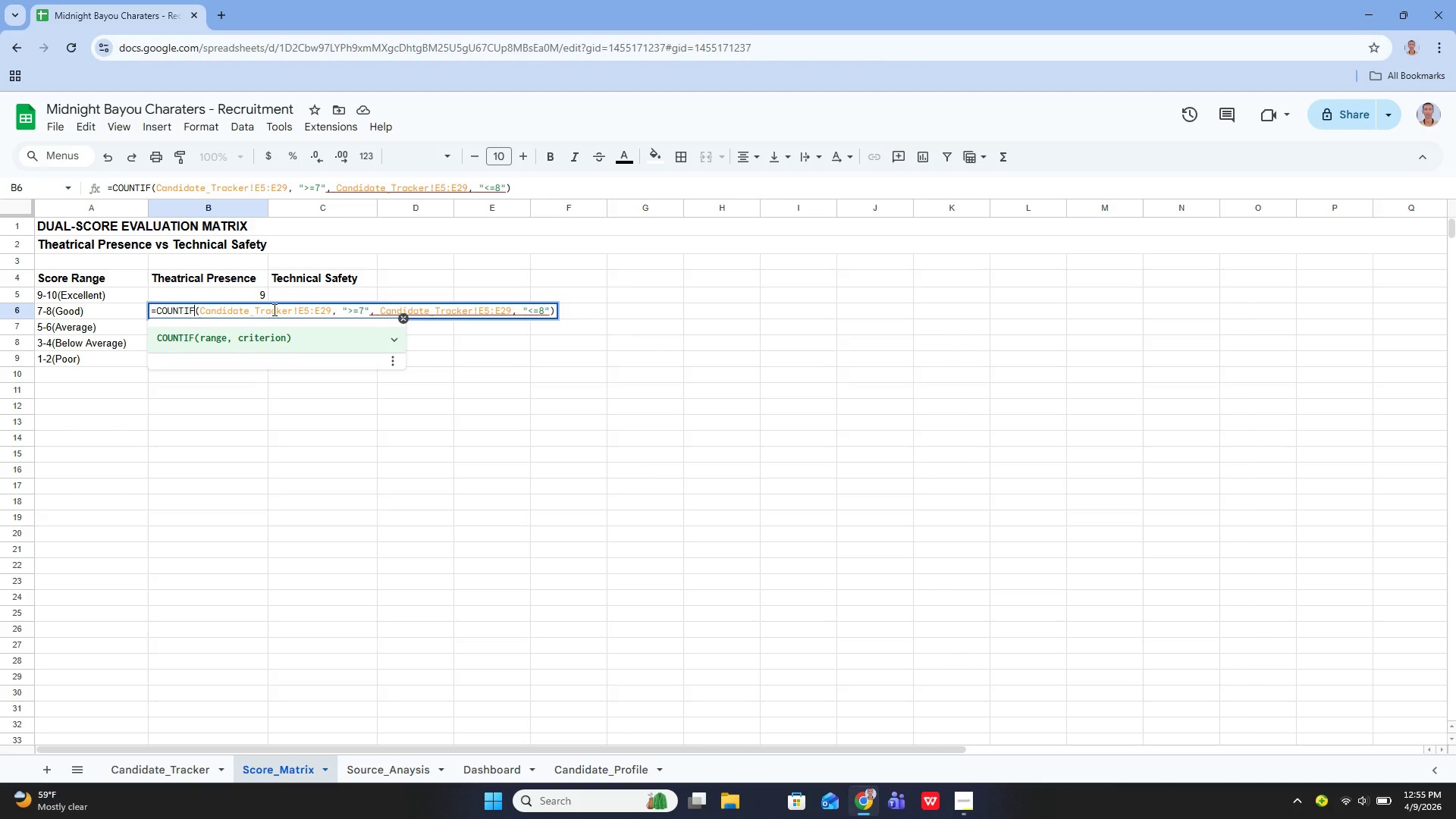 
key(S)
 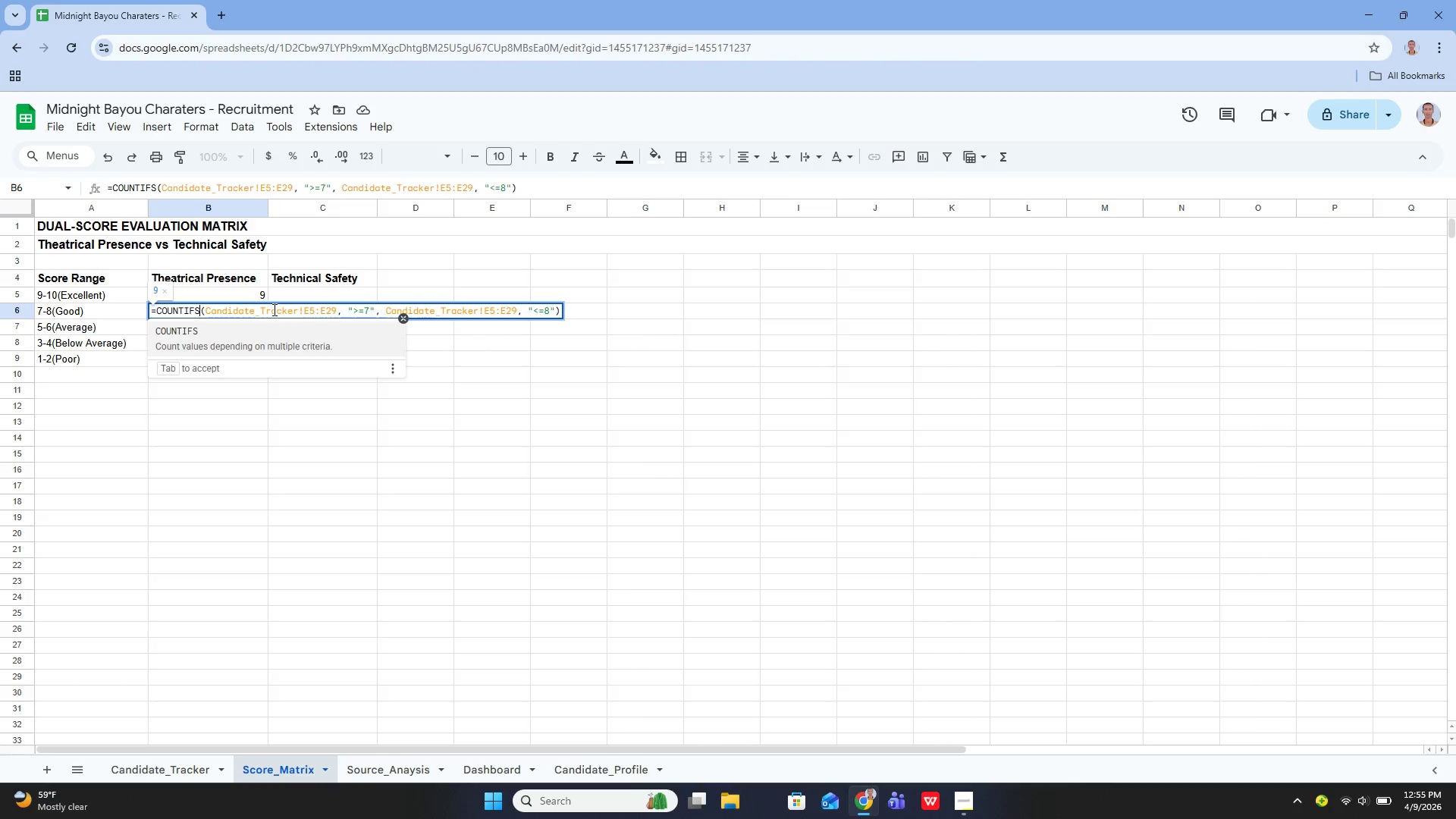 
key(CapsLock)
 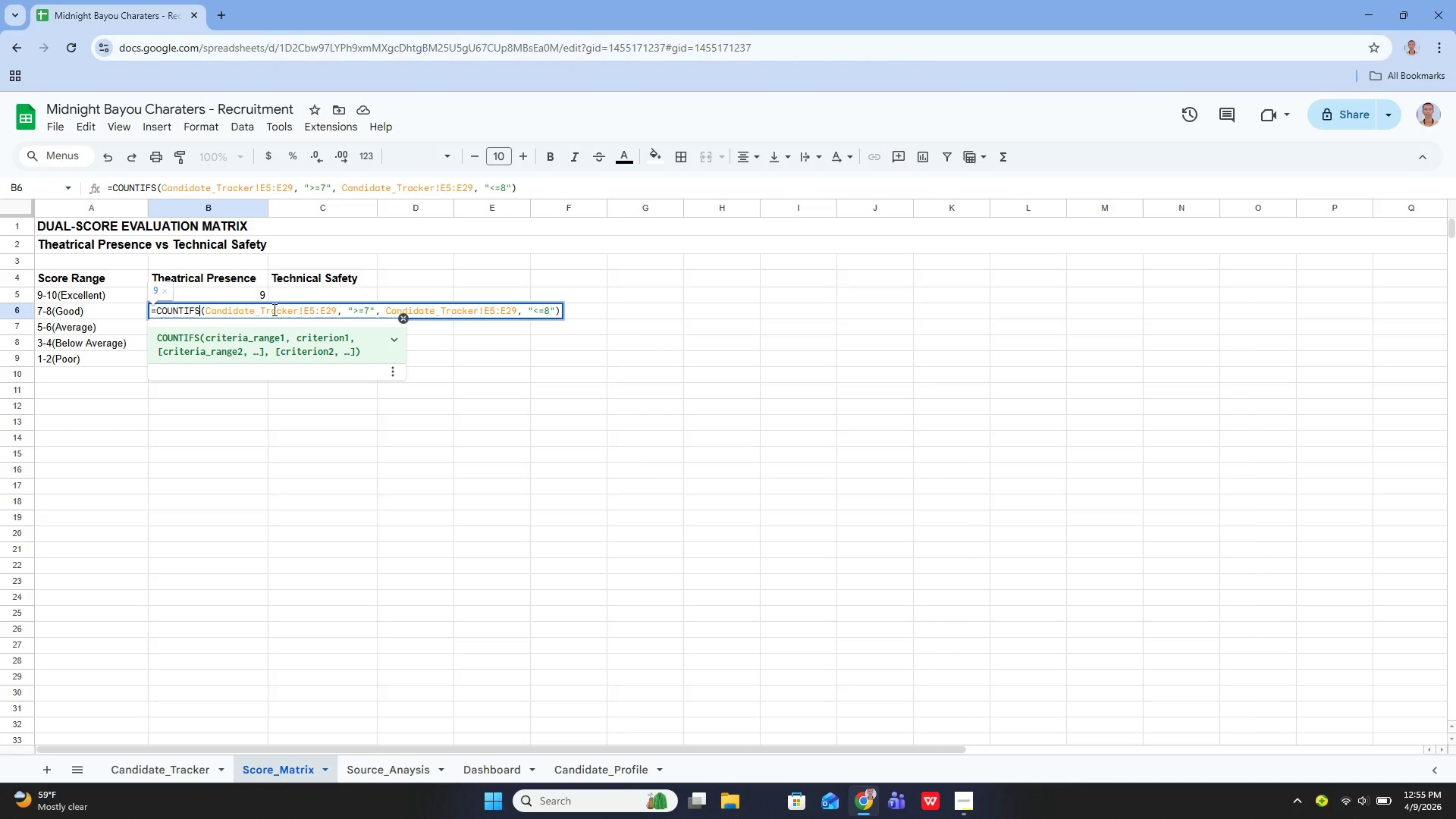 
key(ArrowRight)
 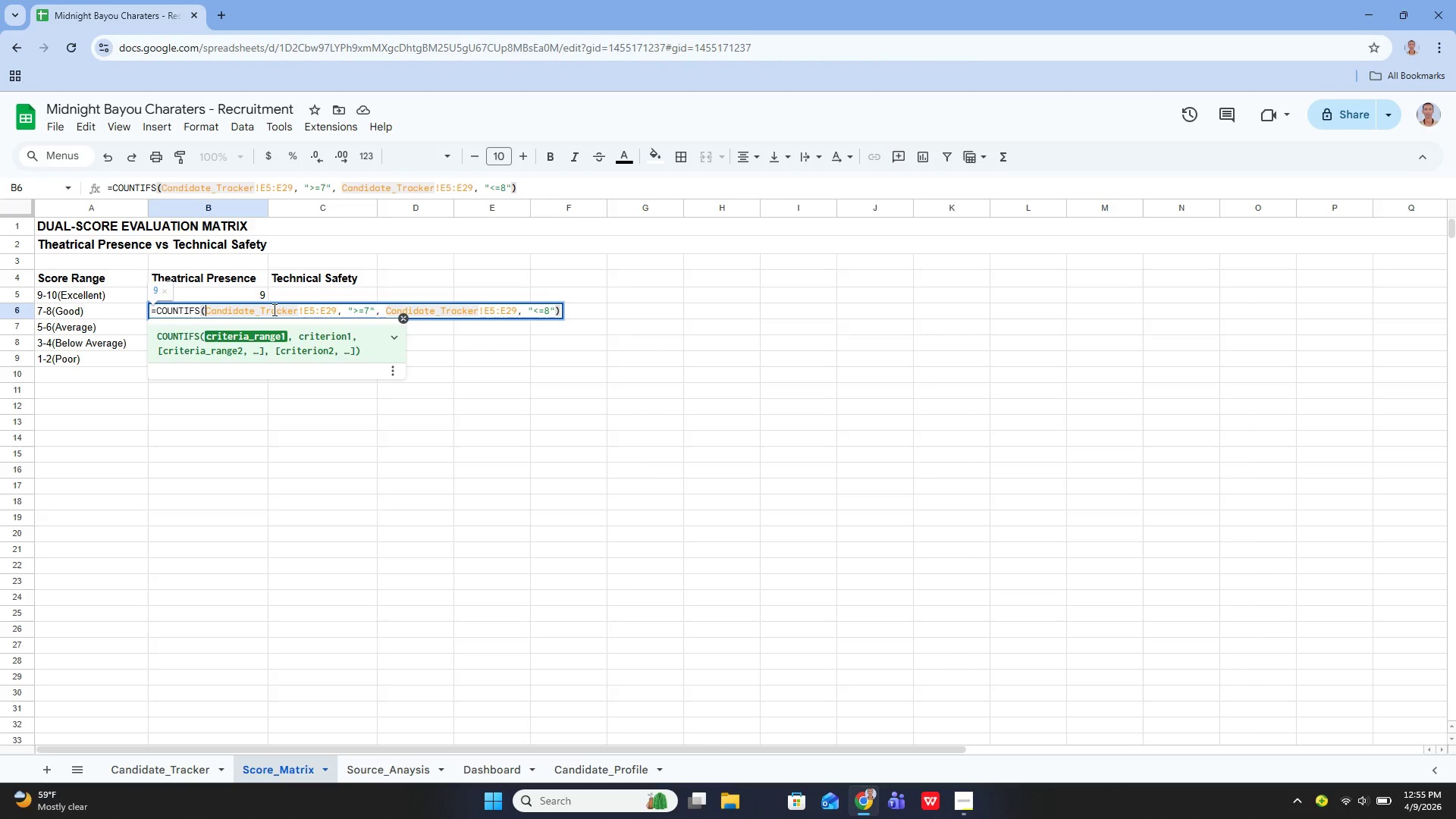 
key(Quote)
 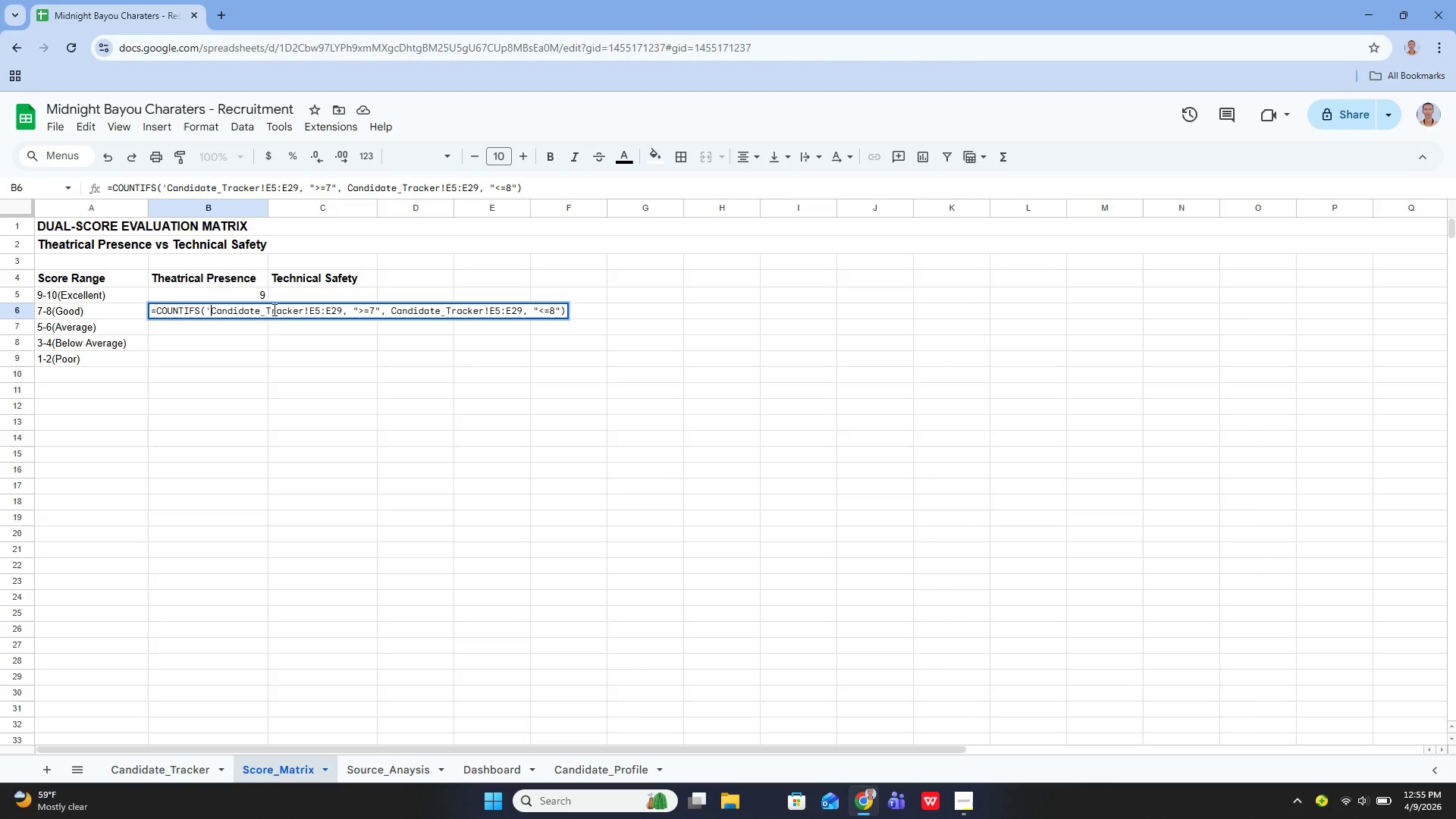 
hold_key(key=ArrowRight, duration=0.98)
 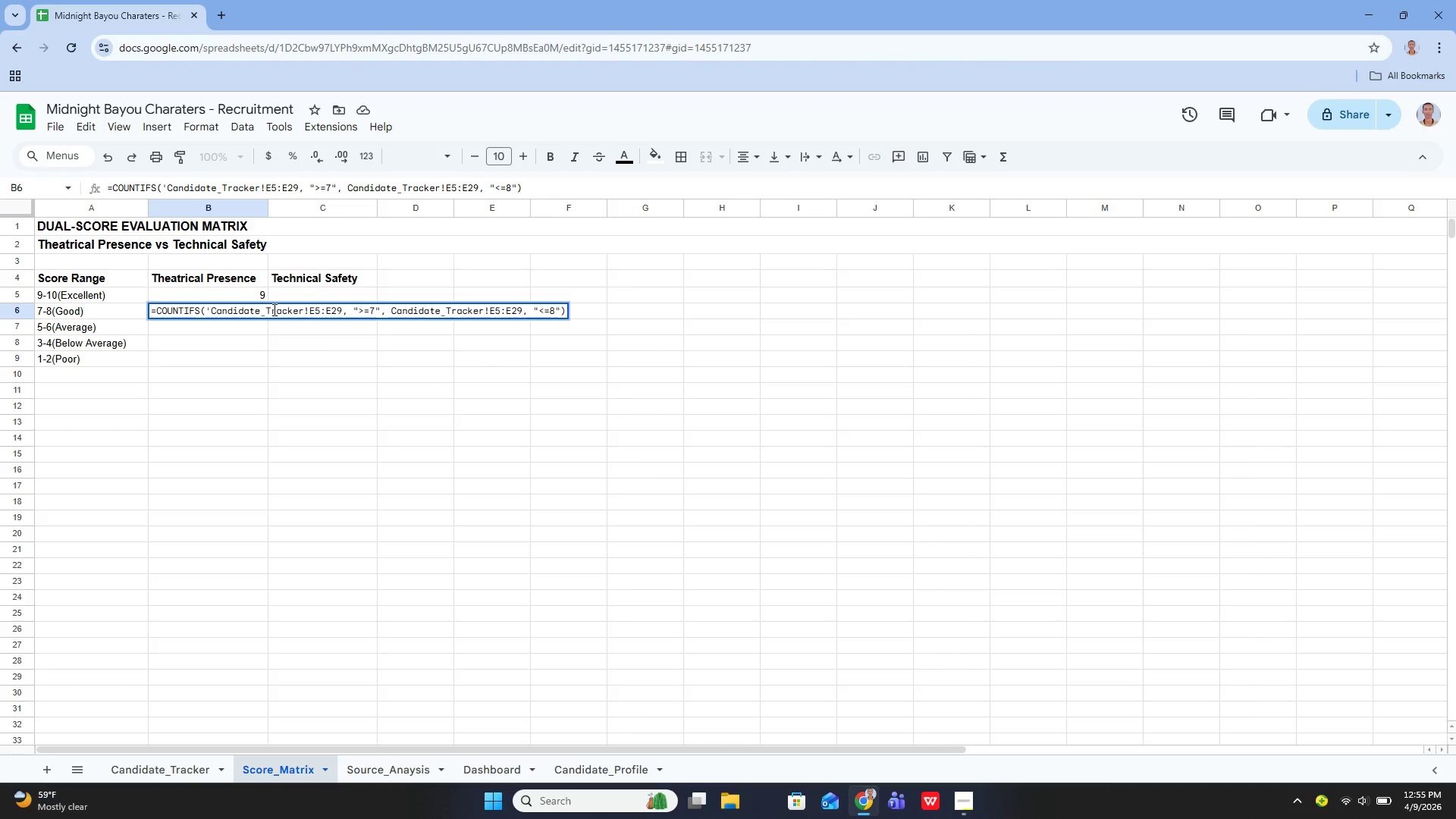 
key(Quote)
 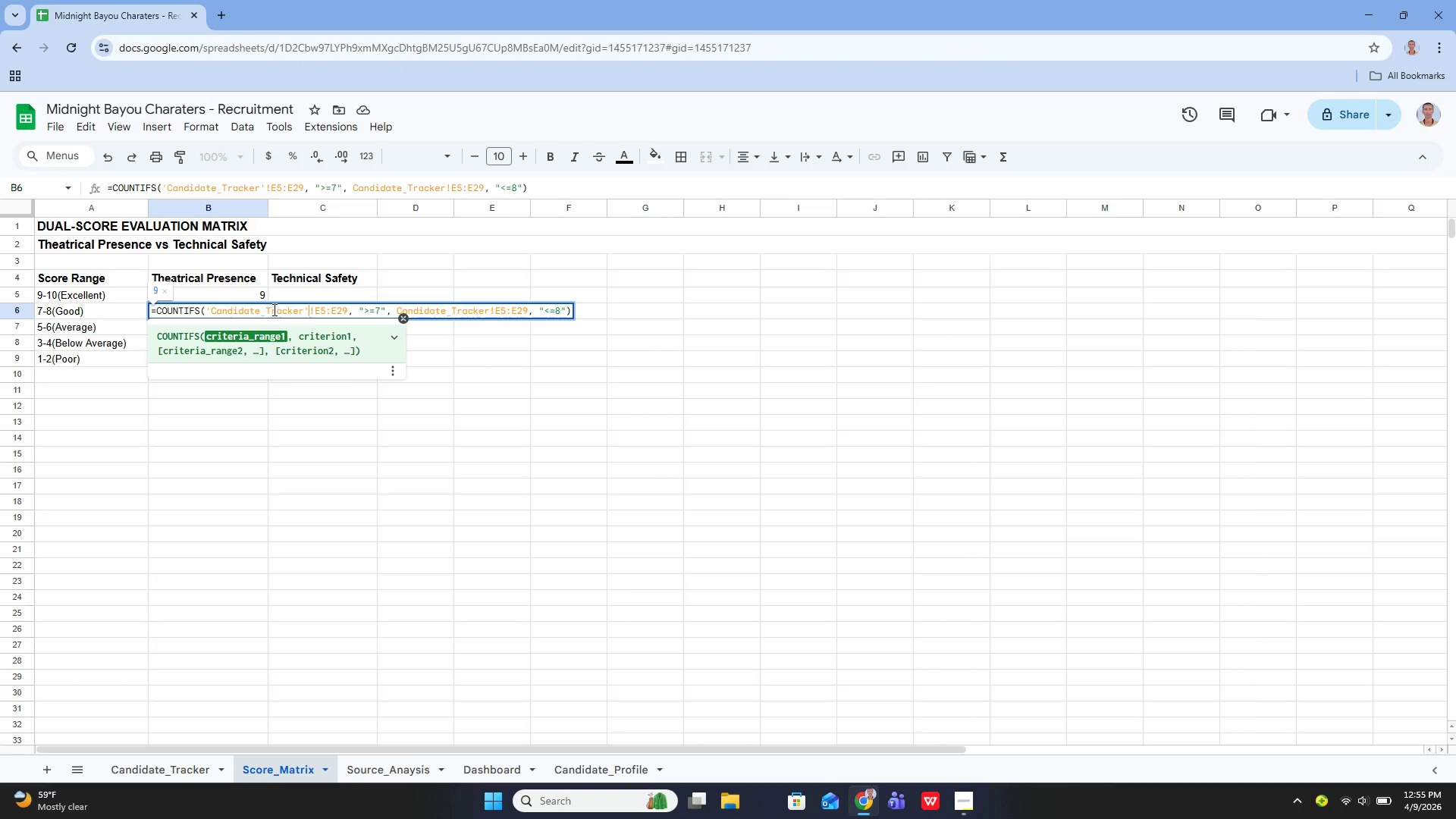 
hold_key(key=ArrowRight, duration=0.92)
 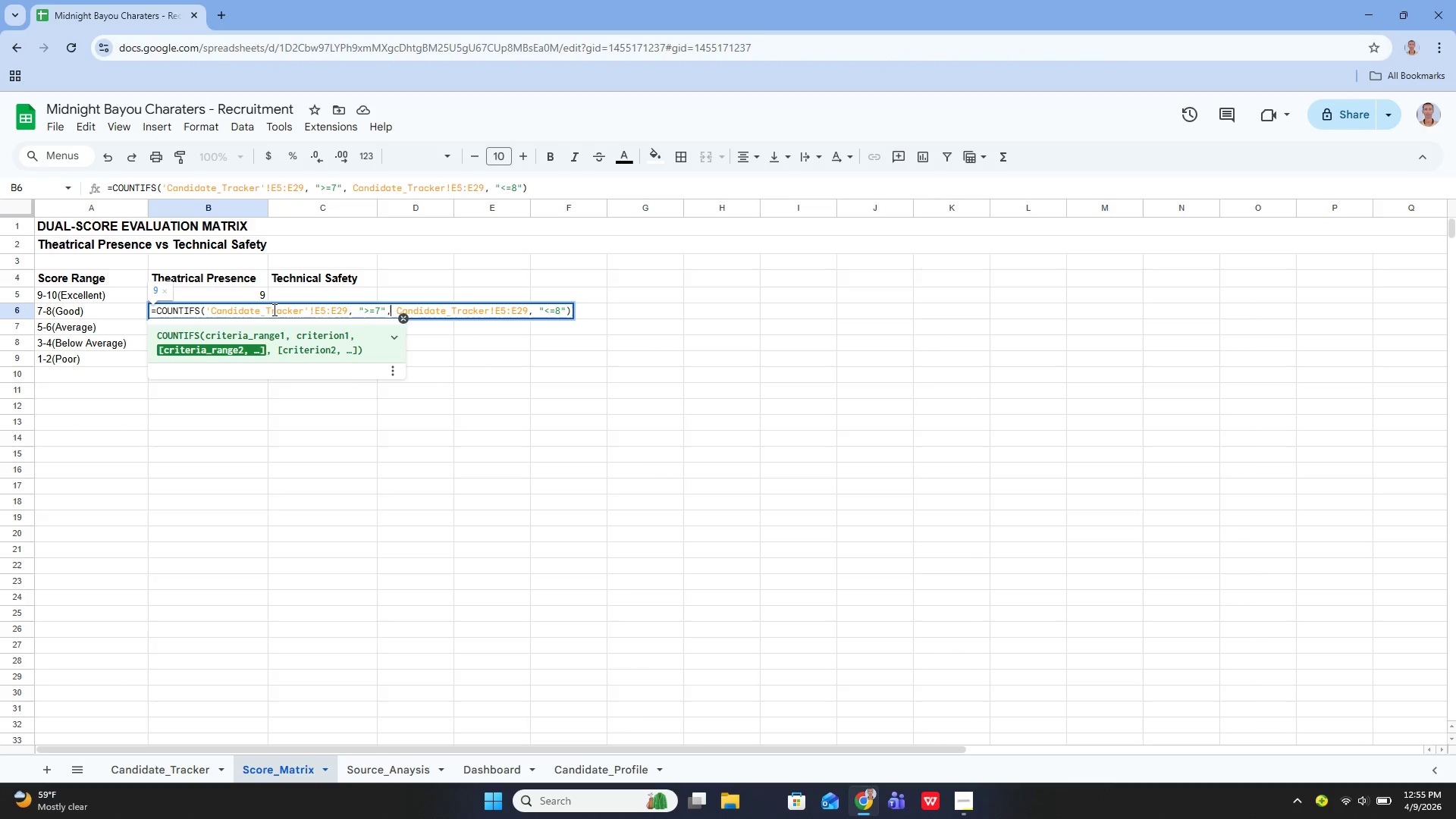 
key(ArrowRight)
 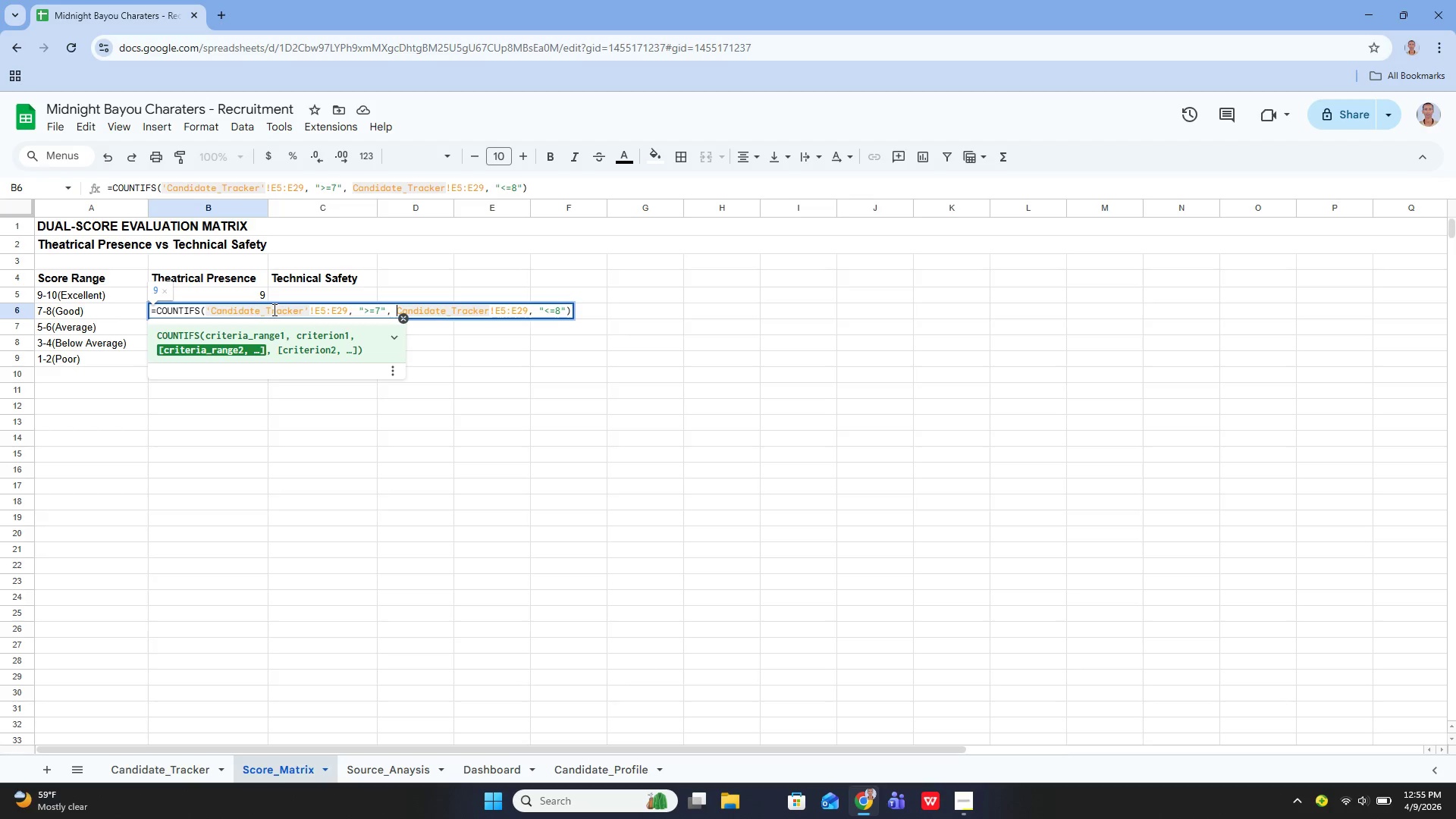 
key(Quote)
 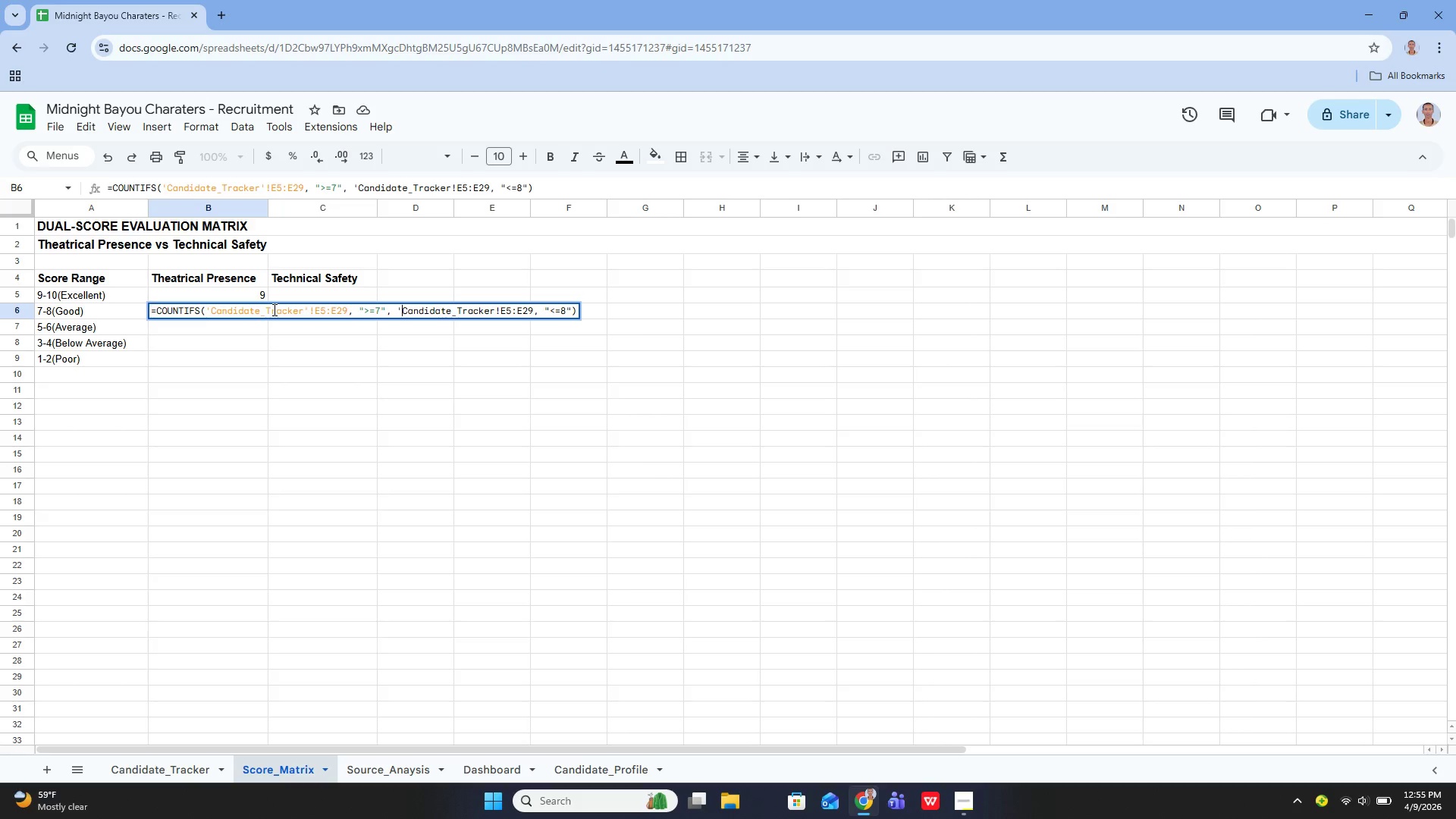 
hold_key(key=ArrowRight, duration=1.01)
 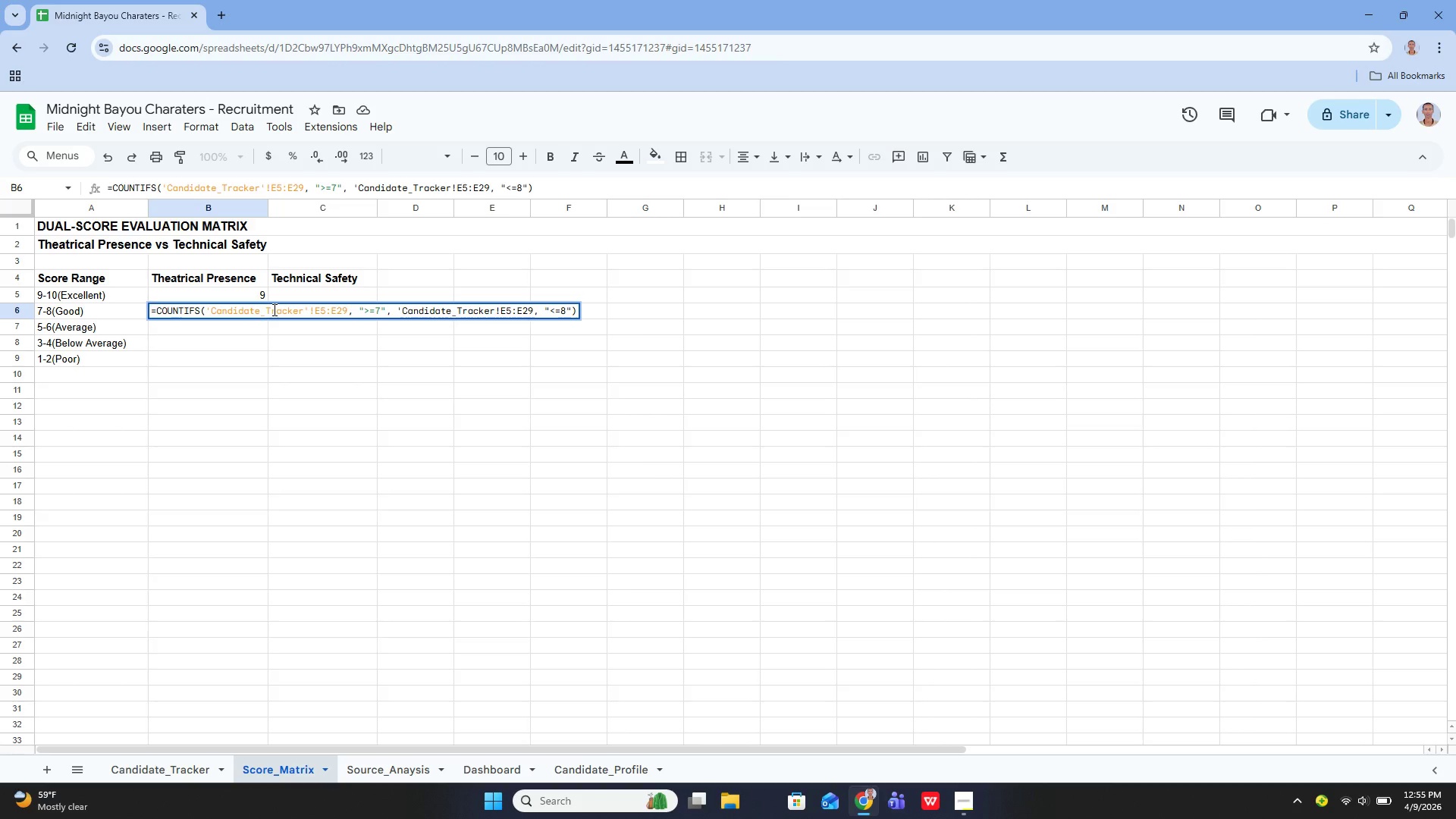 
key(ArrowLeft)
 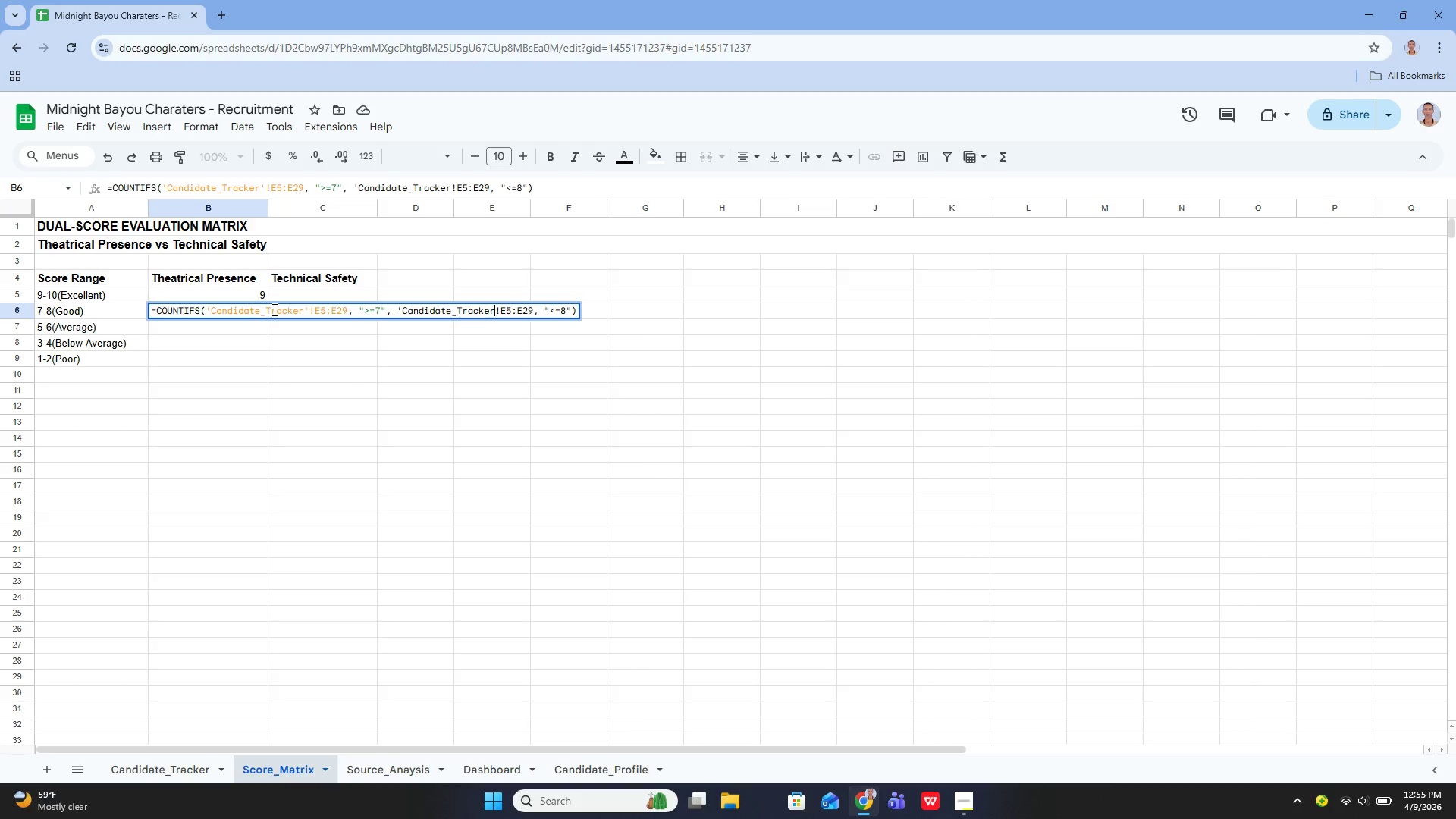 
key(Quote)
 